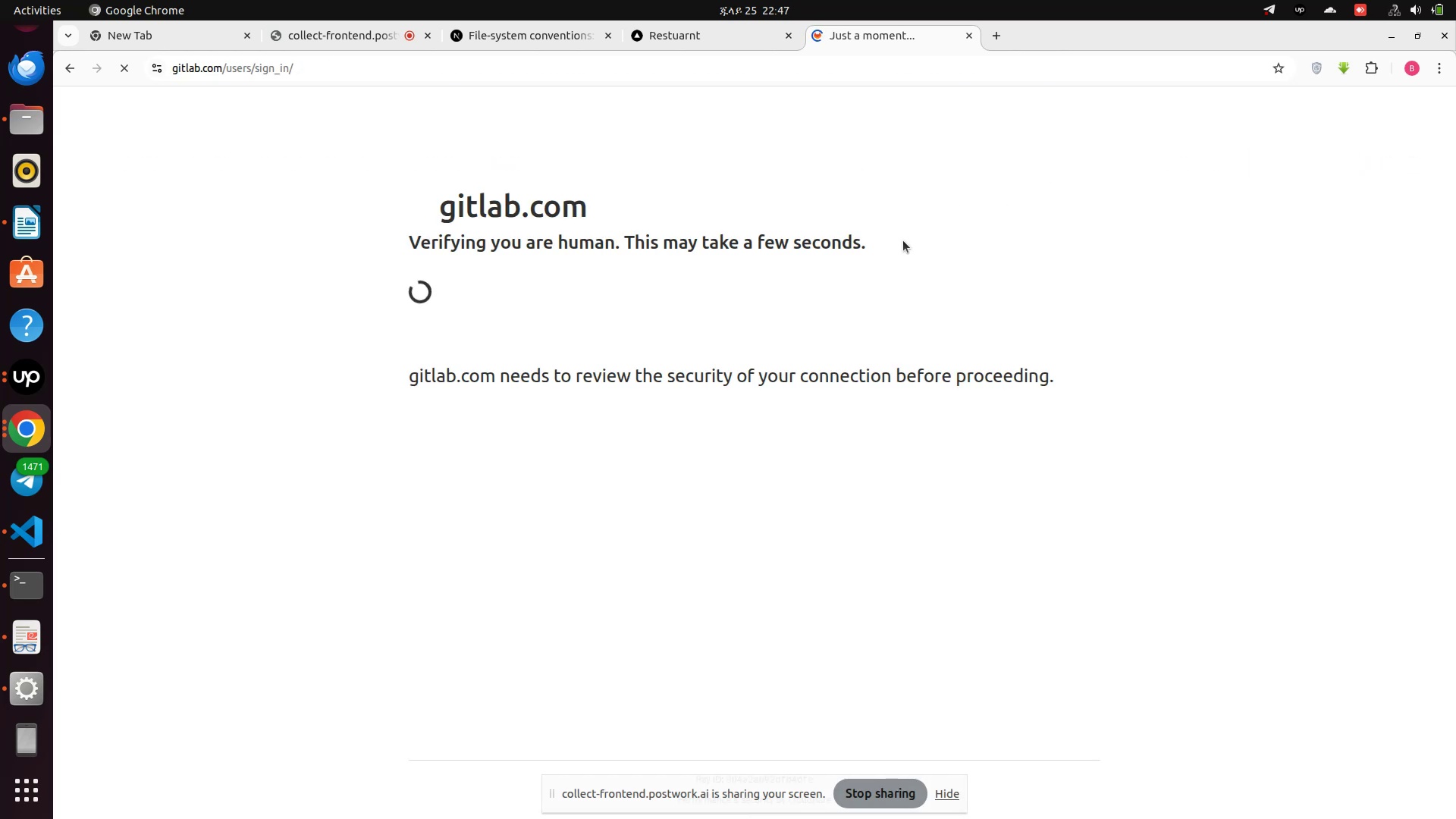 
wait(5.78)
 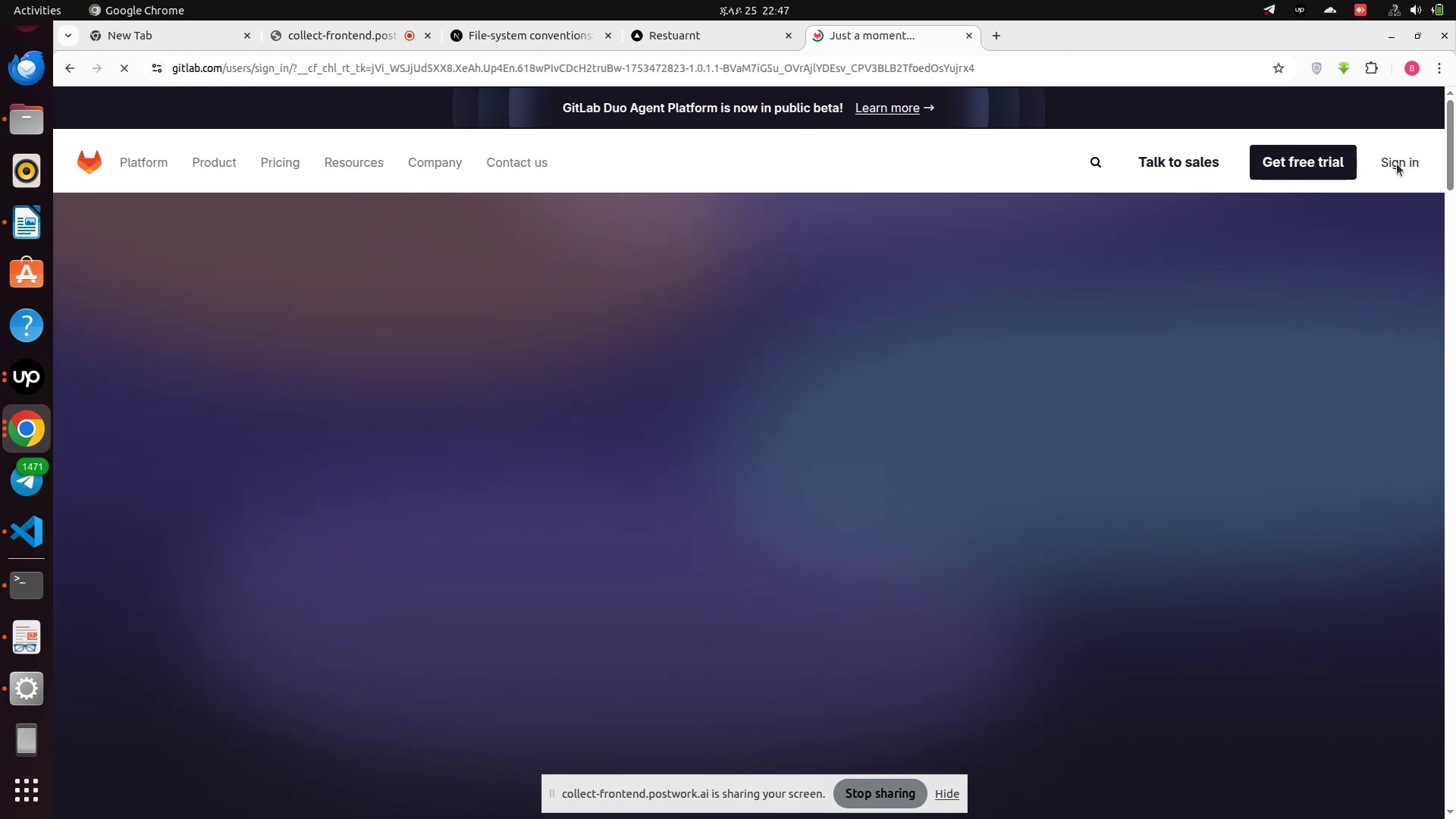 
left_click([422, 296])
 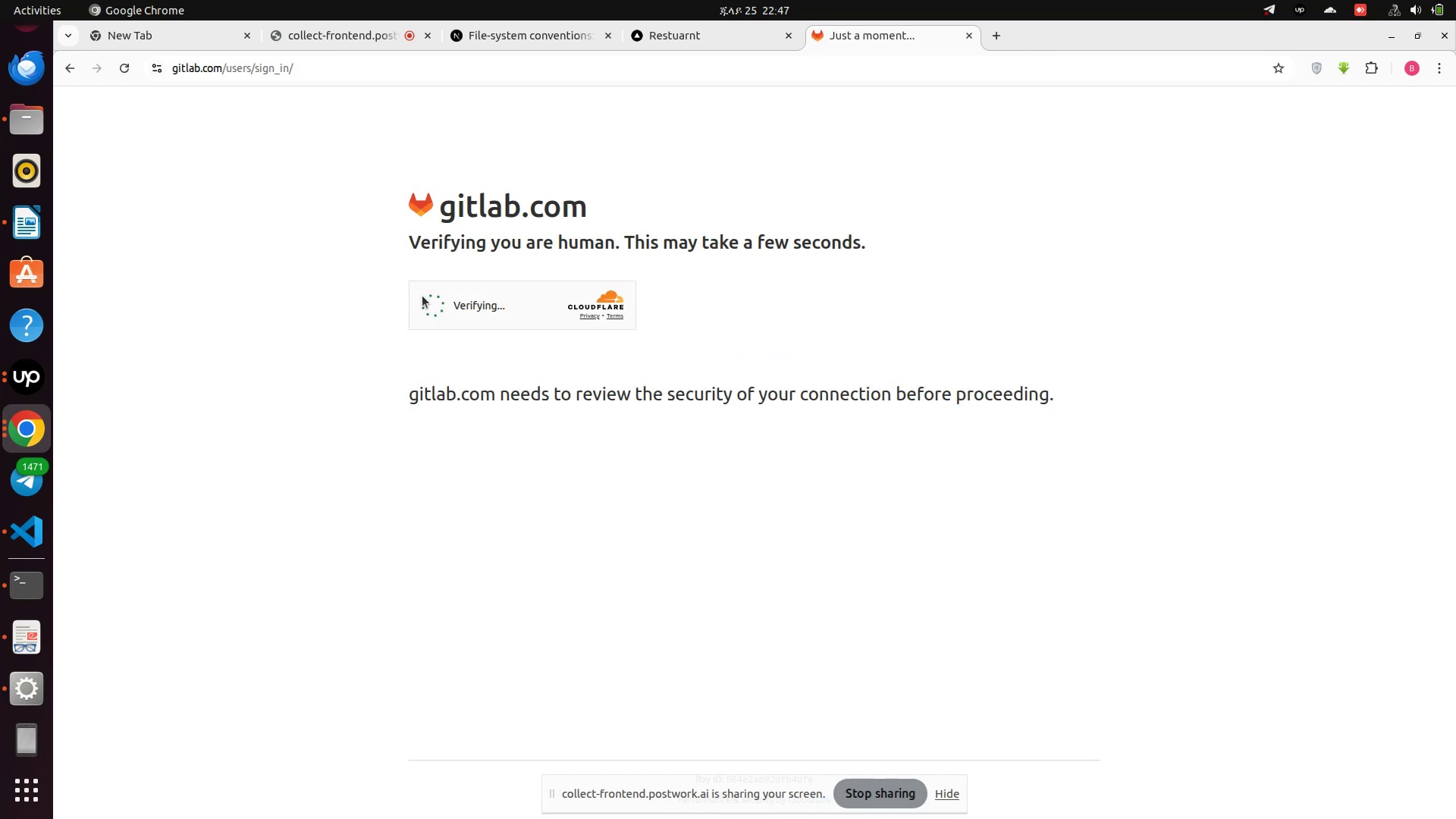 
left_click([435, 303])
 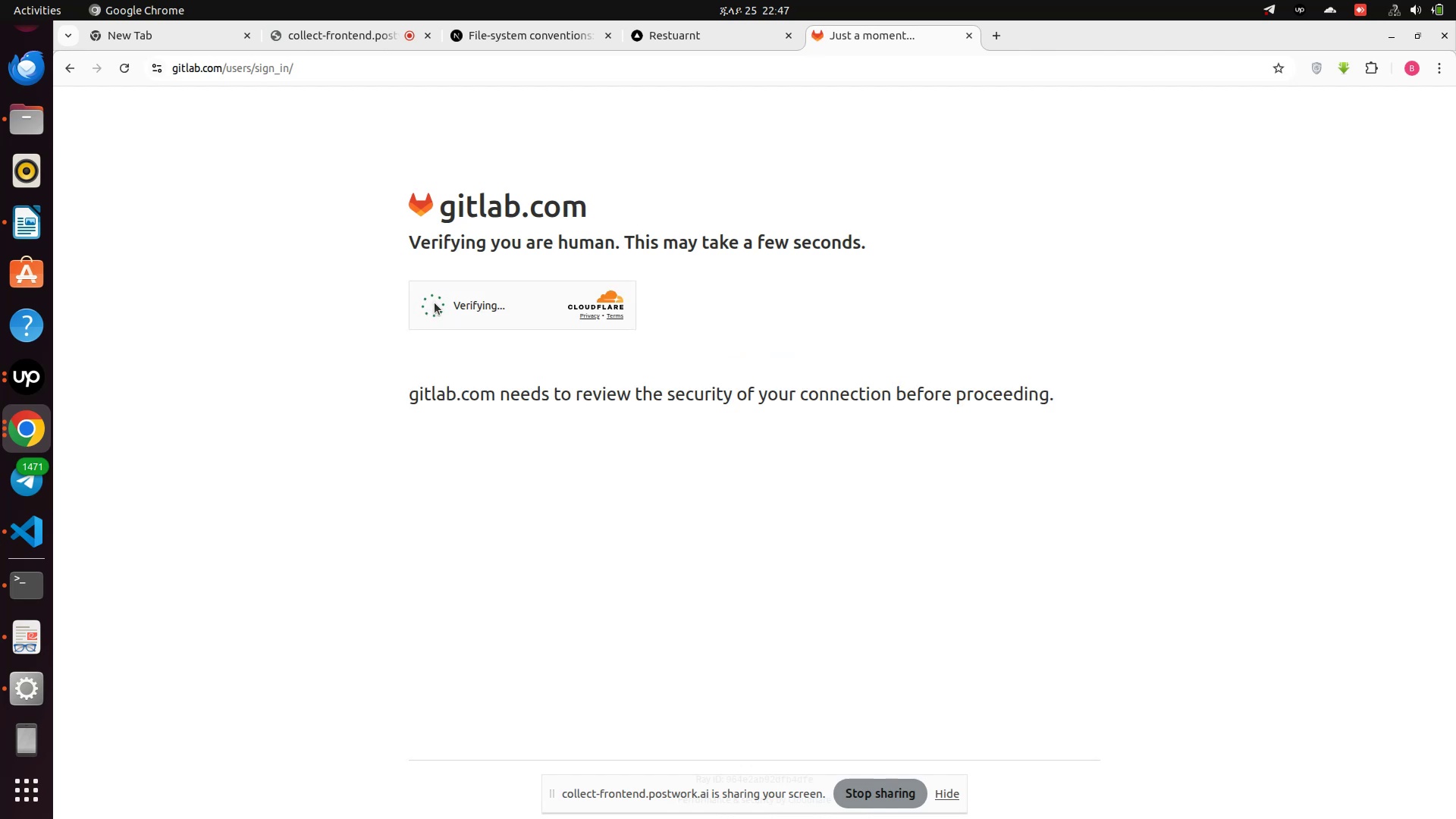 
left_click([435, 303])
 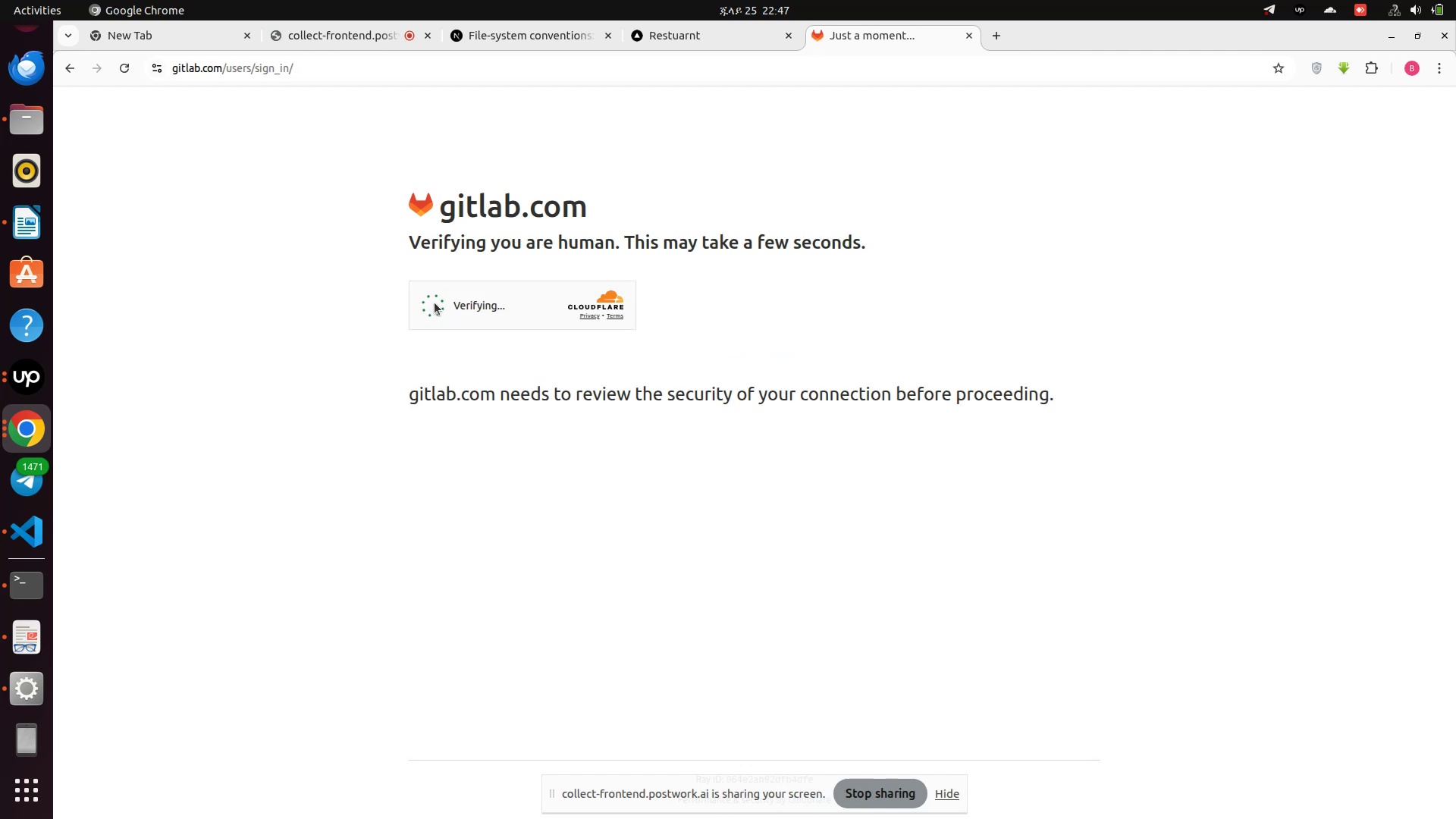 
left_click([435, 303])
 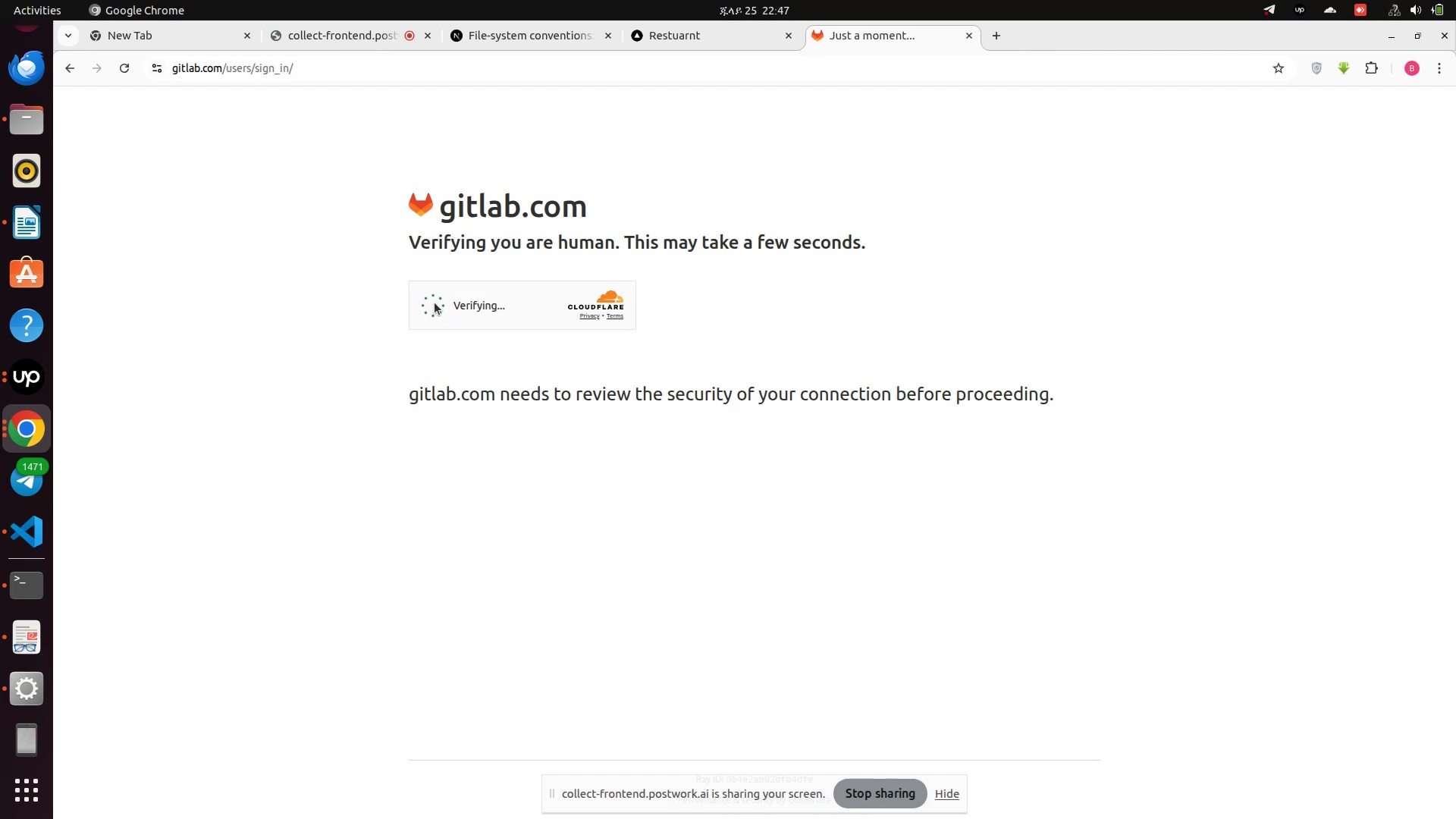 
left_click([435, 303])
 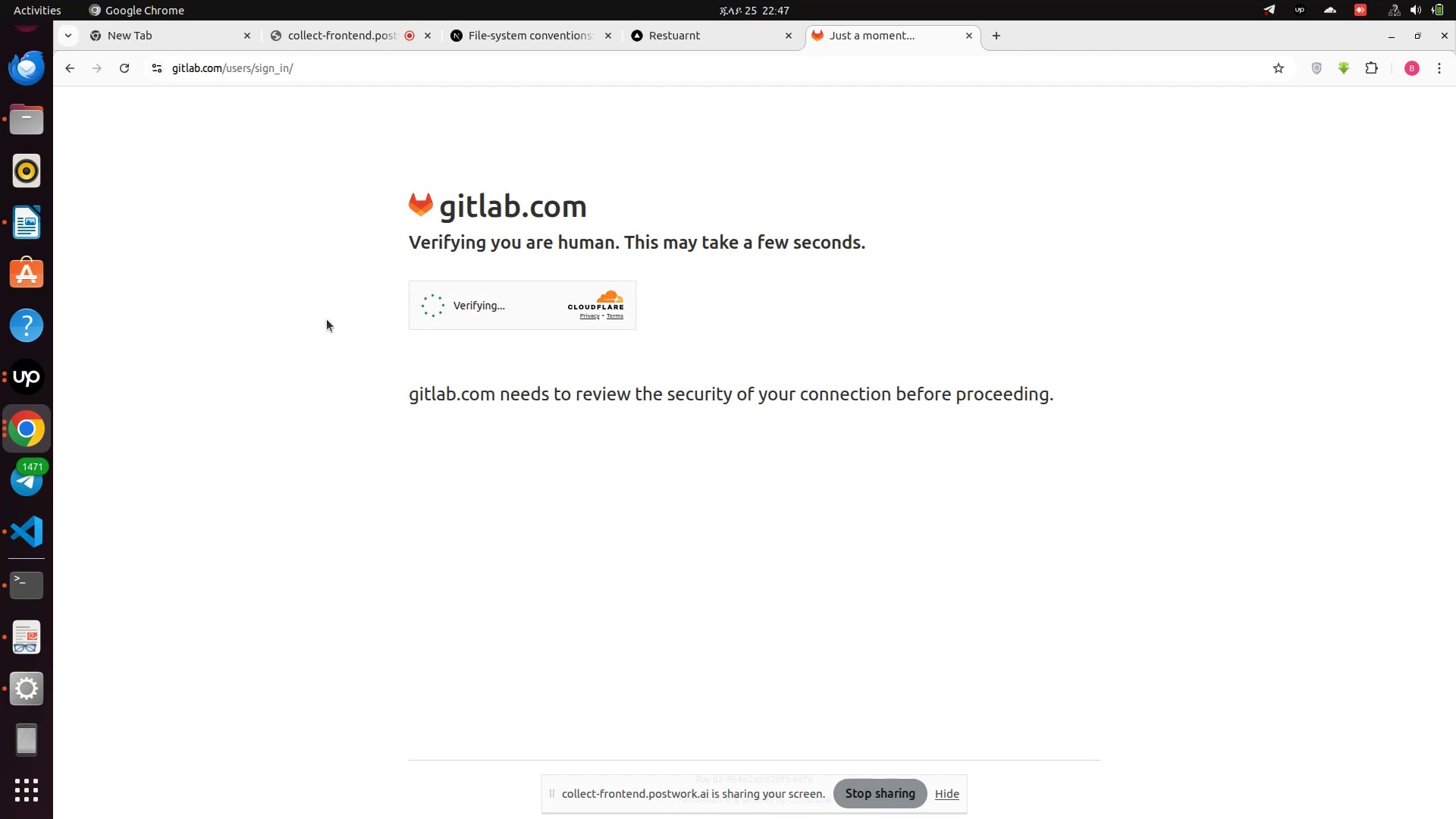 
left_click([326, 318])
 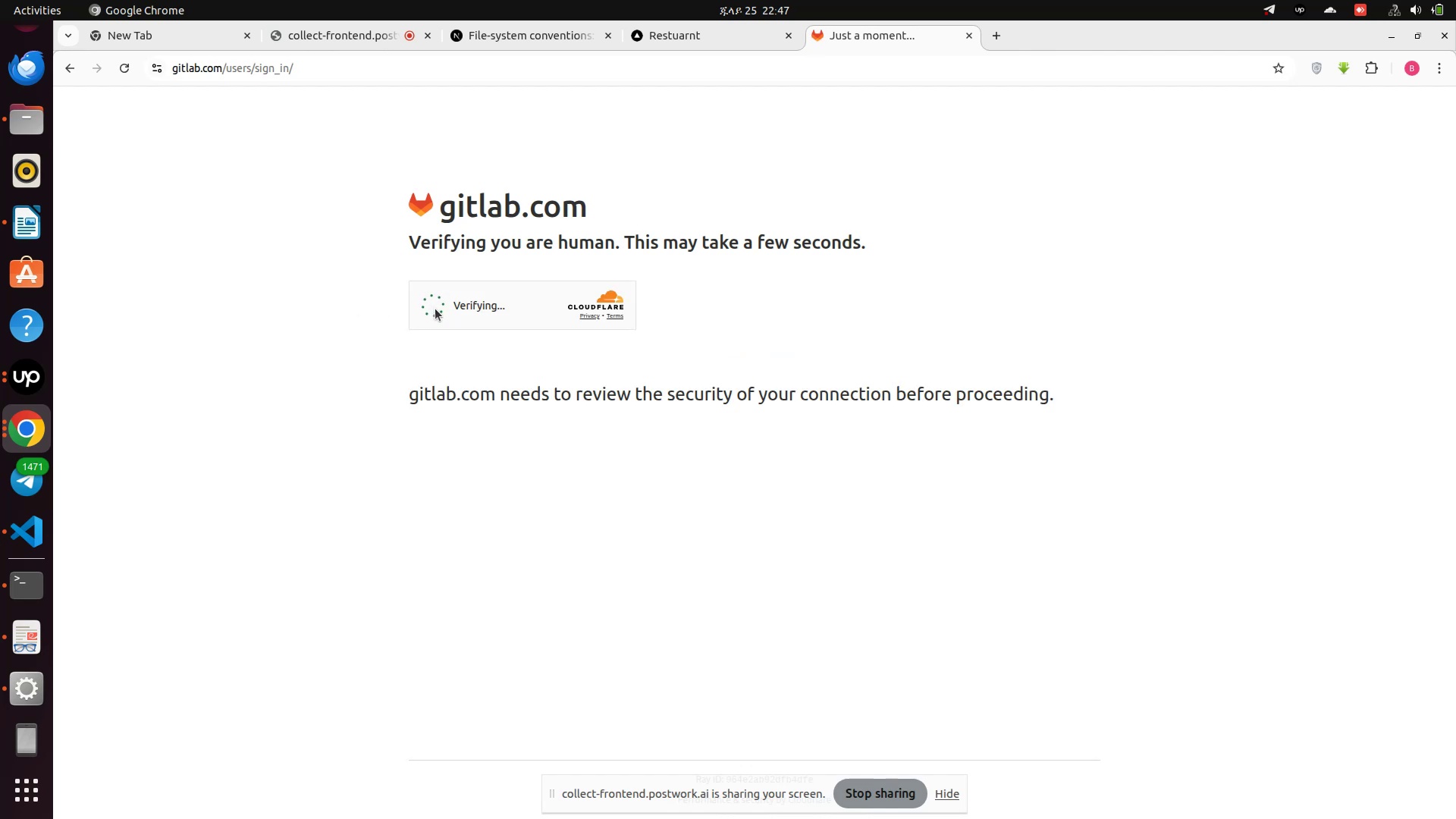 
left_click([435, 309])
 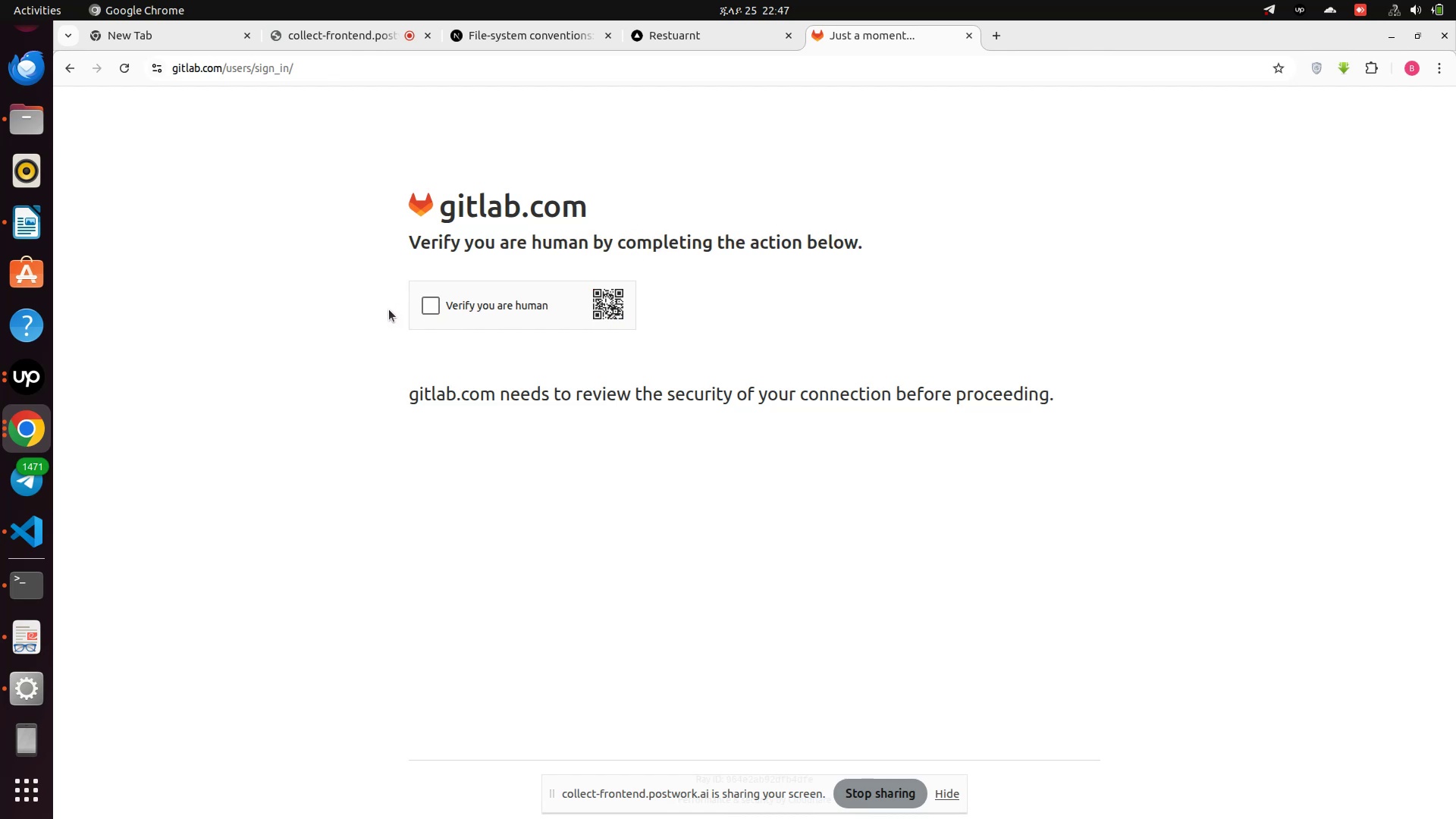 
wait(6.02)
 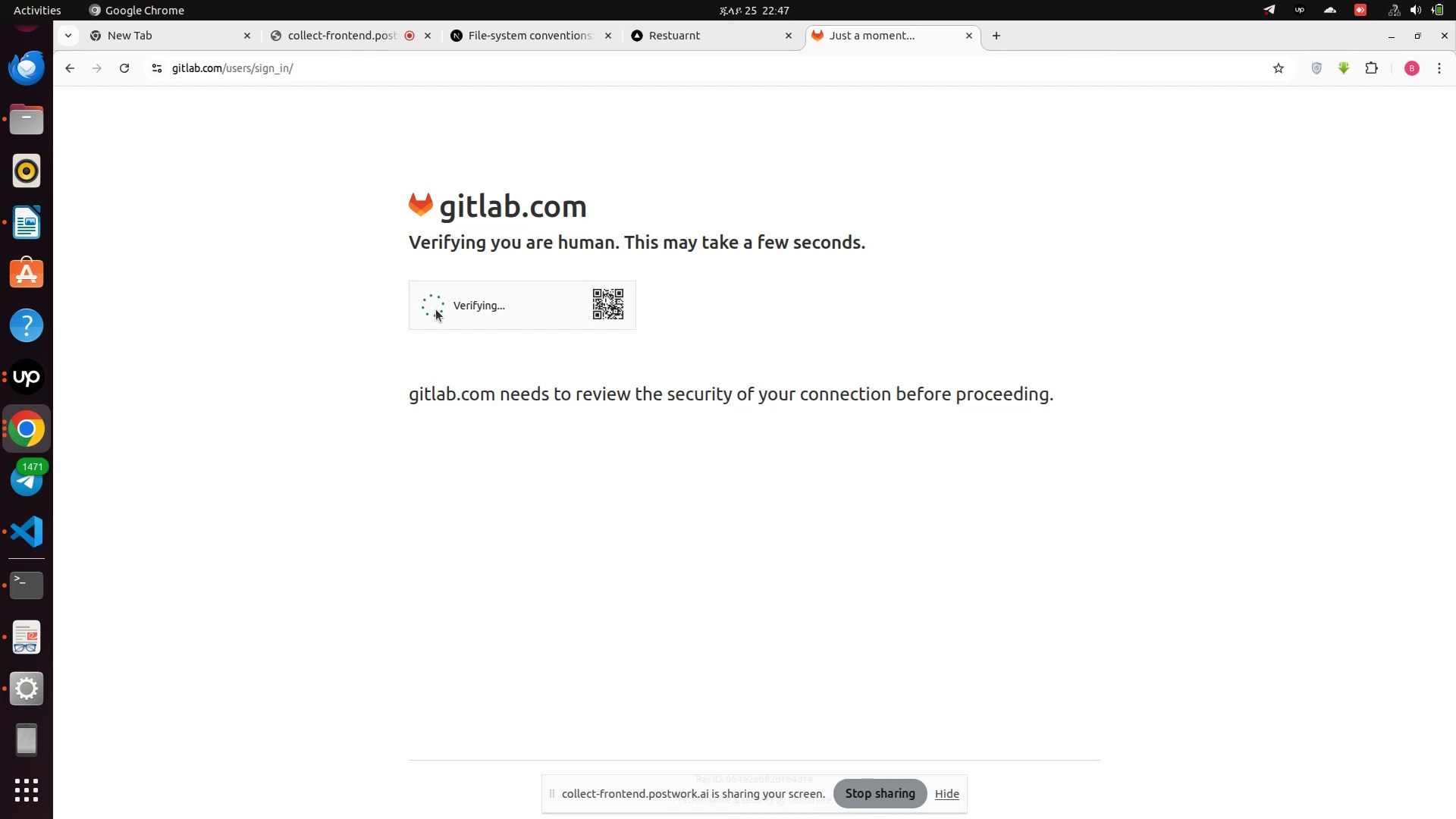 
left_click([434, 301])
 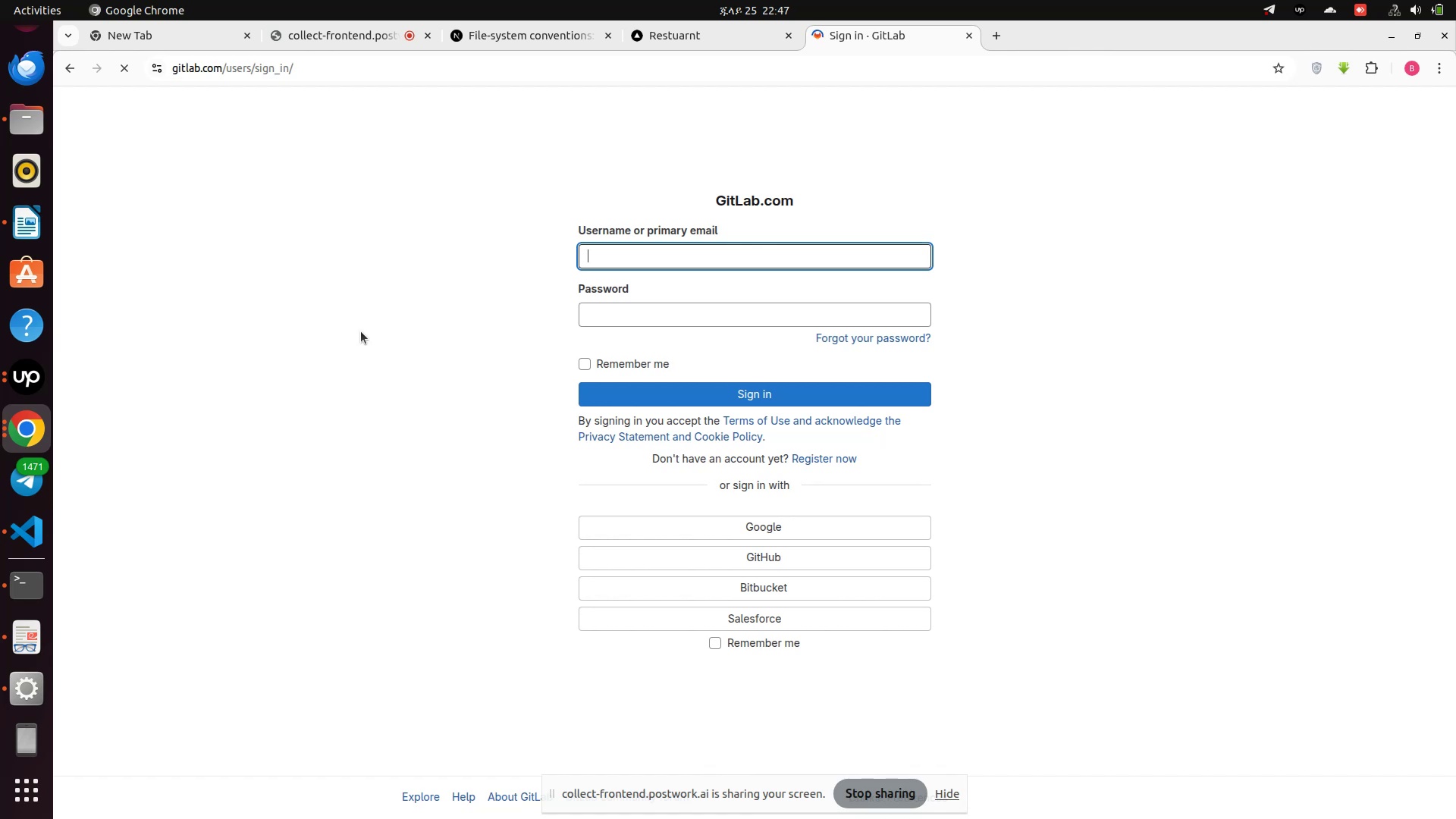 
wait(5.19)
 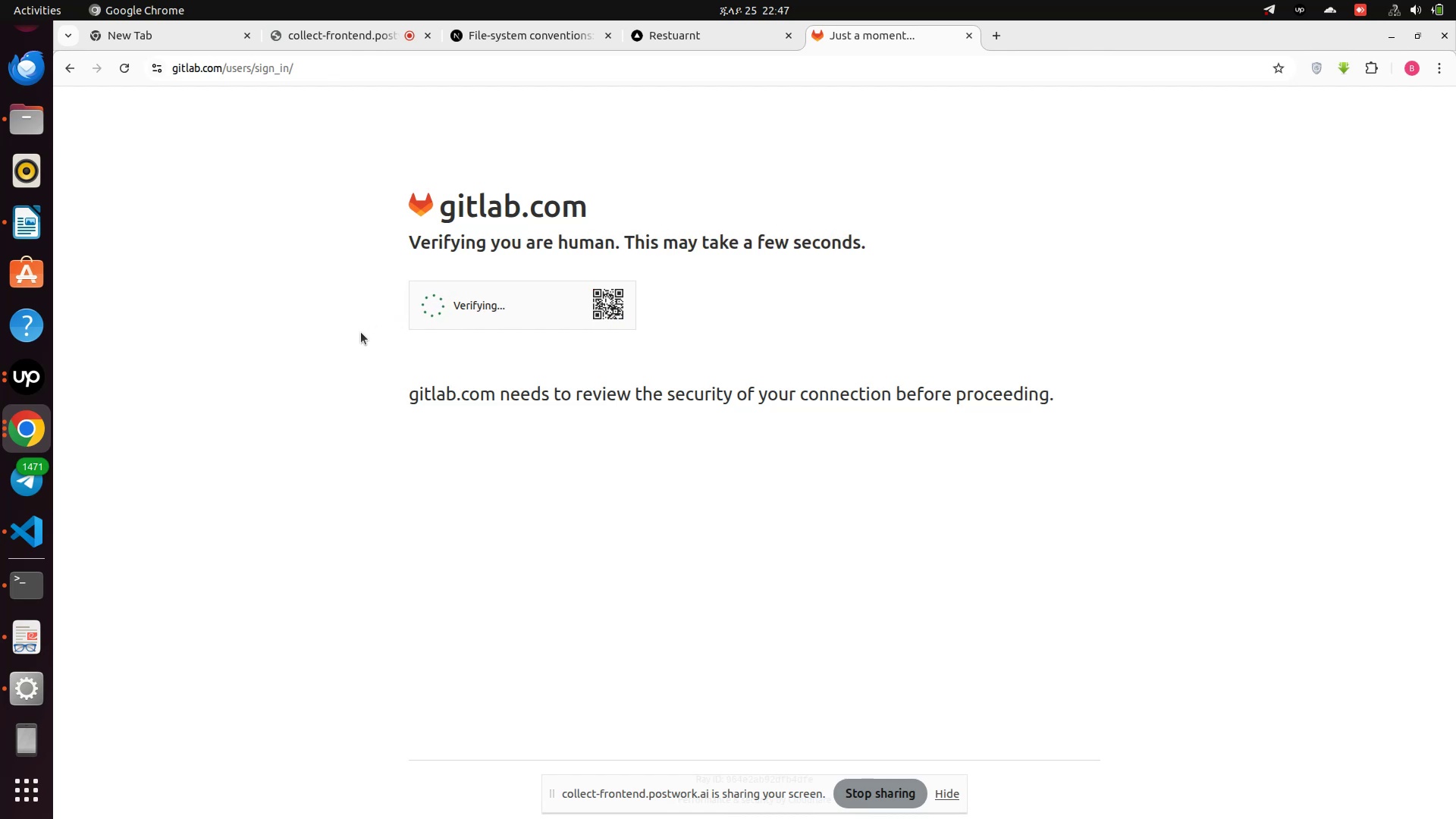 
left_click([610, 253])
 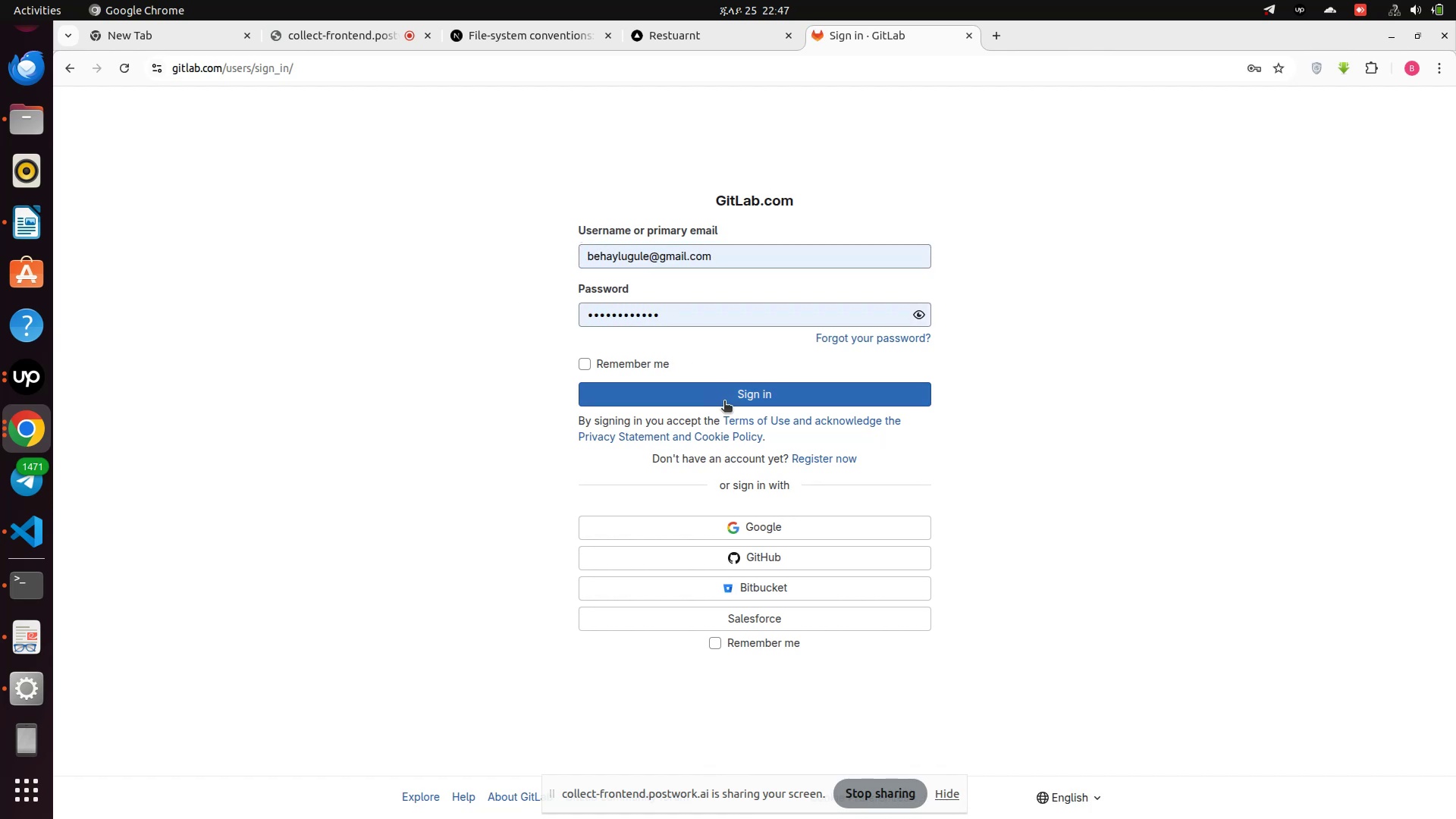 
left_click([724, 402])
 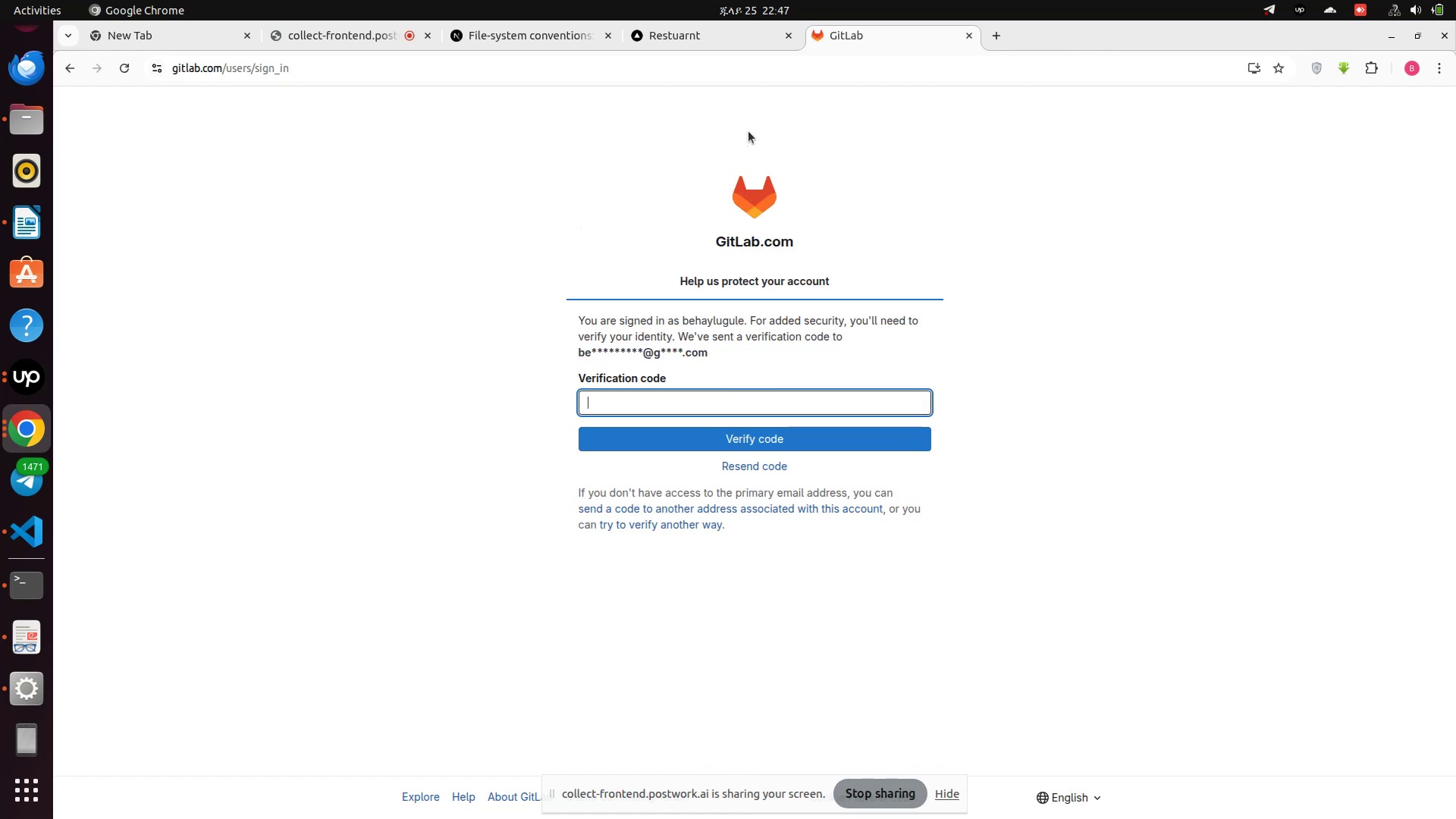 
wait(6.86)
 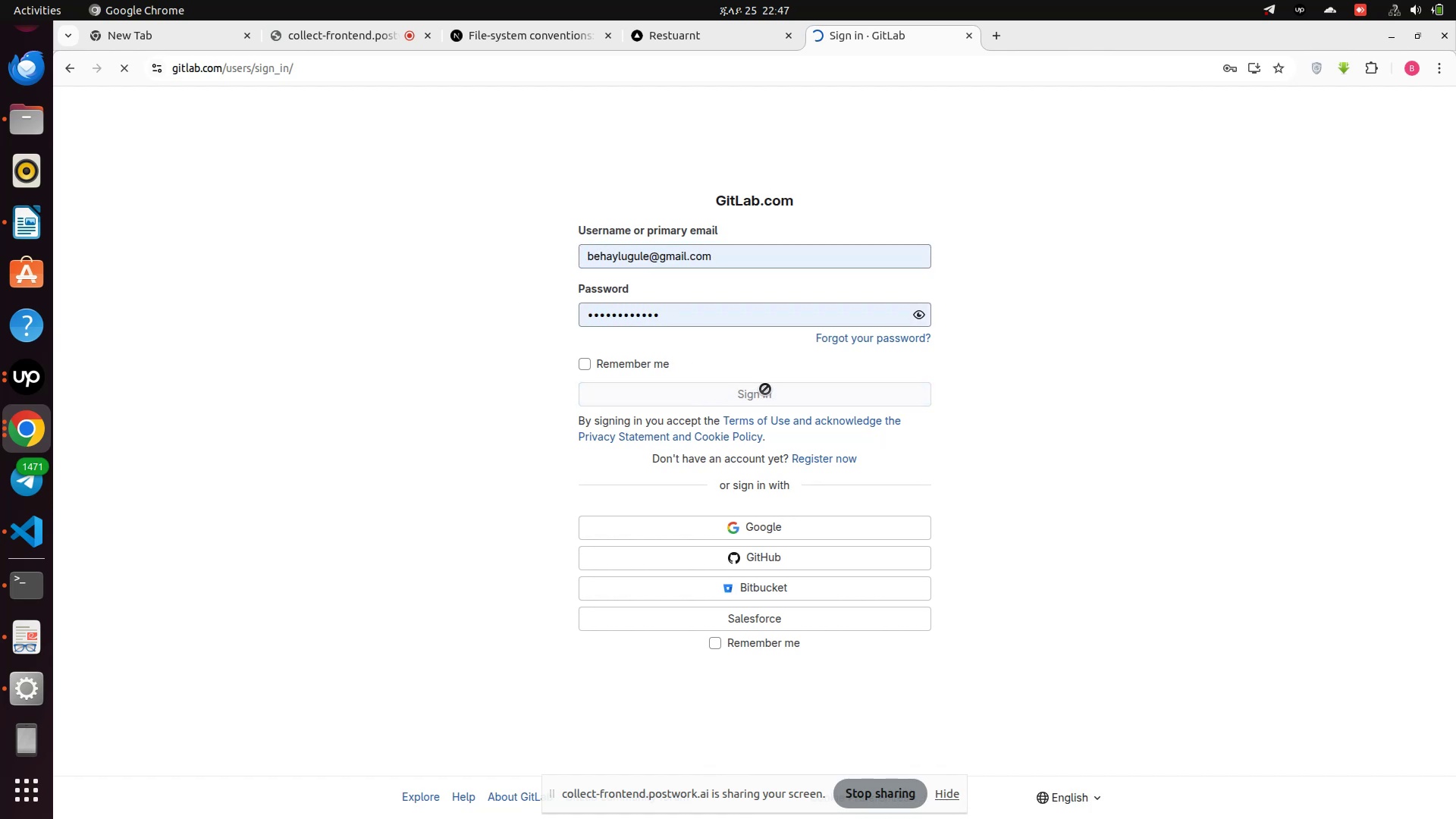 
left_click([196, 32])
 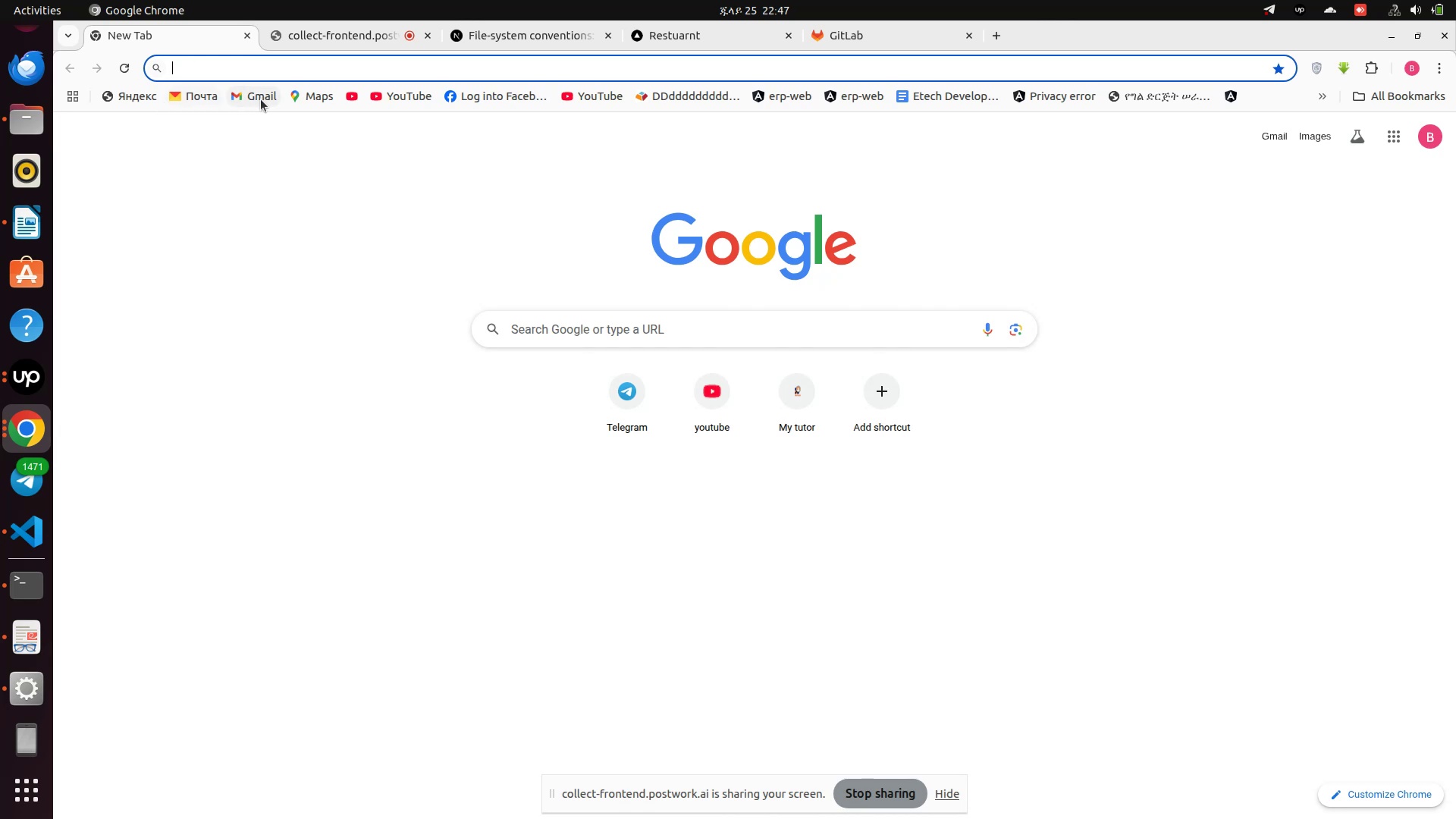 
left_click([264, 98])
 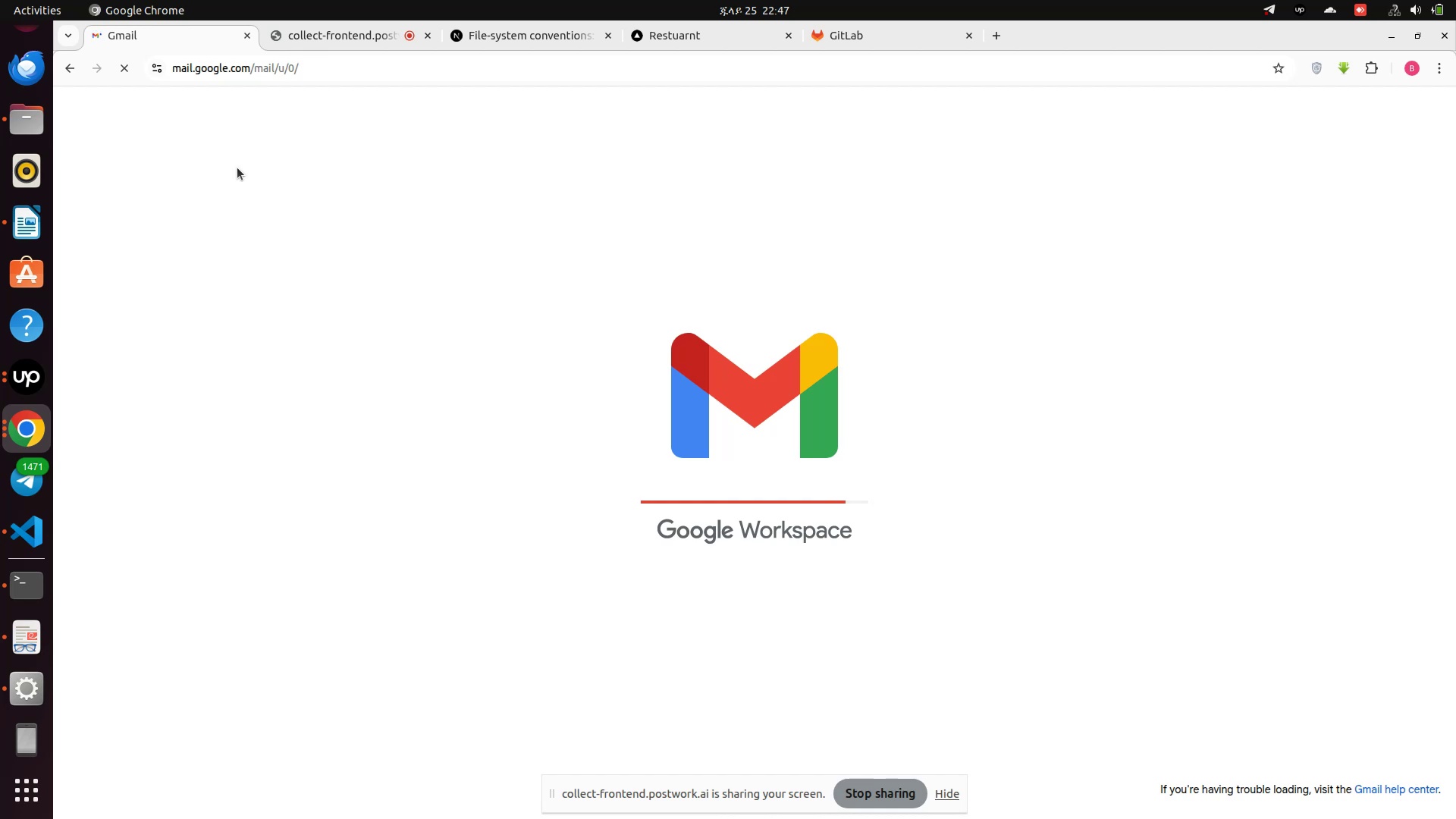 
wait(14.49)
 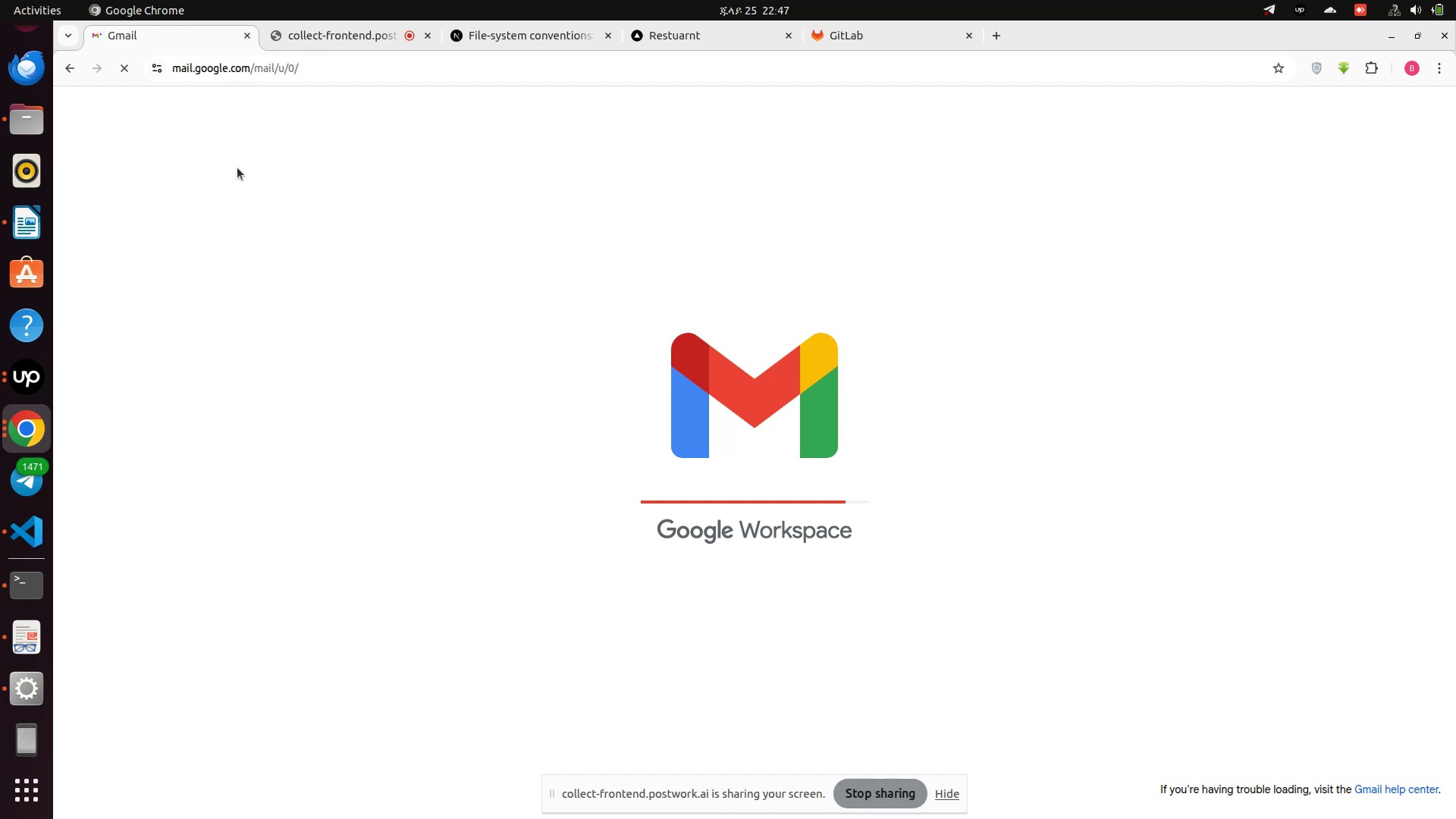 
left_click([931, 189])
 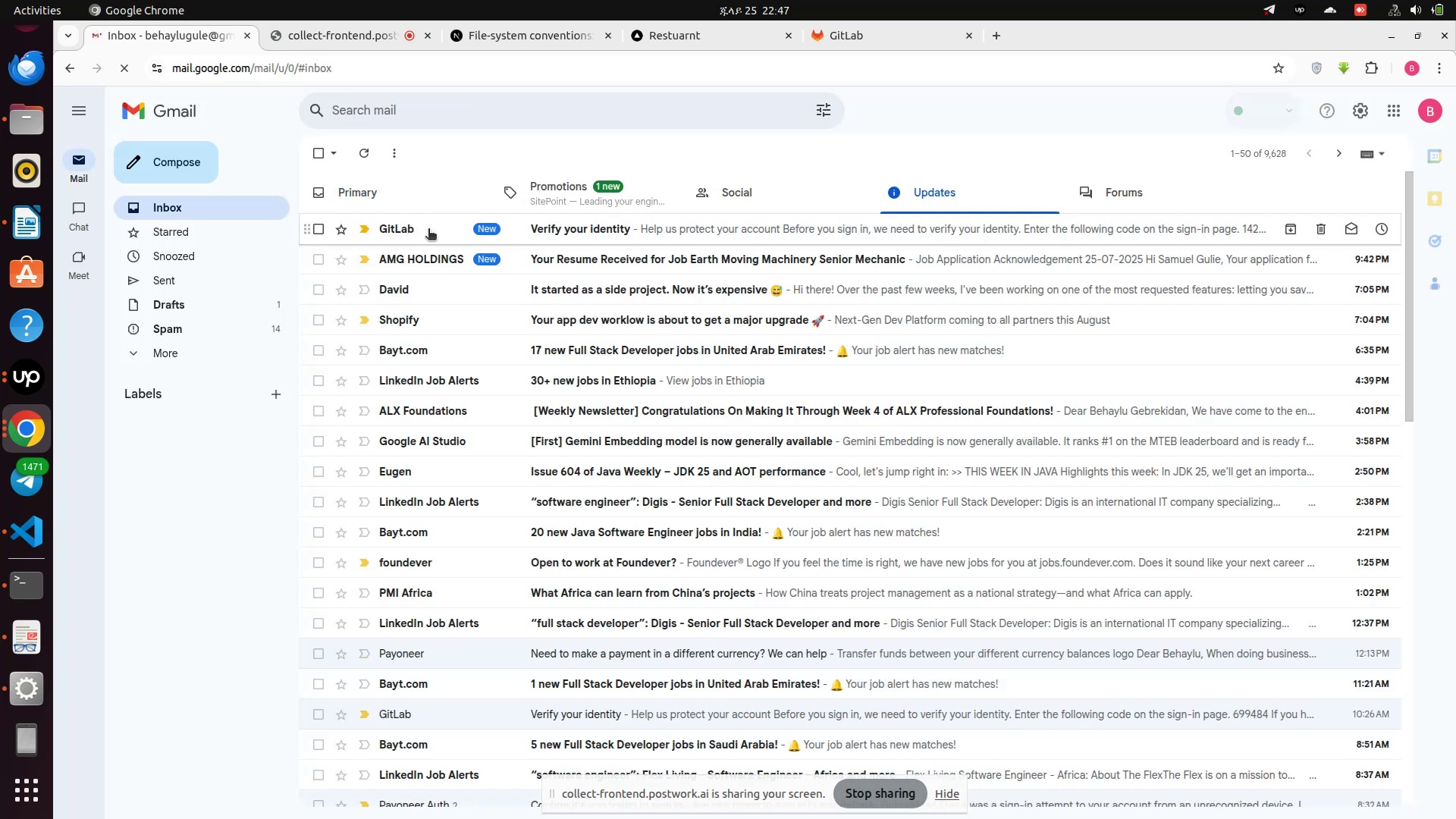 
left_click([427, 230])
 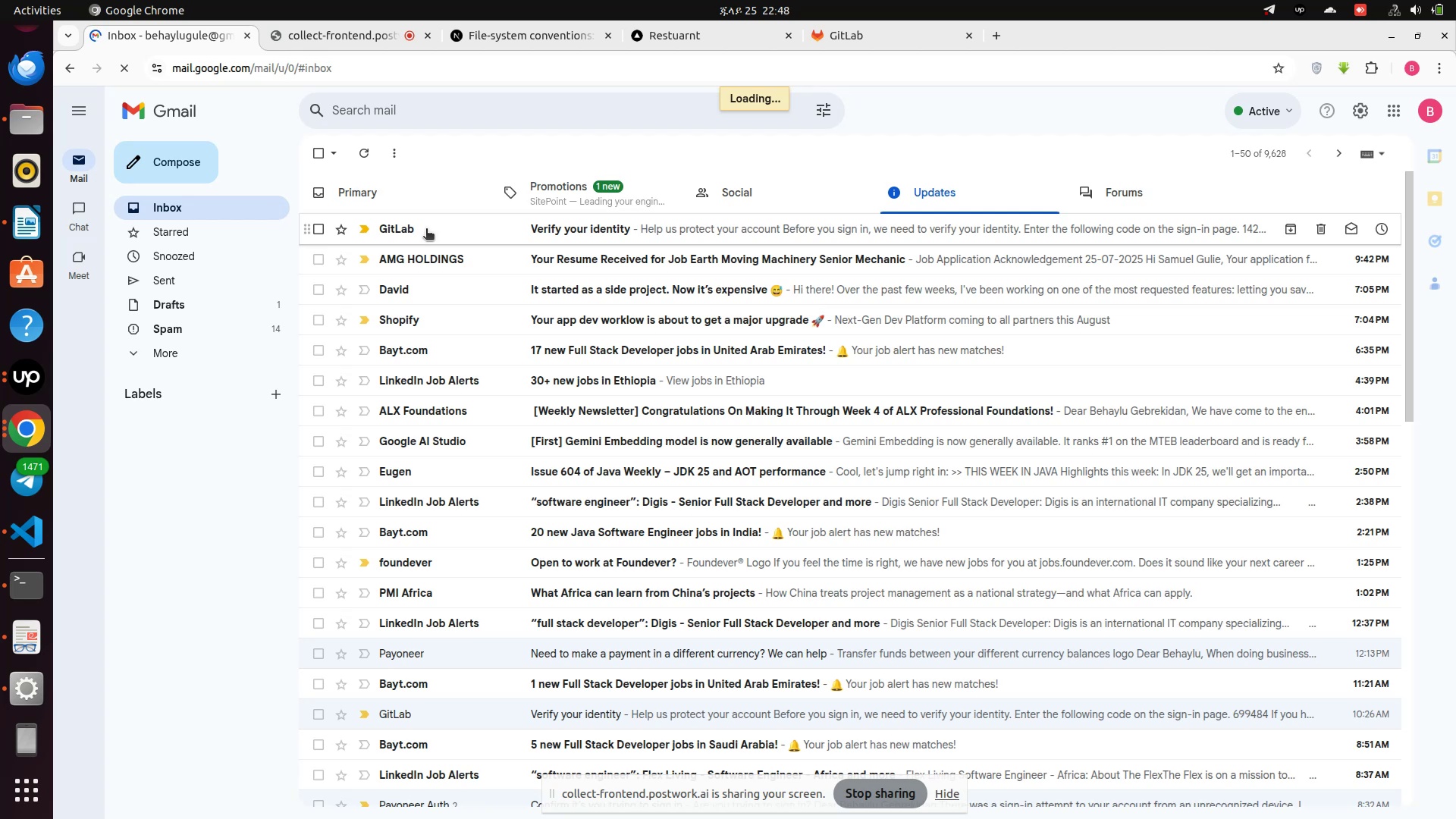 
wait(5.59)
 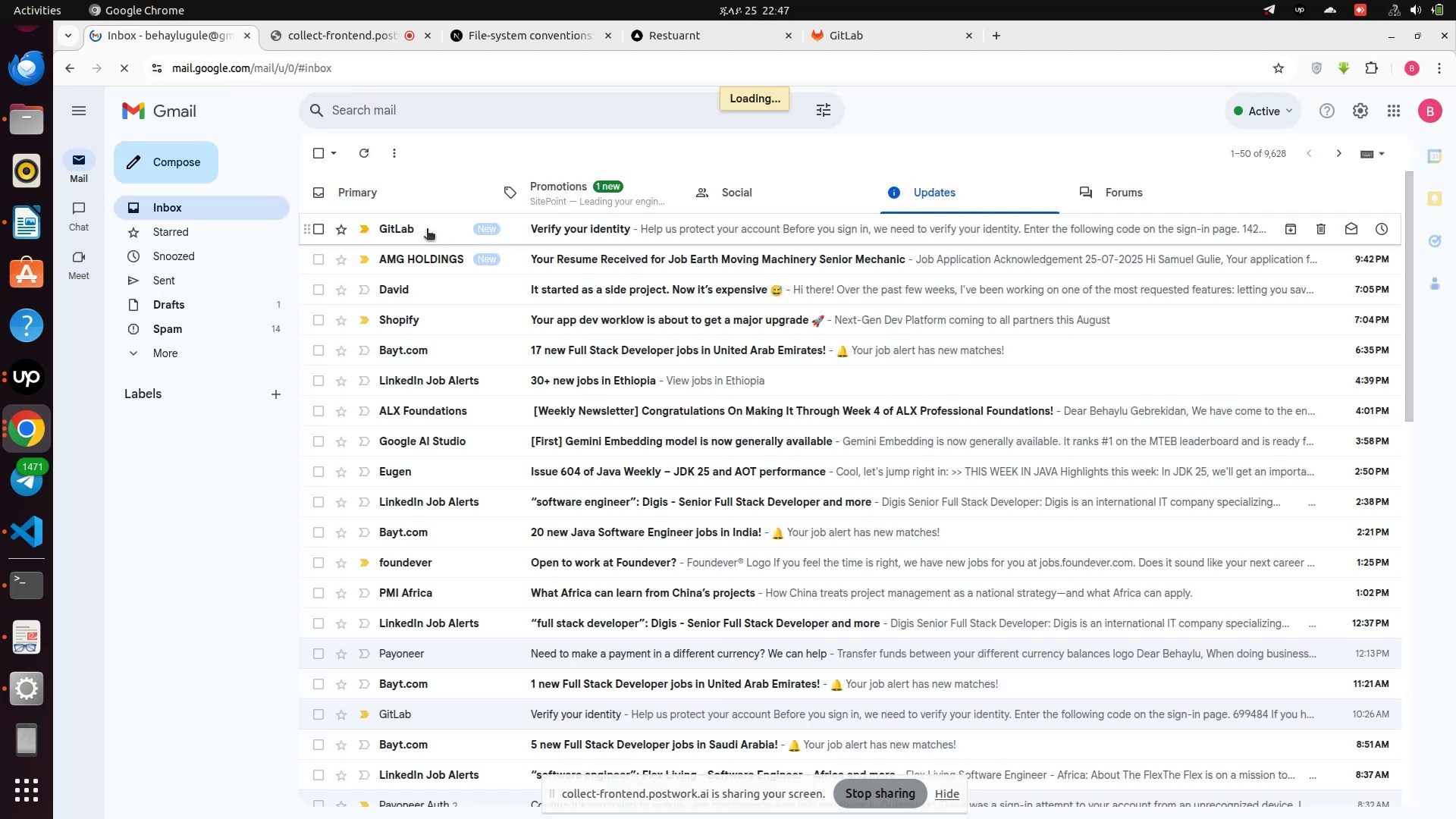 
left_click([636, 226])
 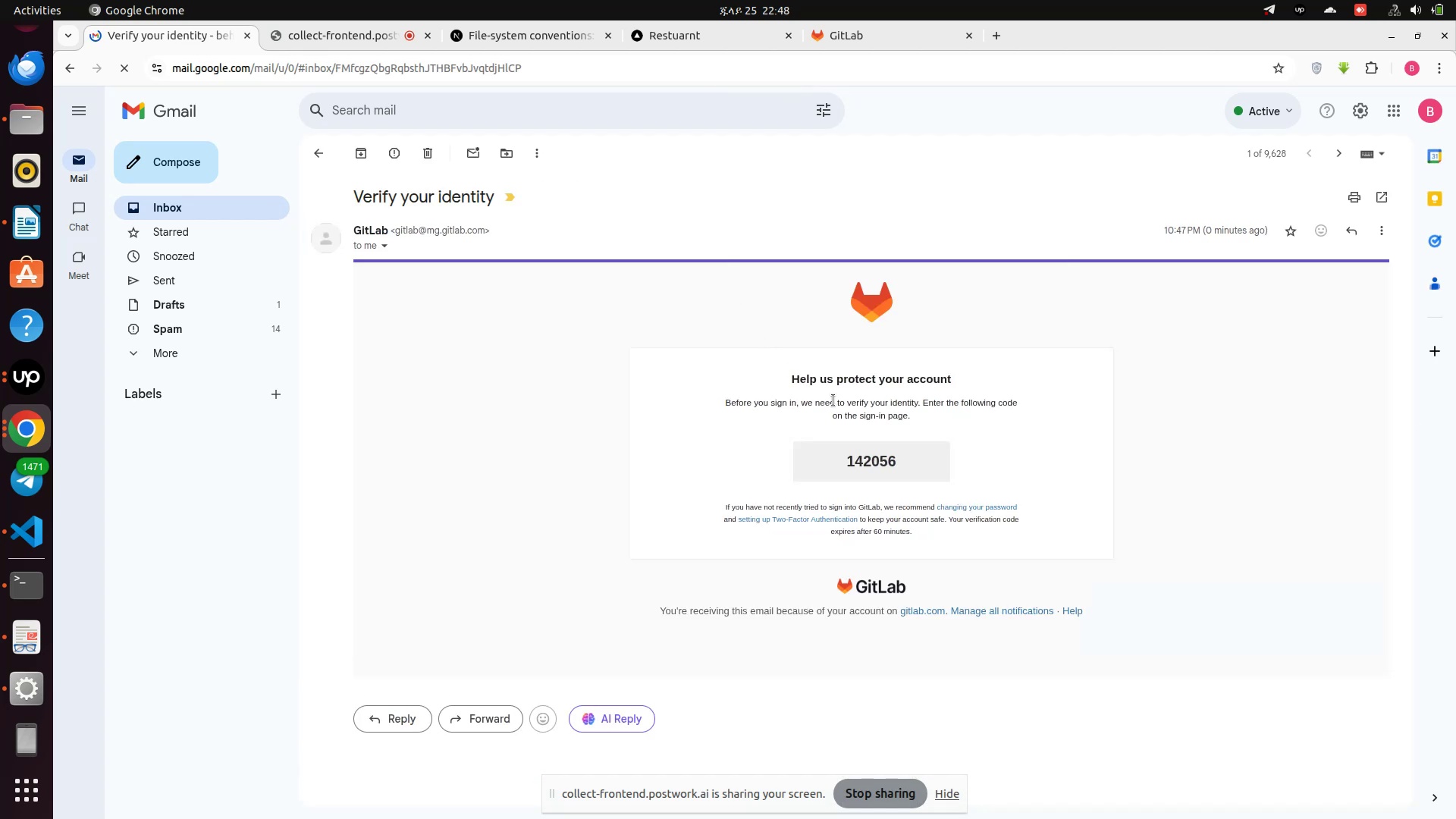 
left_click([886, 466])
 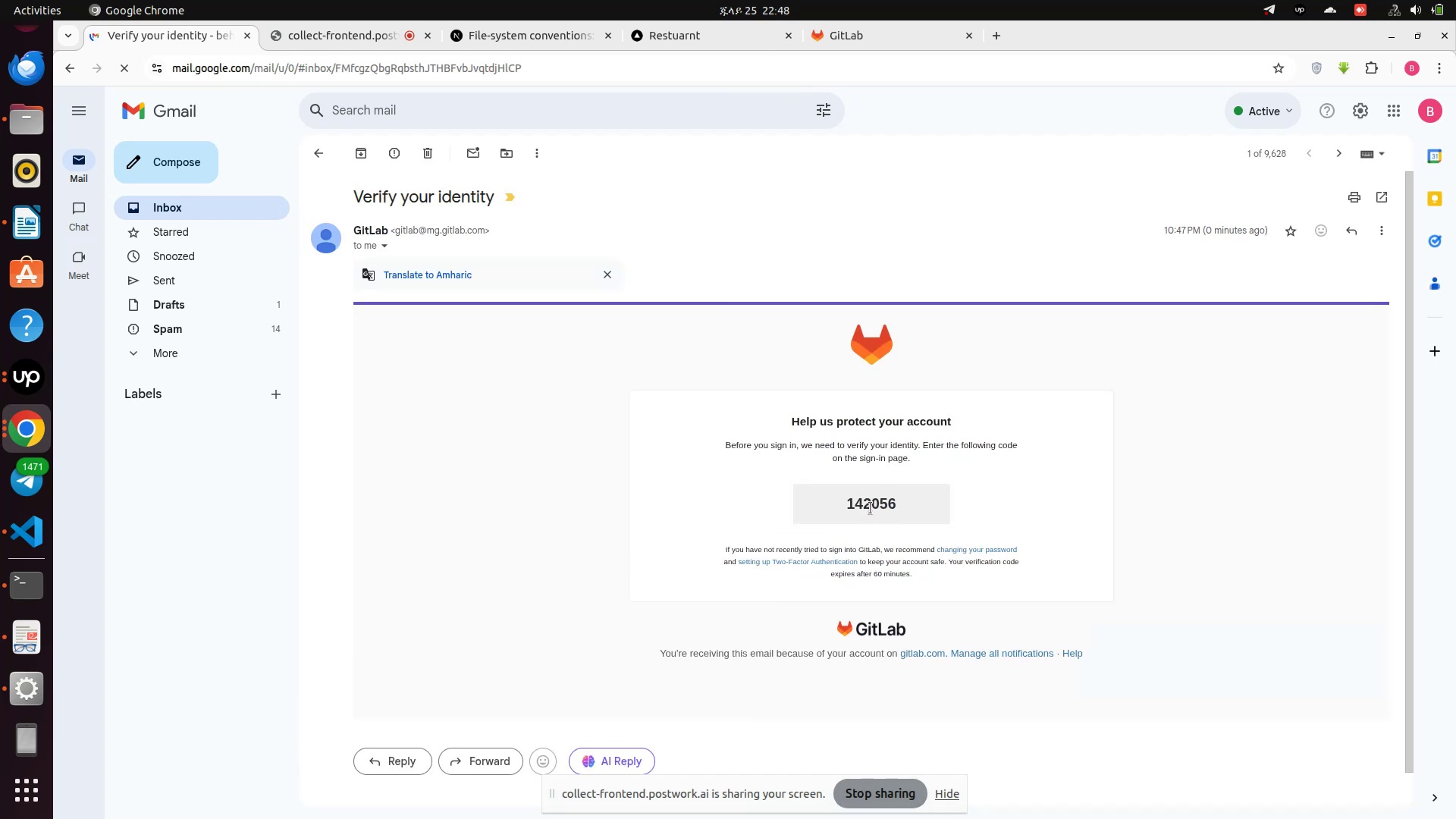 
left_click([869, 500])
 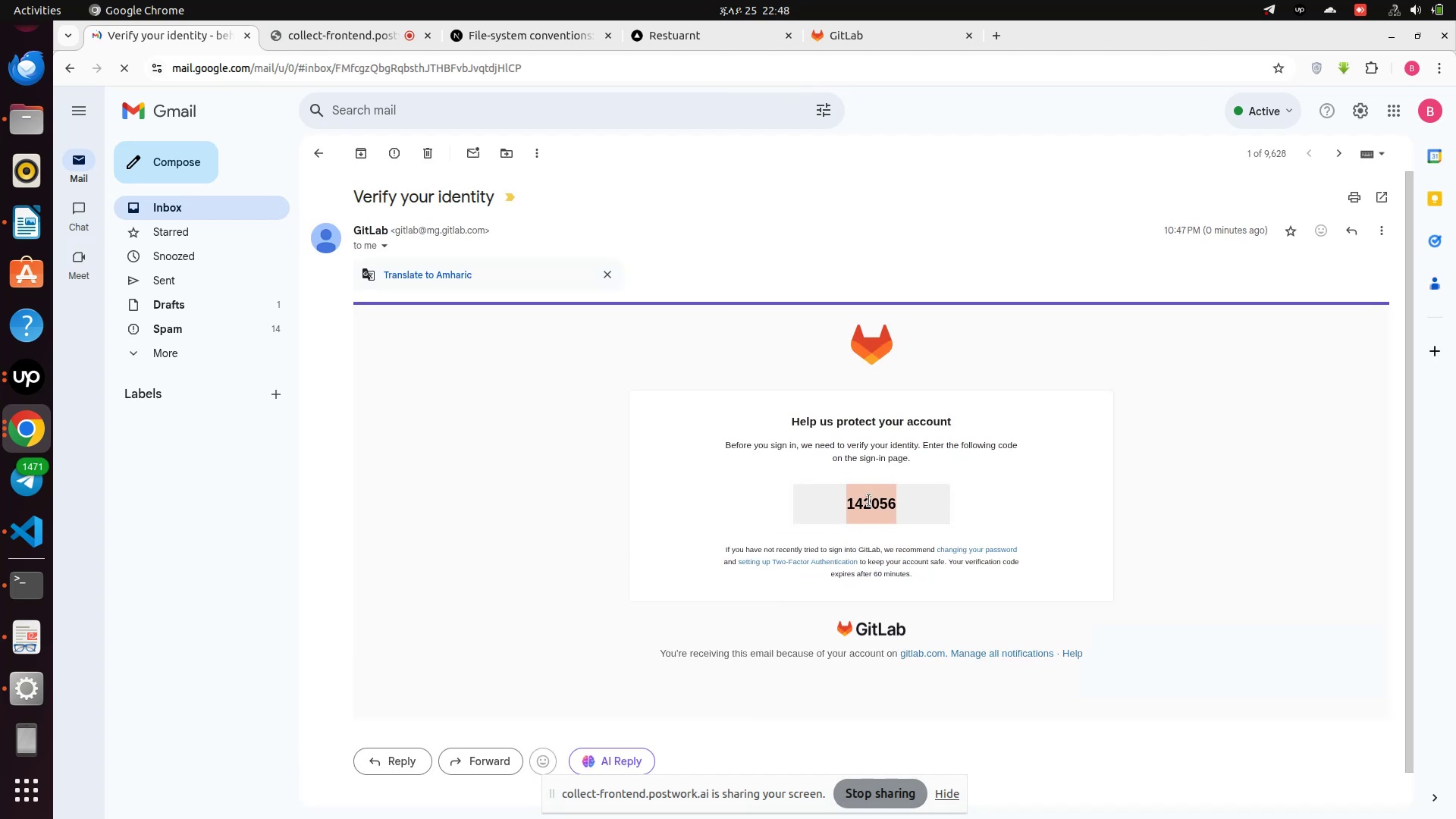 
left_click([869, 500])
 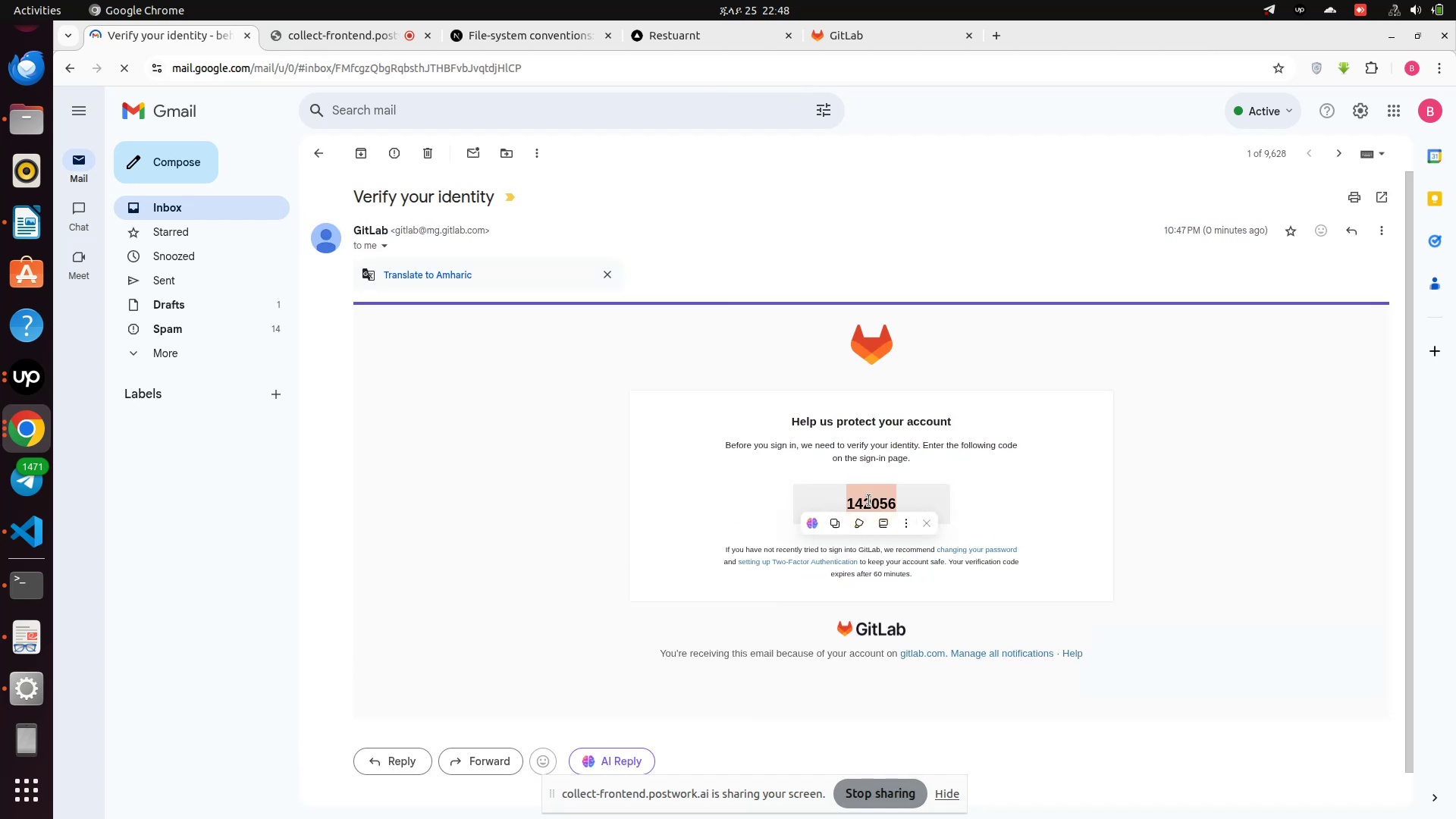 
key(Control+C)
 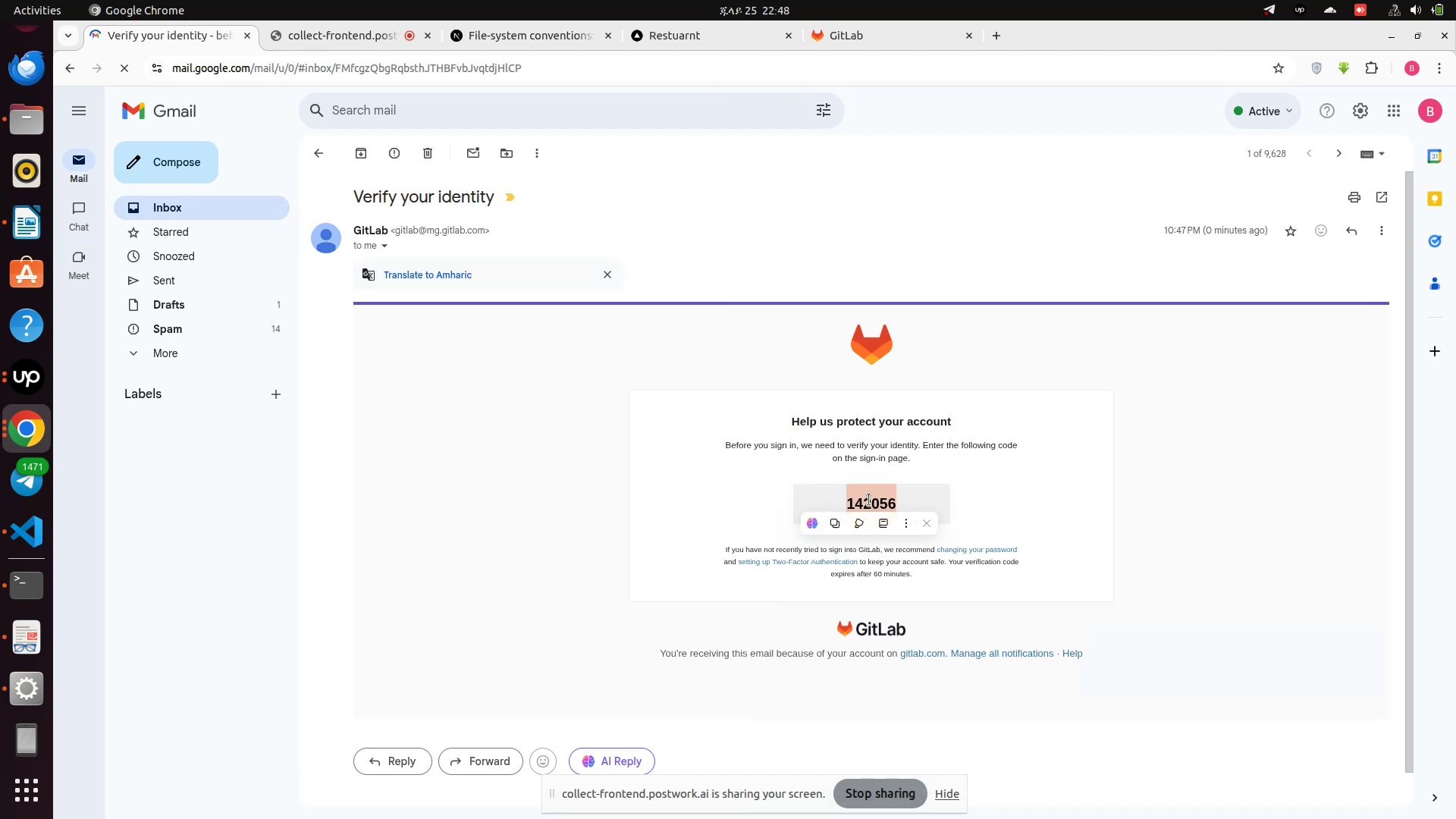 
key(Control+C)
 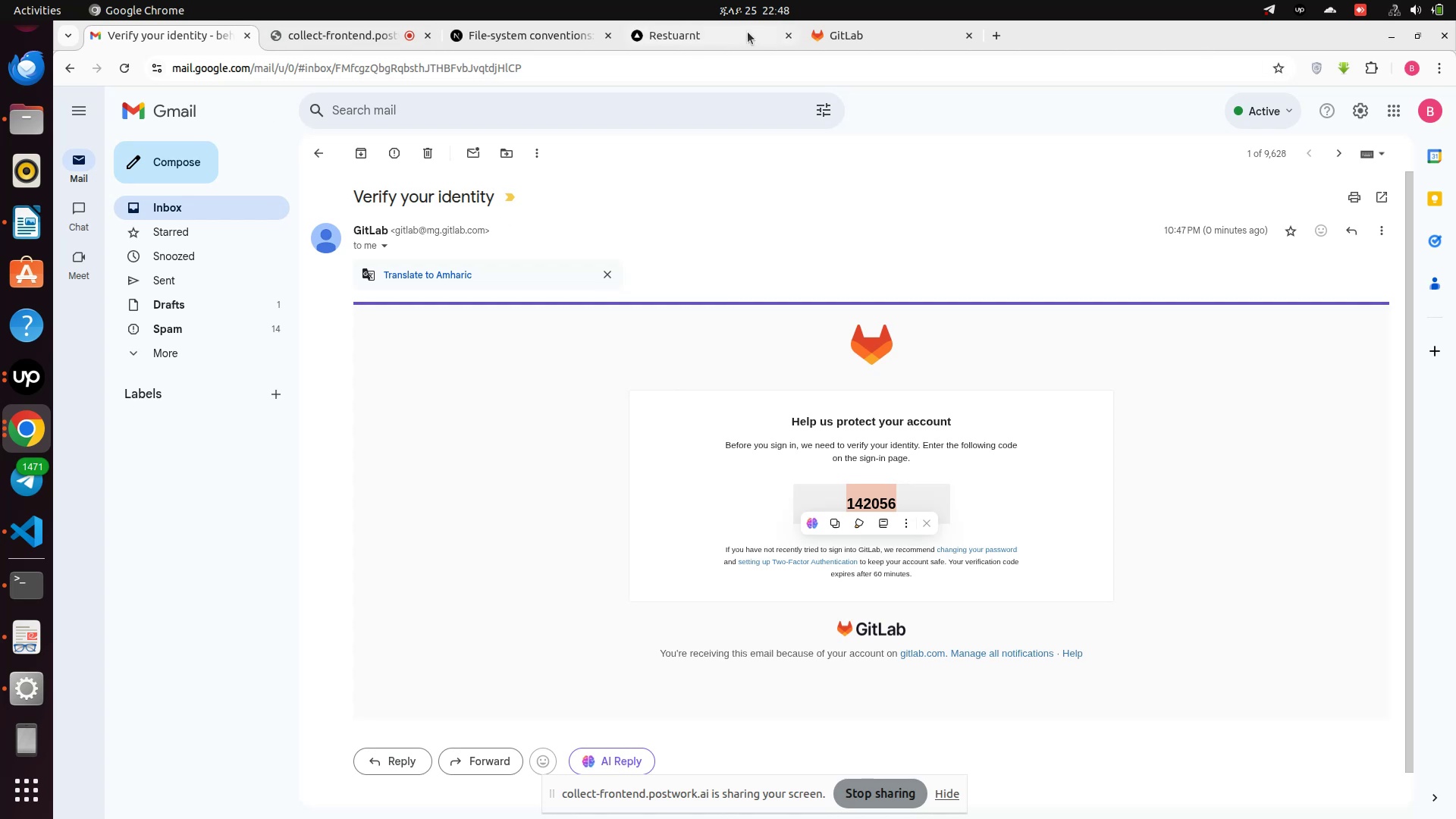 
left_click([896, 41])
 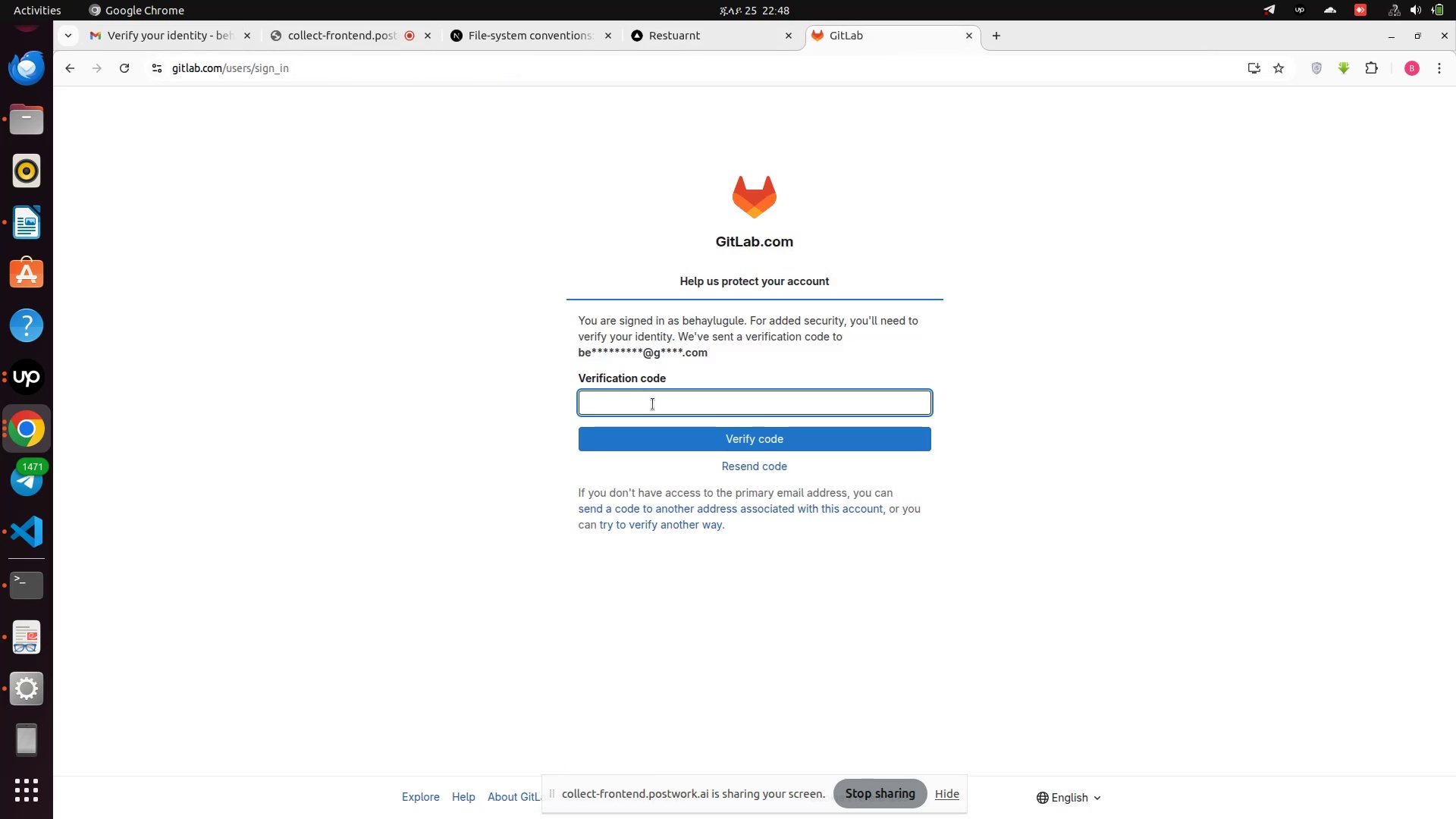 
left_click([652, 405])
 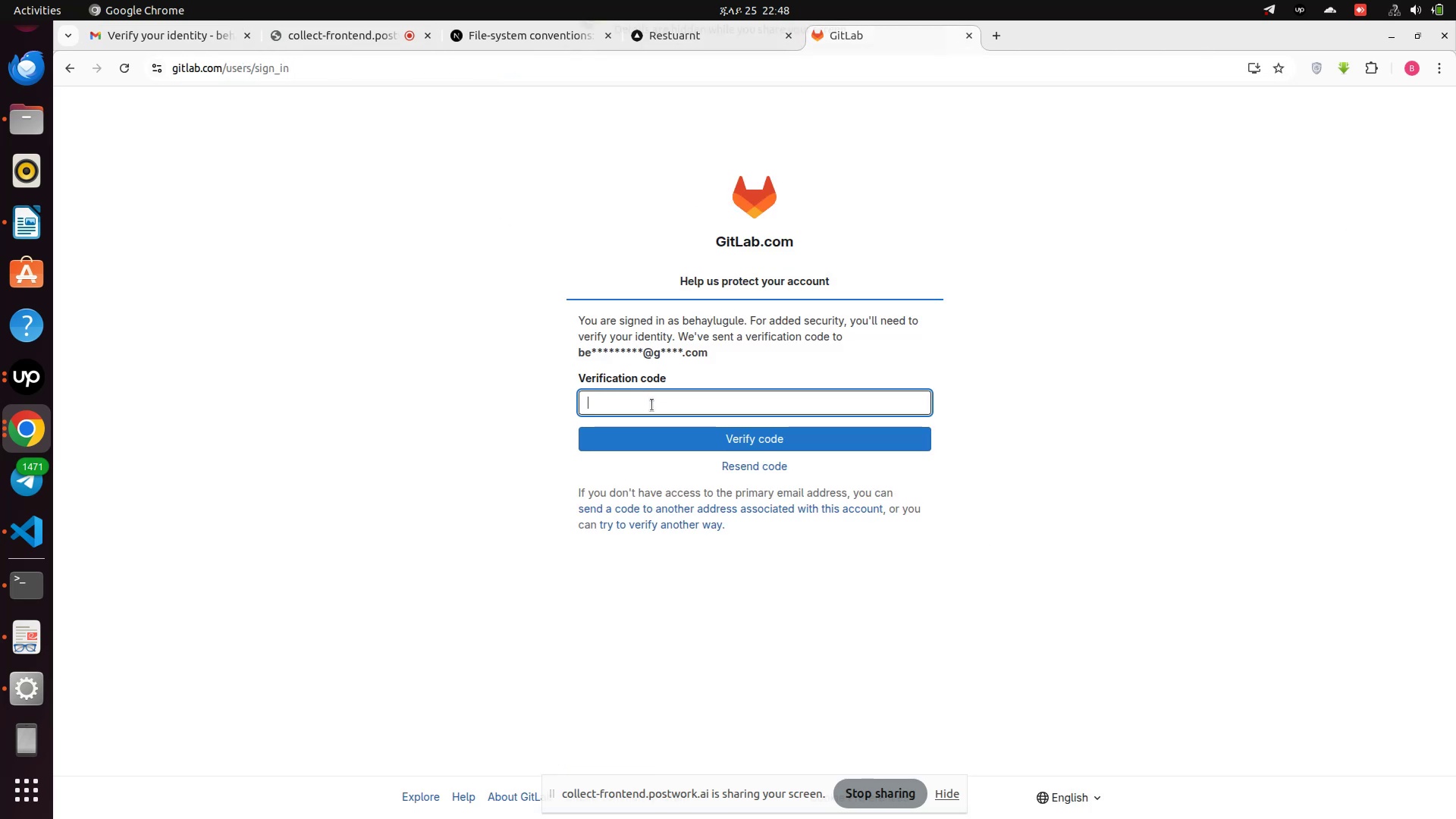 
key(Control+V)
 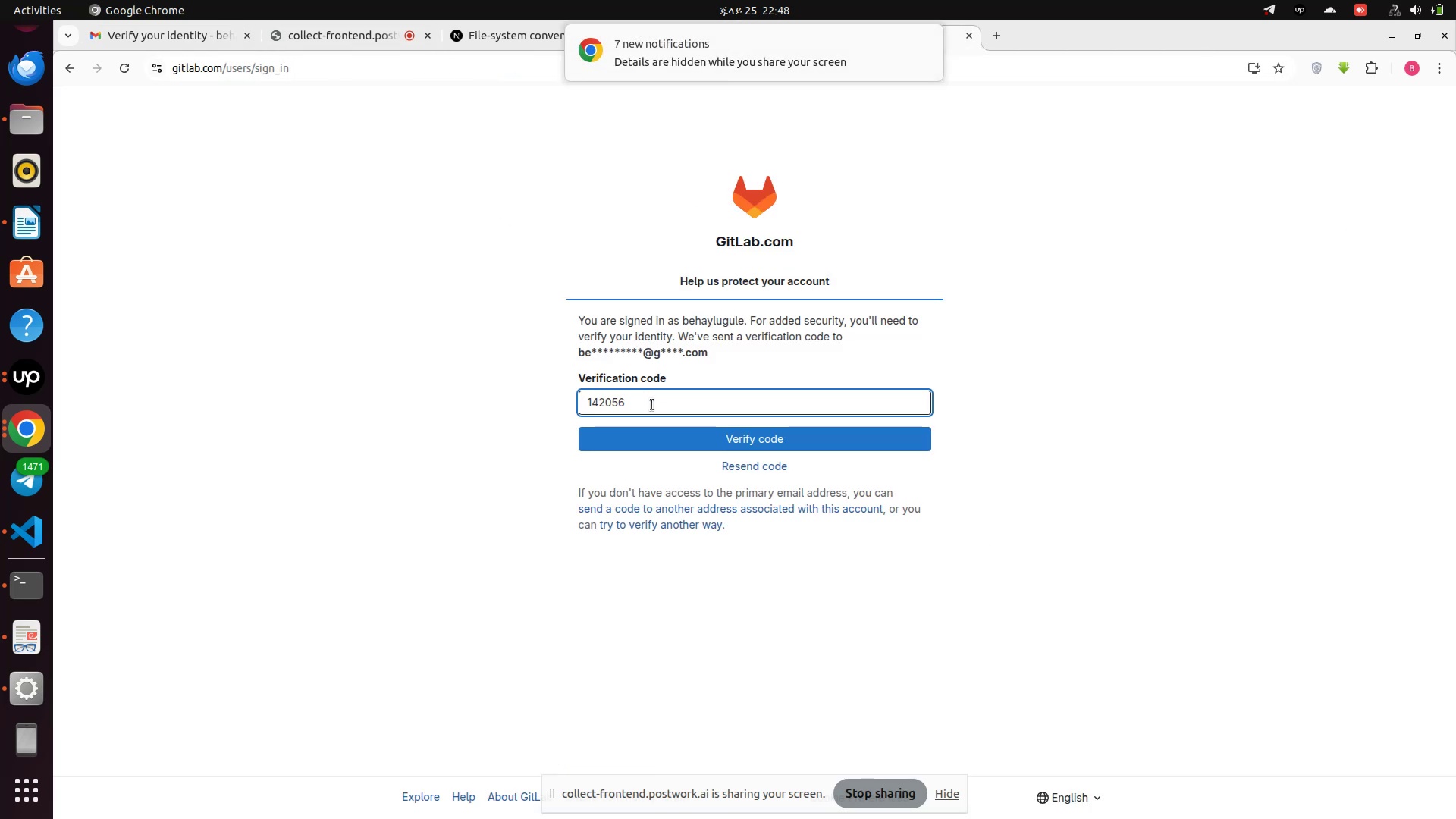 
key(Enter)
 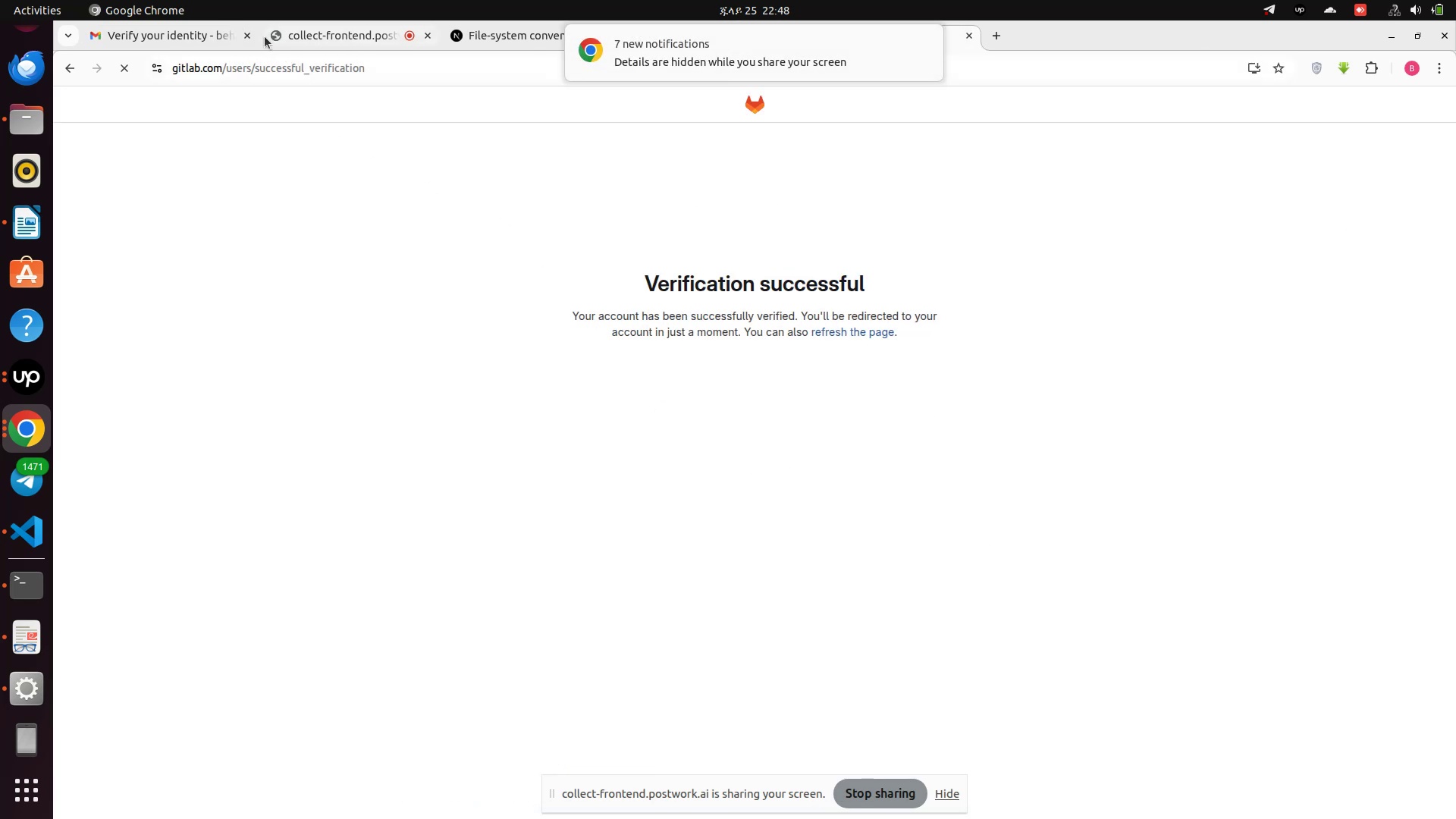 
left_click([250, 36])
 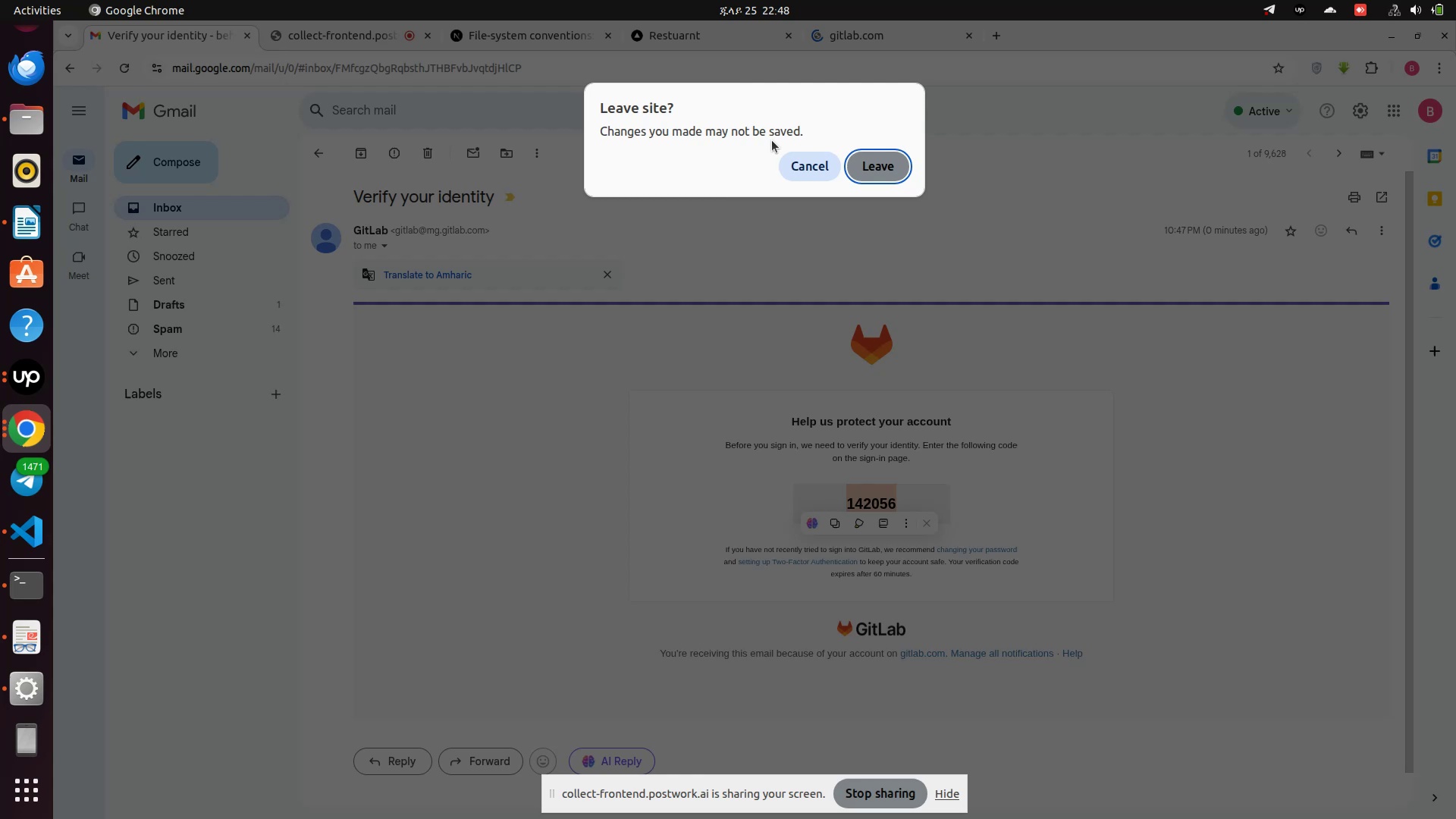 
wait(8.21)
 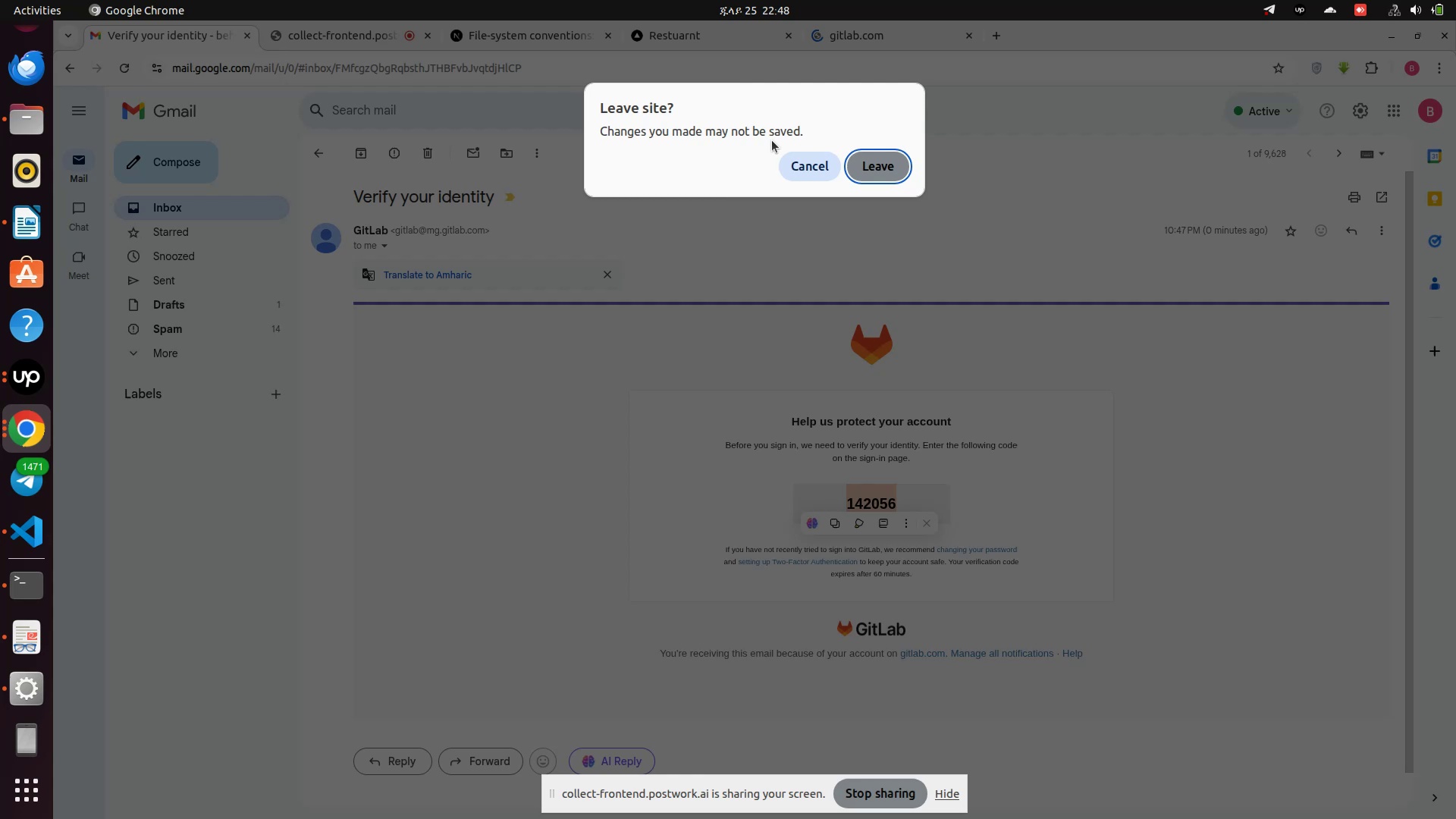 
left_click([802, 165])
 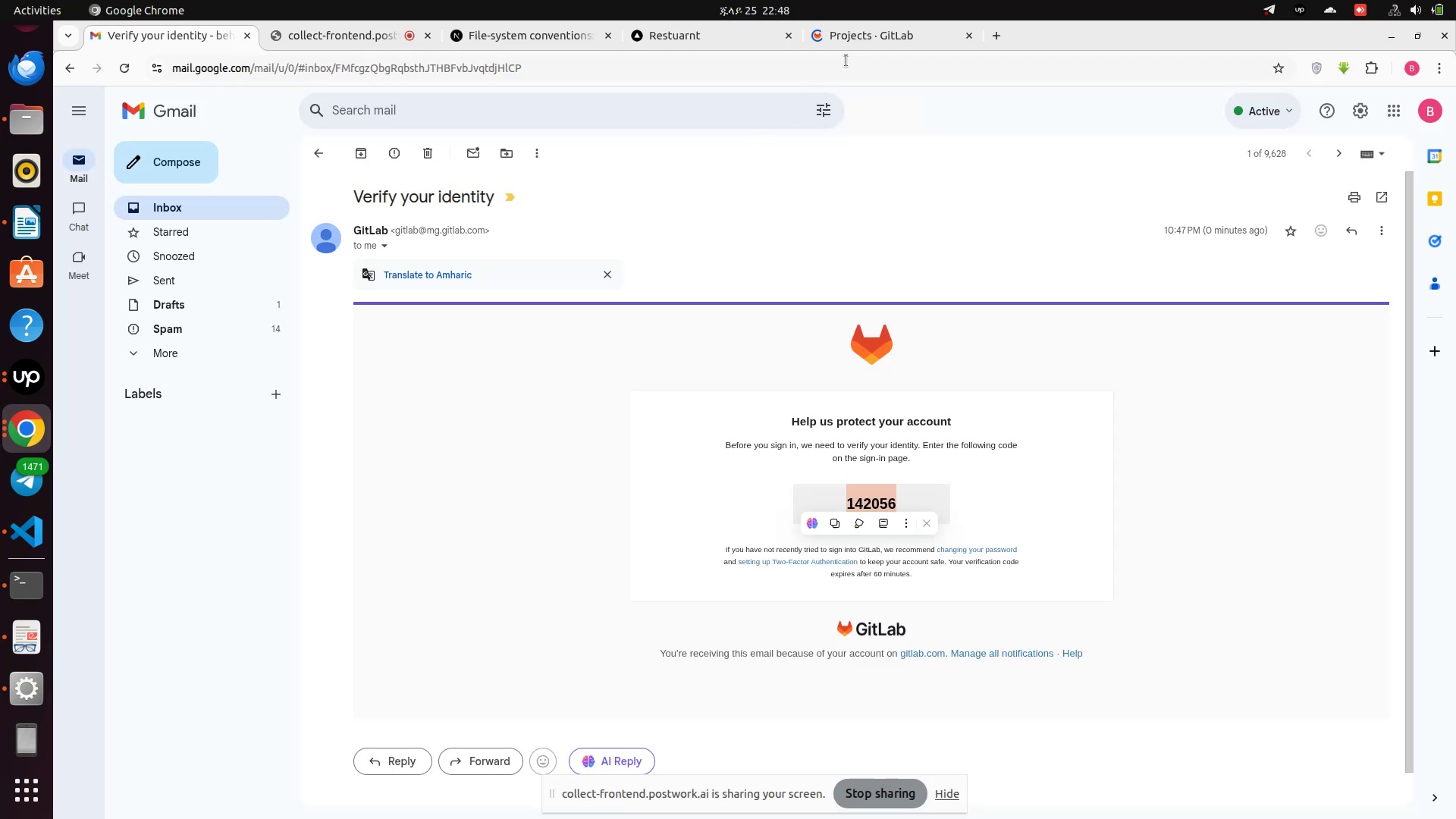 
left_click([872, 33])
 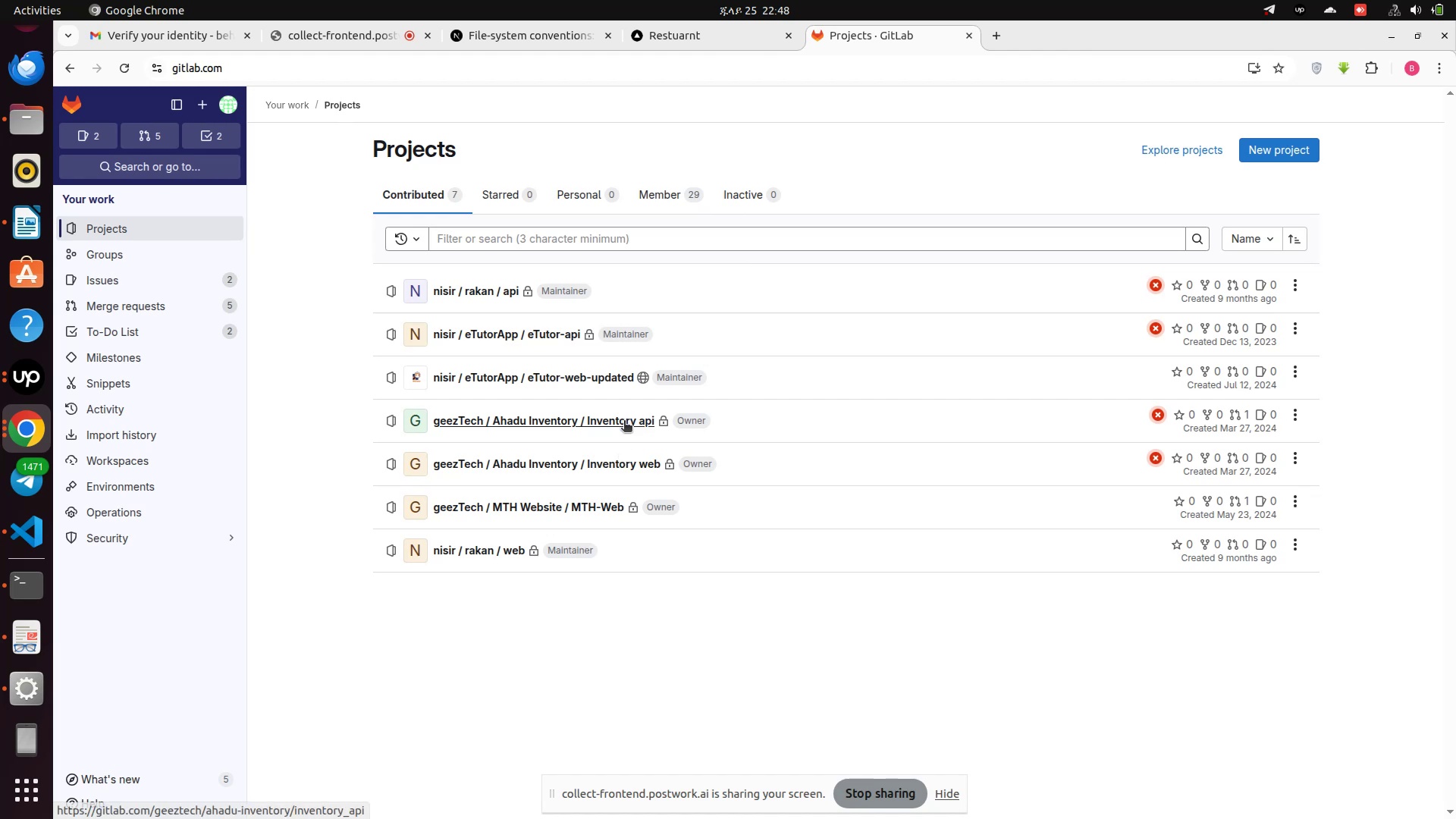 
wait(5.4)
 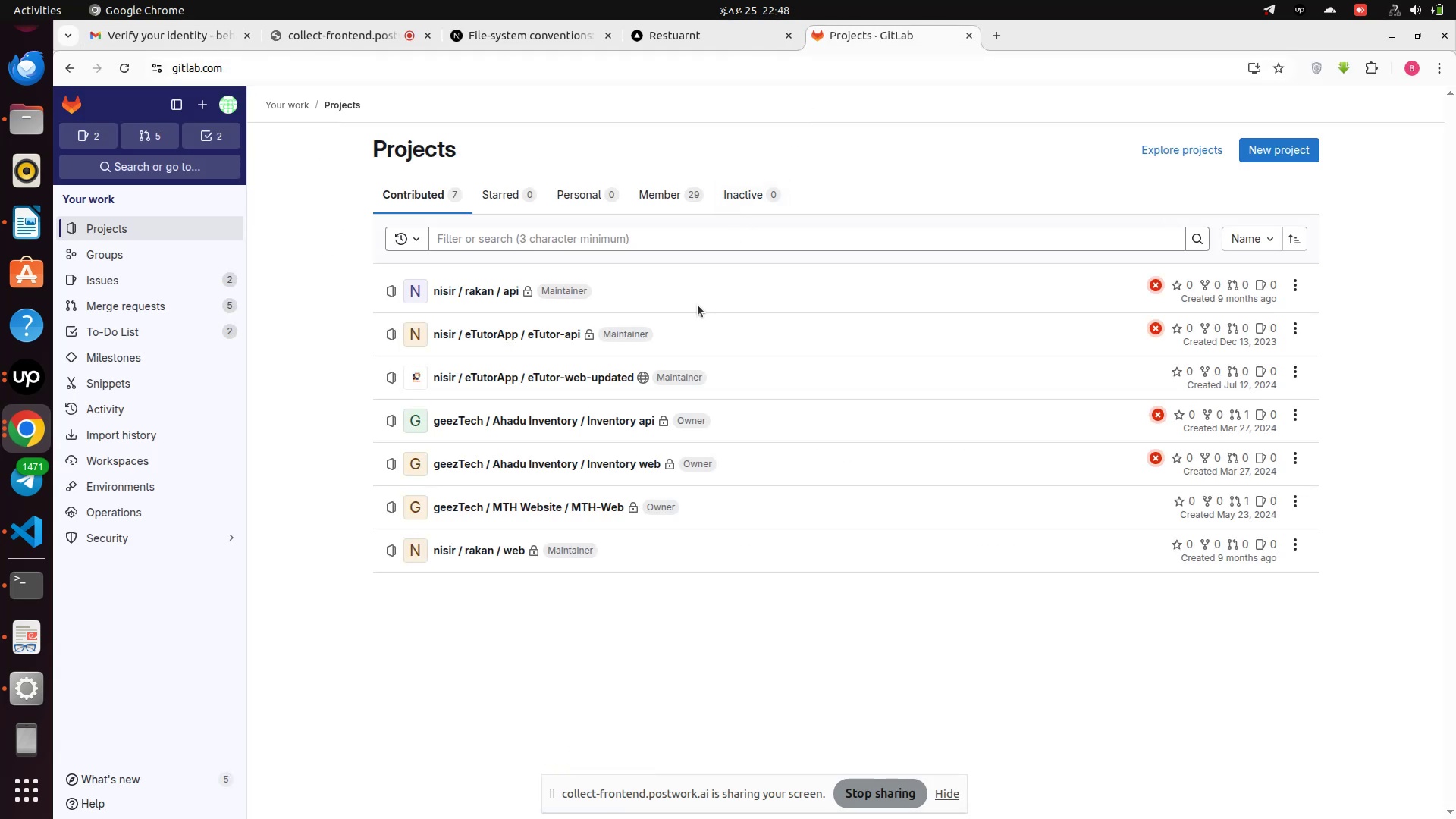 
mouse_move([686, 399])
 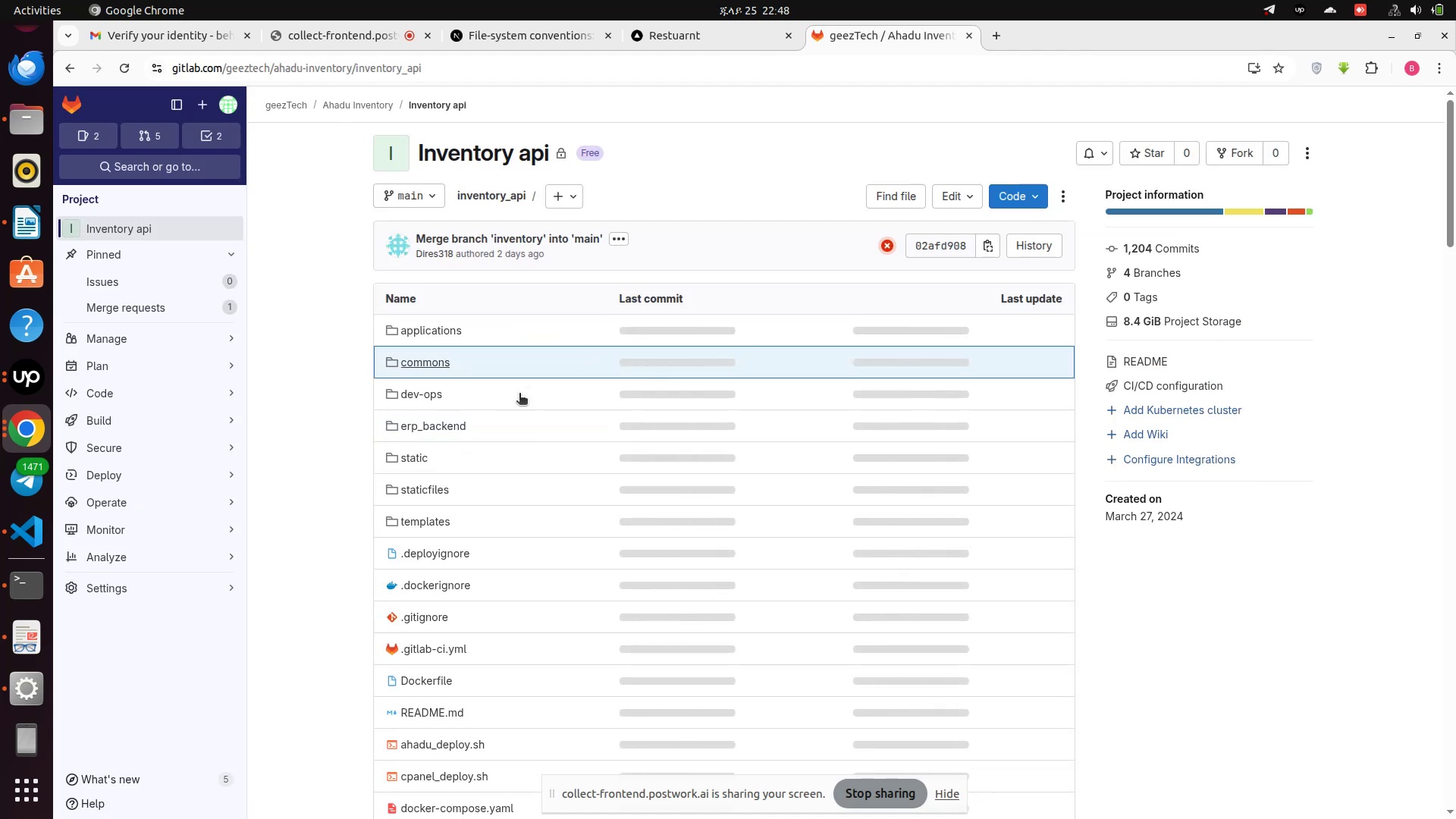 
mouse_move([438, 418])
 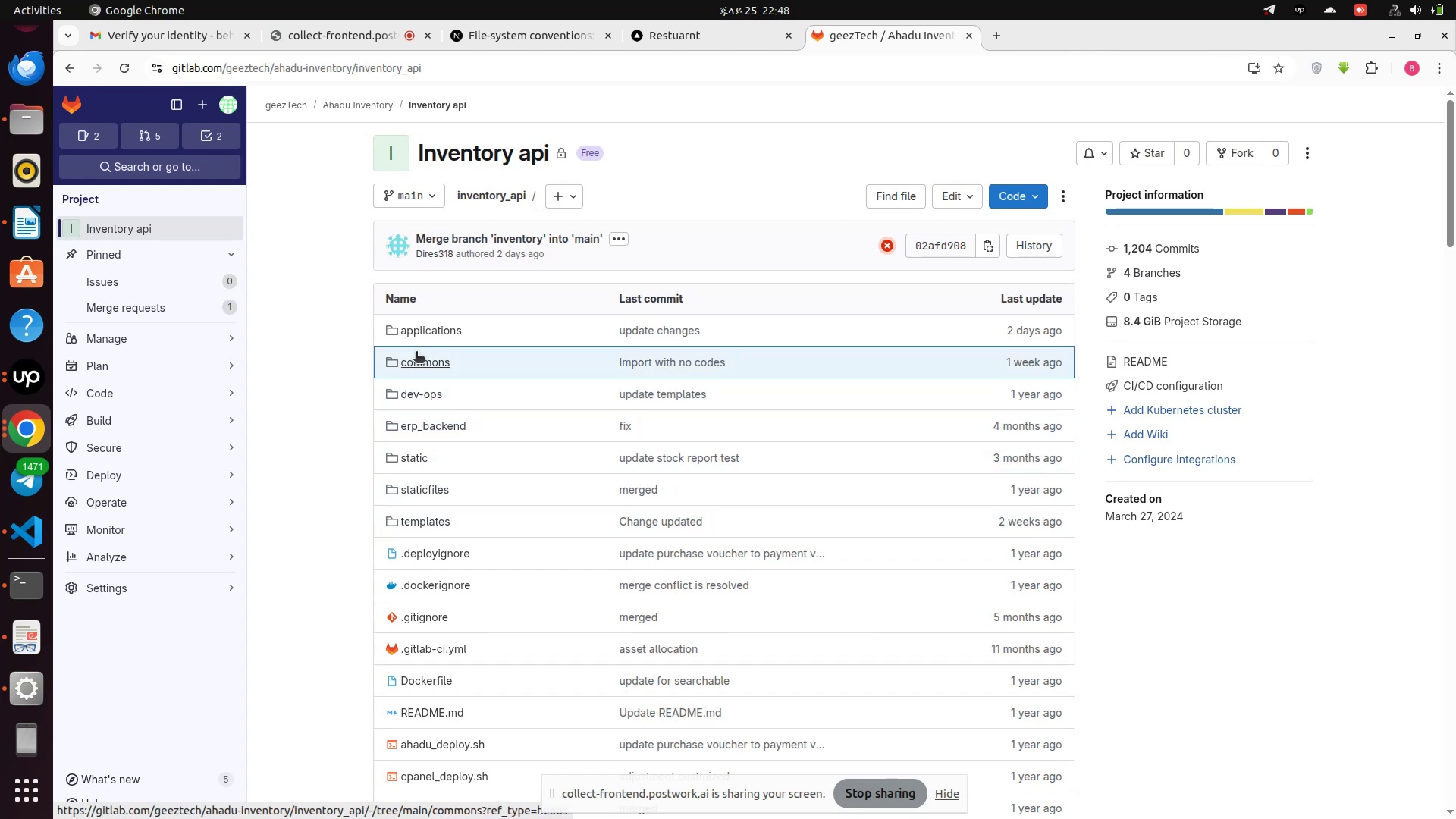 
left_click([428, 328])
 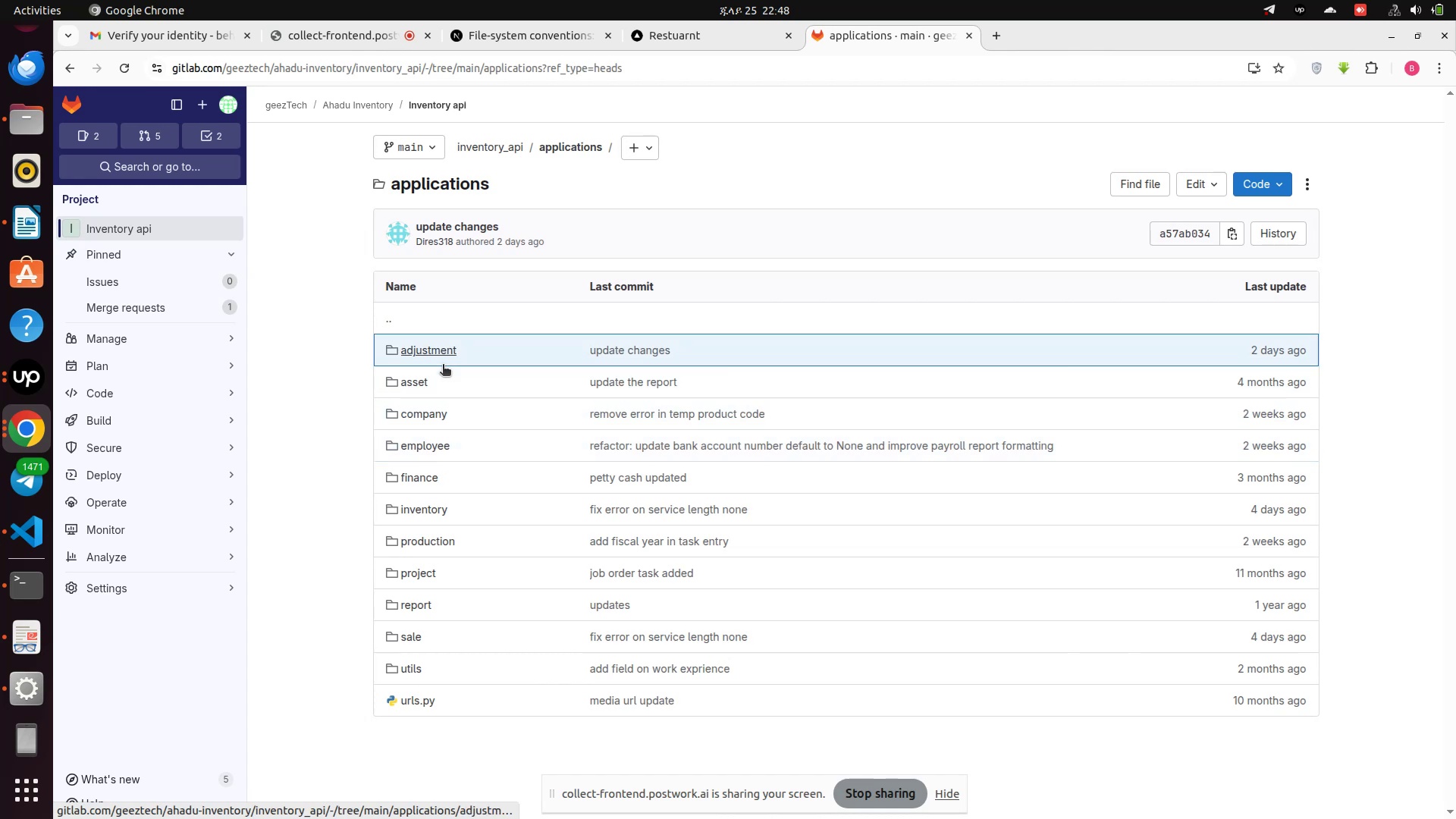 
wait(9.7)
 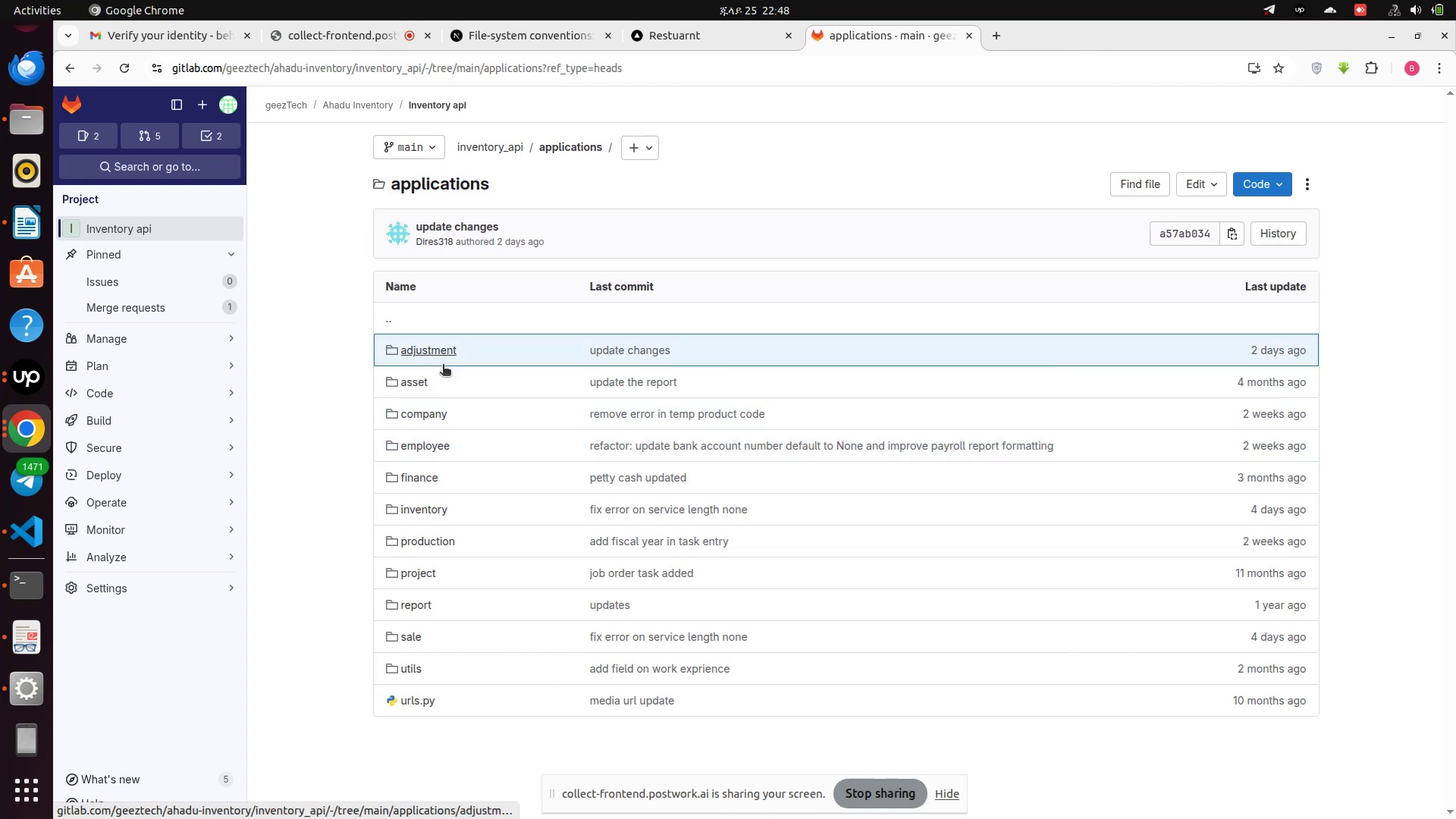 
left_click([436, 447])
 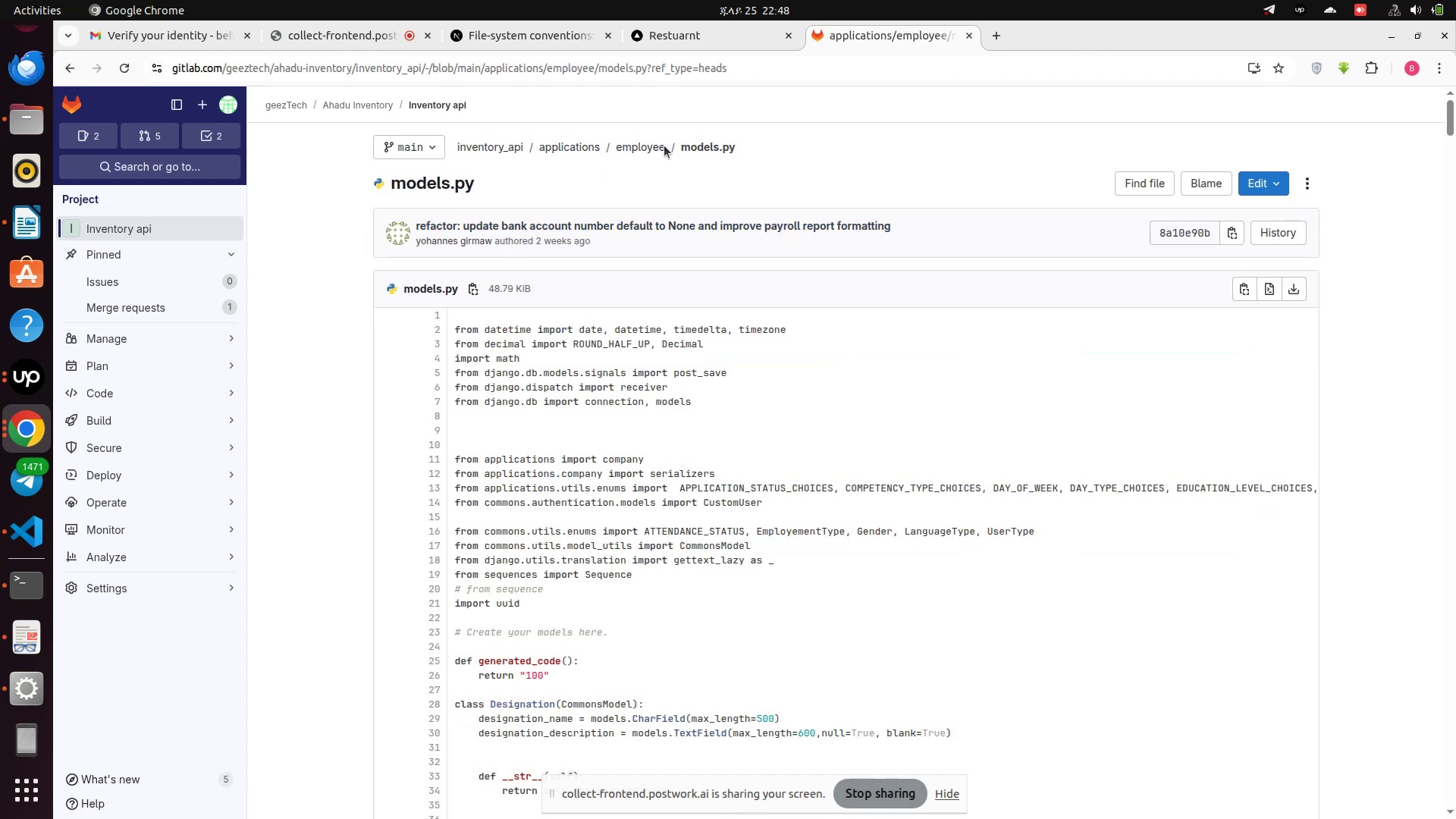 
left_click([661, 146])
 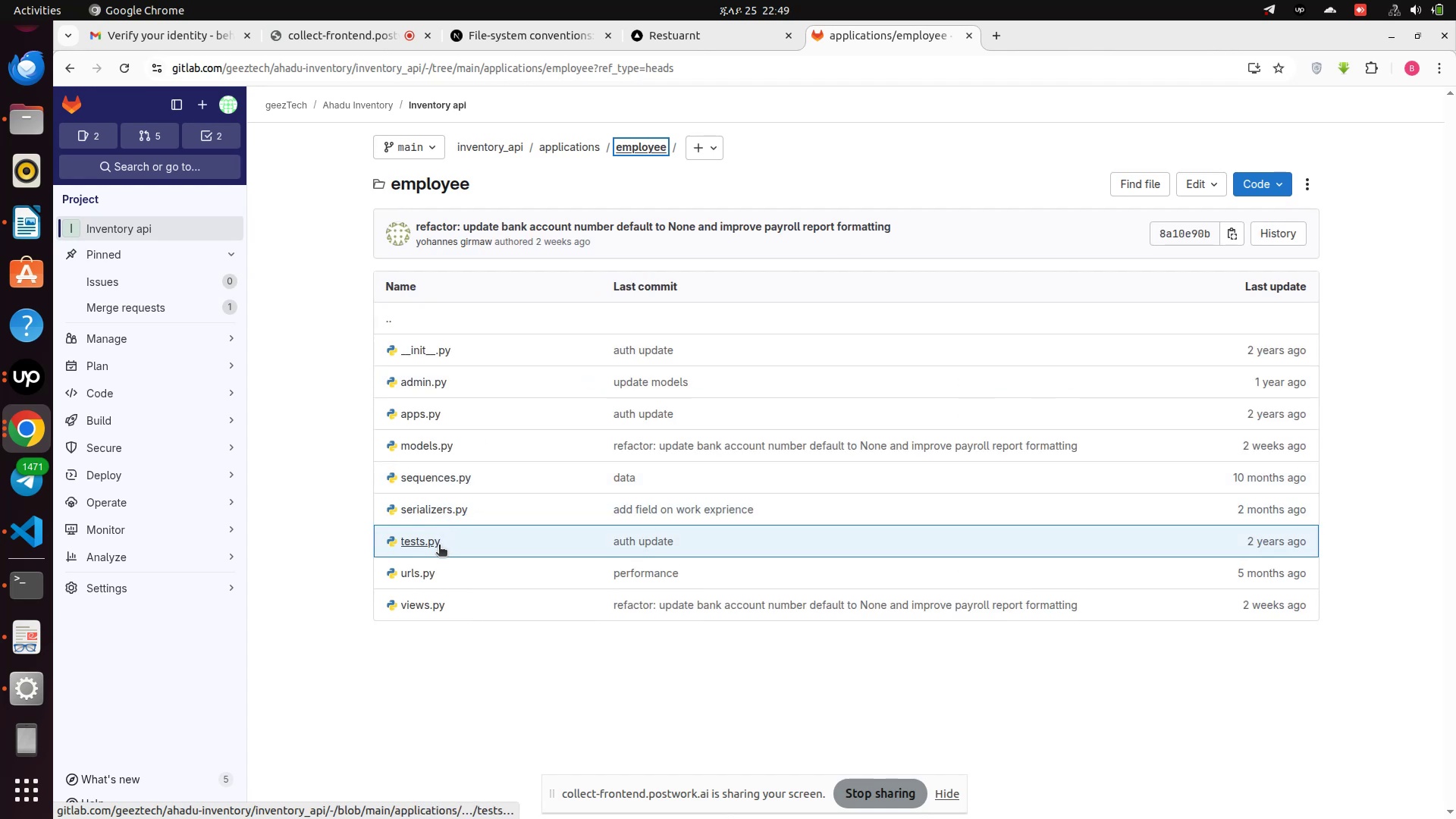 
left_click([428, 572])
 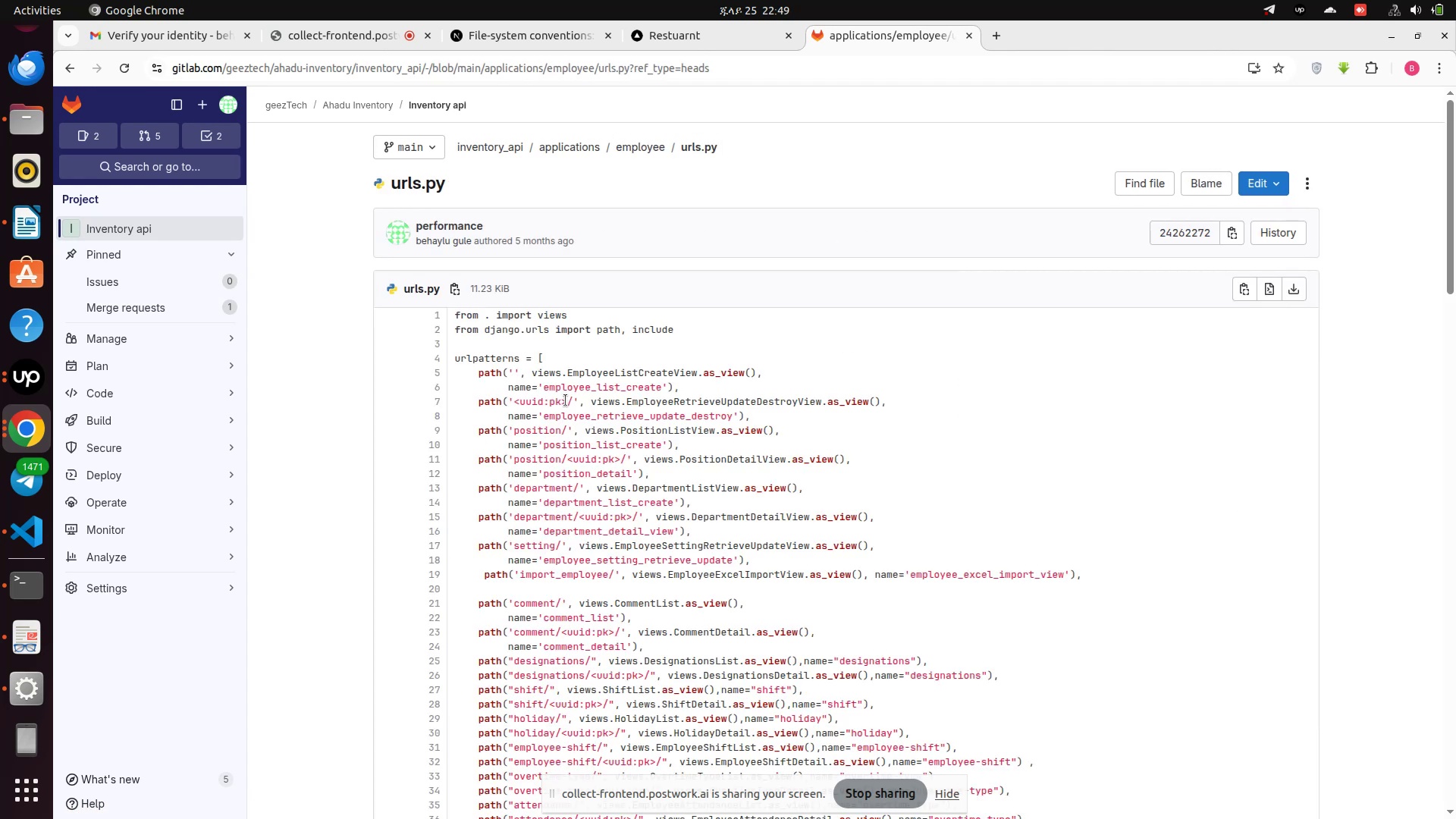 
scroll: coordinate [566, 400], scroll_direction: down, amount: 2.0
 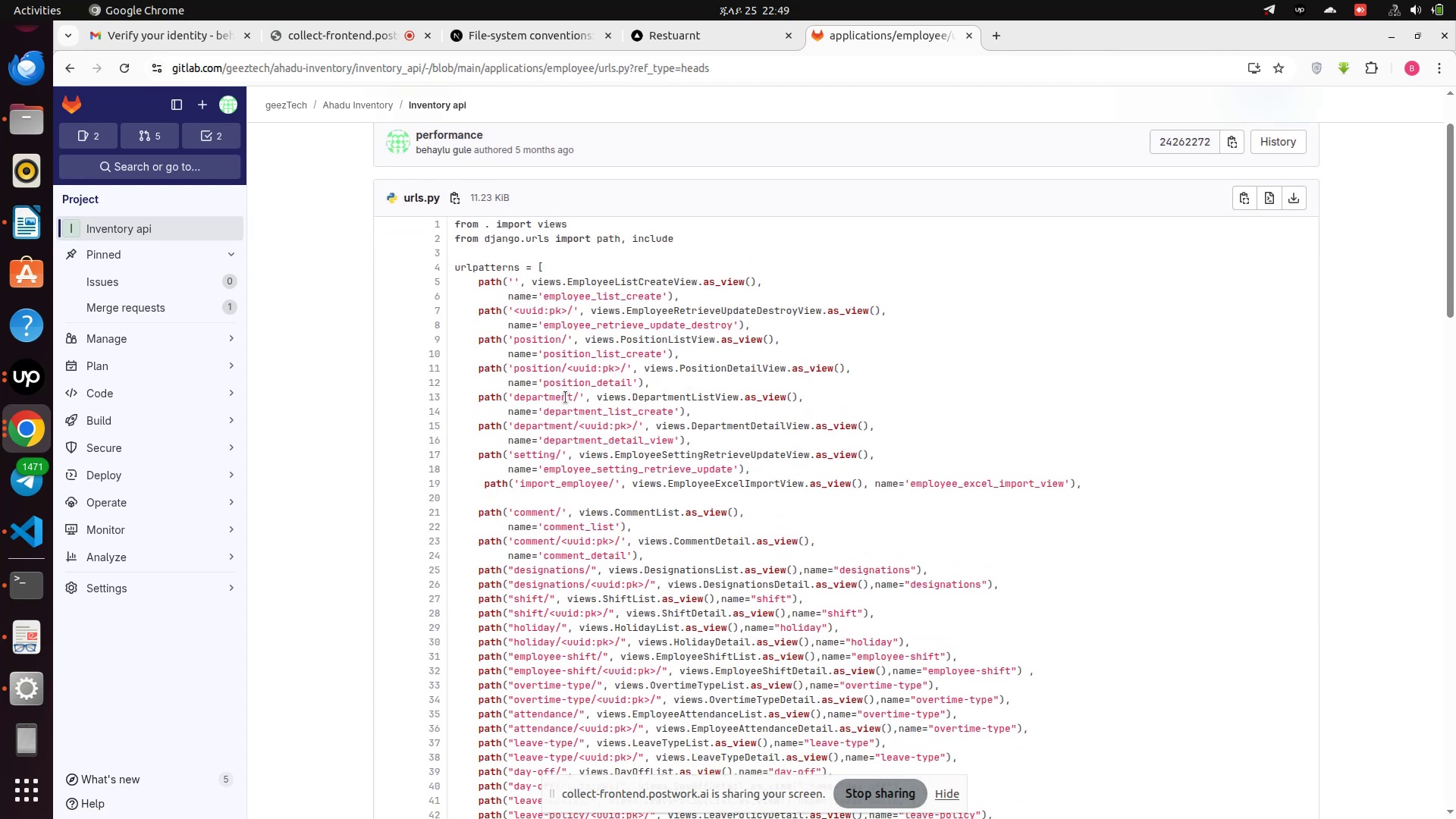 
scroll: coordinate [519, 213], scroll_direction: up, amount: 4.0
 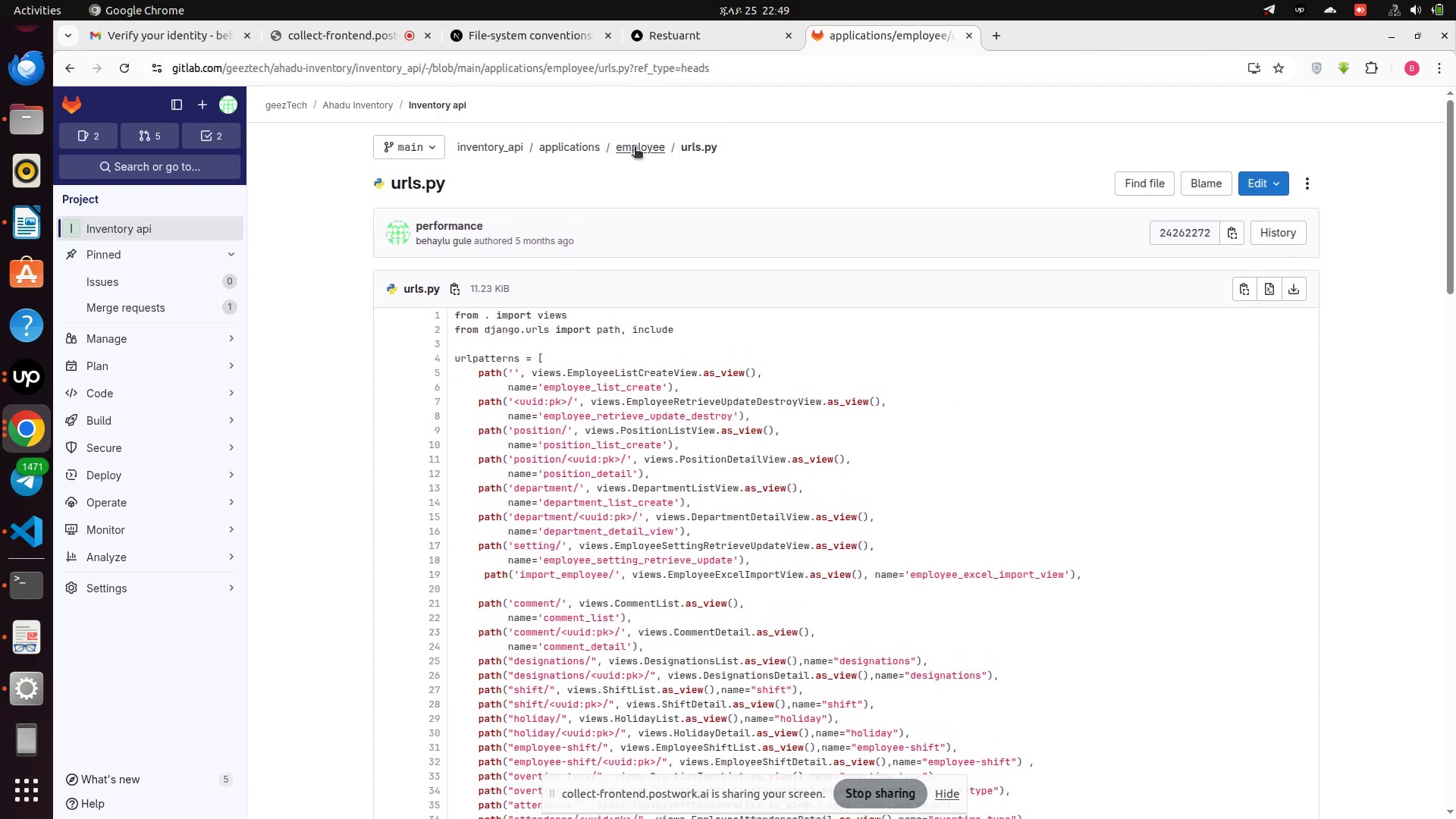 
left_click([642, 147])
 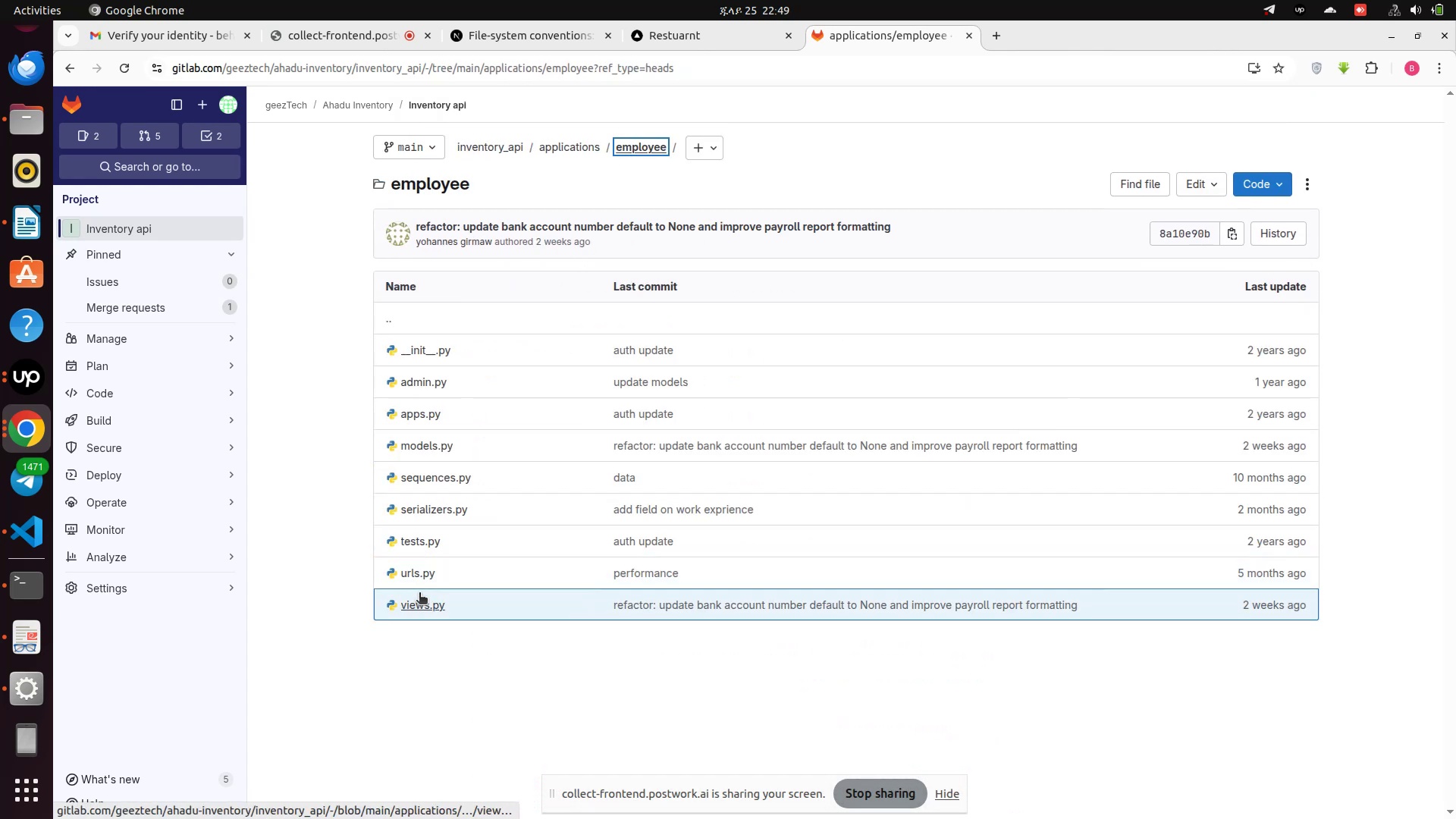 
left_click([422, 602])
 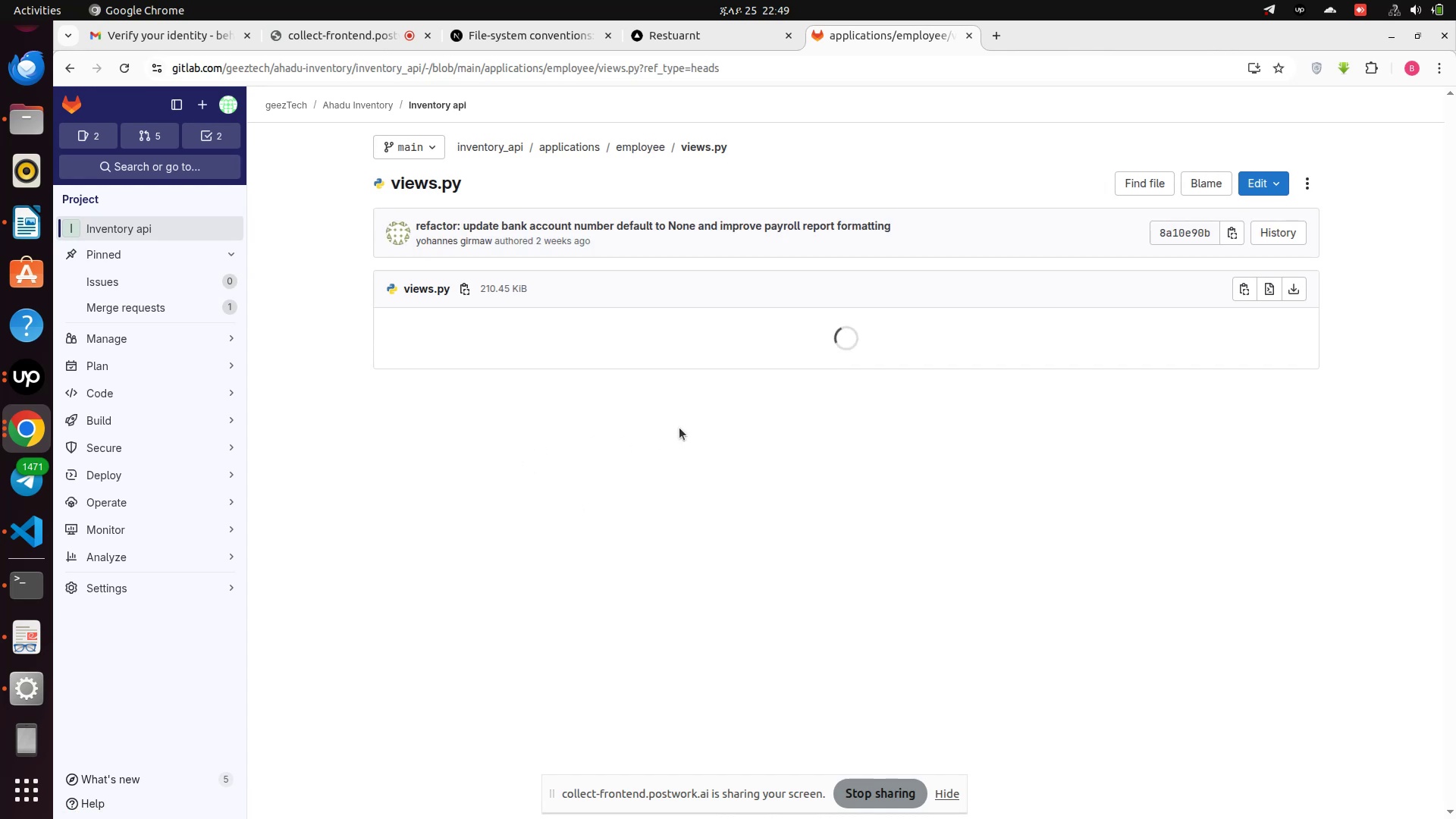 
scroll: coordinate [651, 460], scroll_direction: down, amount: 16.0
 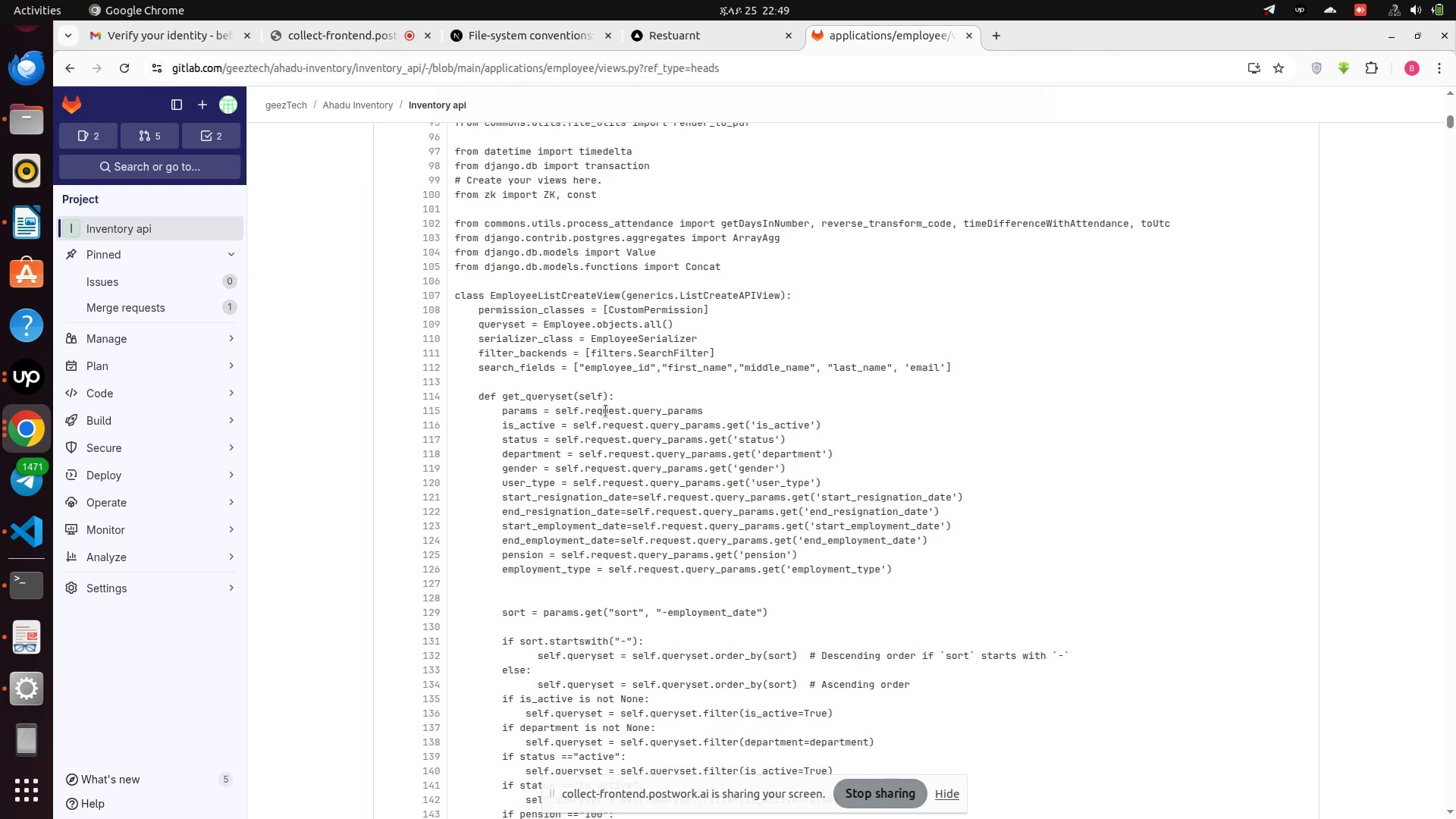 
wait(17.5)
 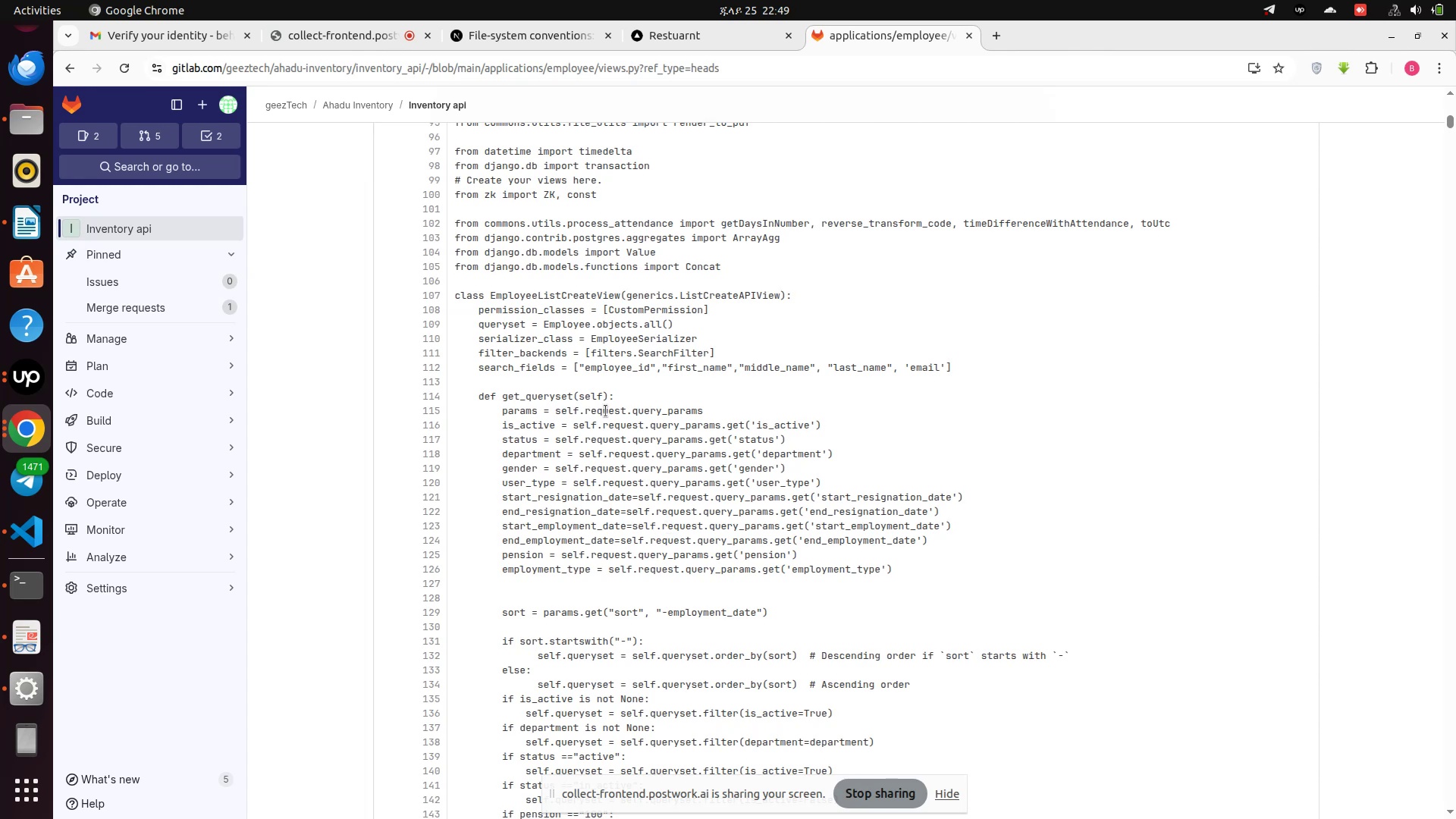 
left_click([25, 542])
 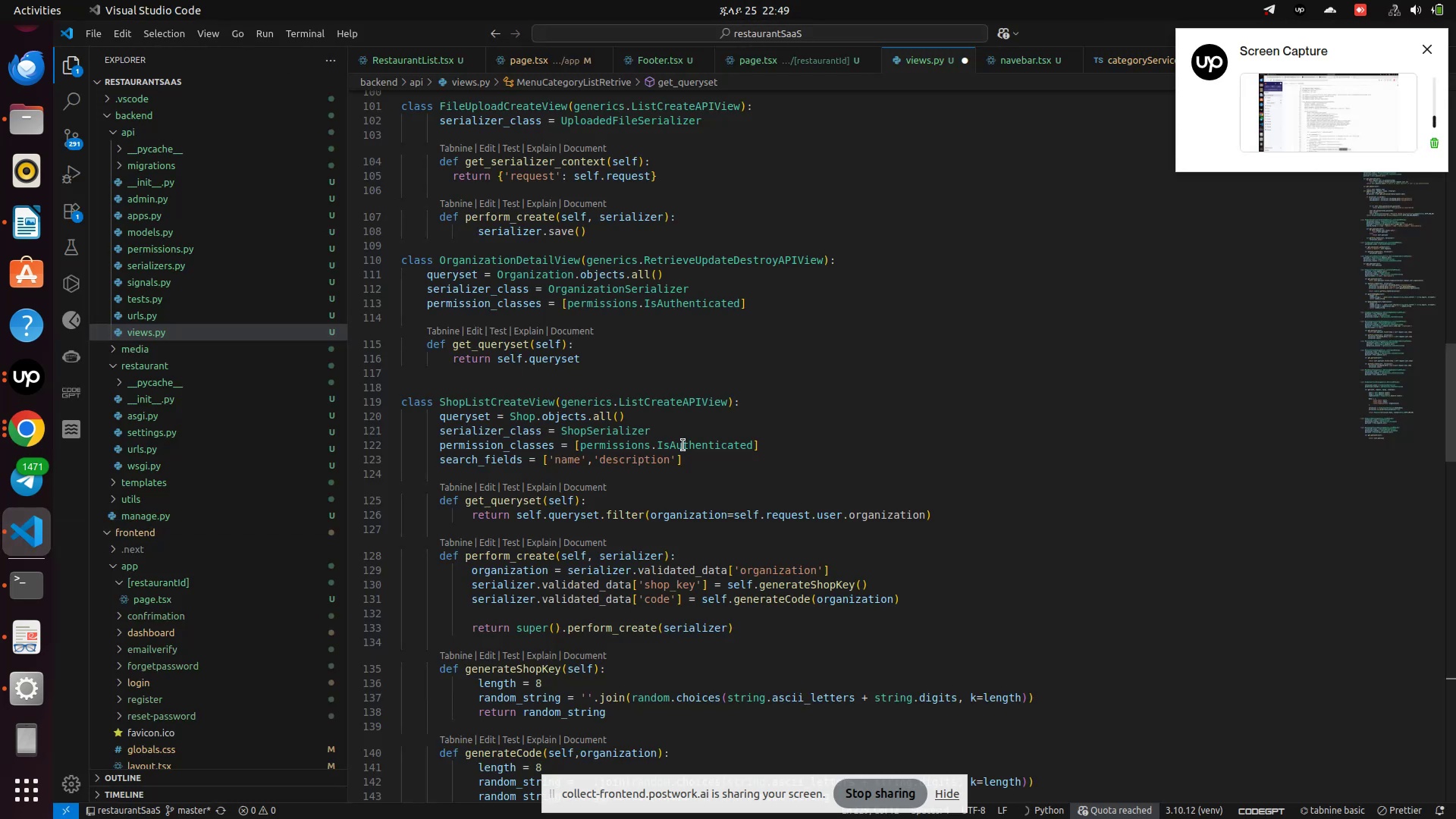 
scroll: coordinate [679, 447], scroll_direction: down, amount: 27.0
 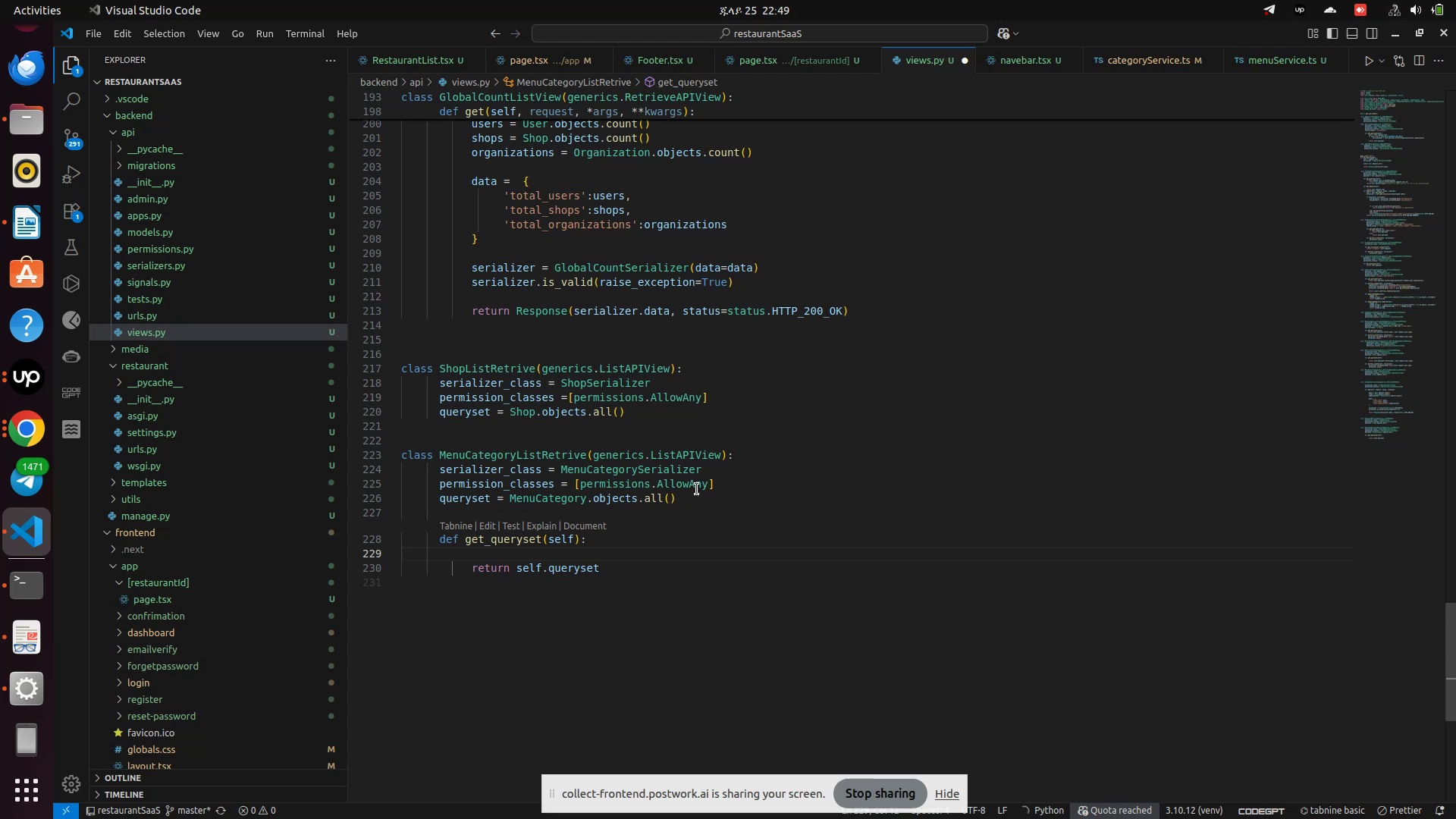 
left_click([695, 496])
 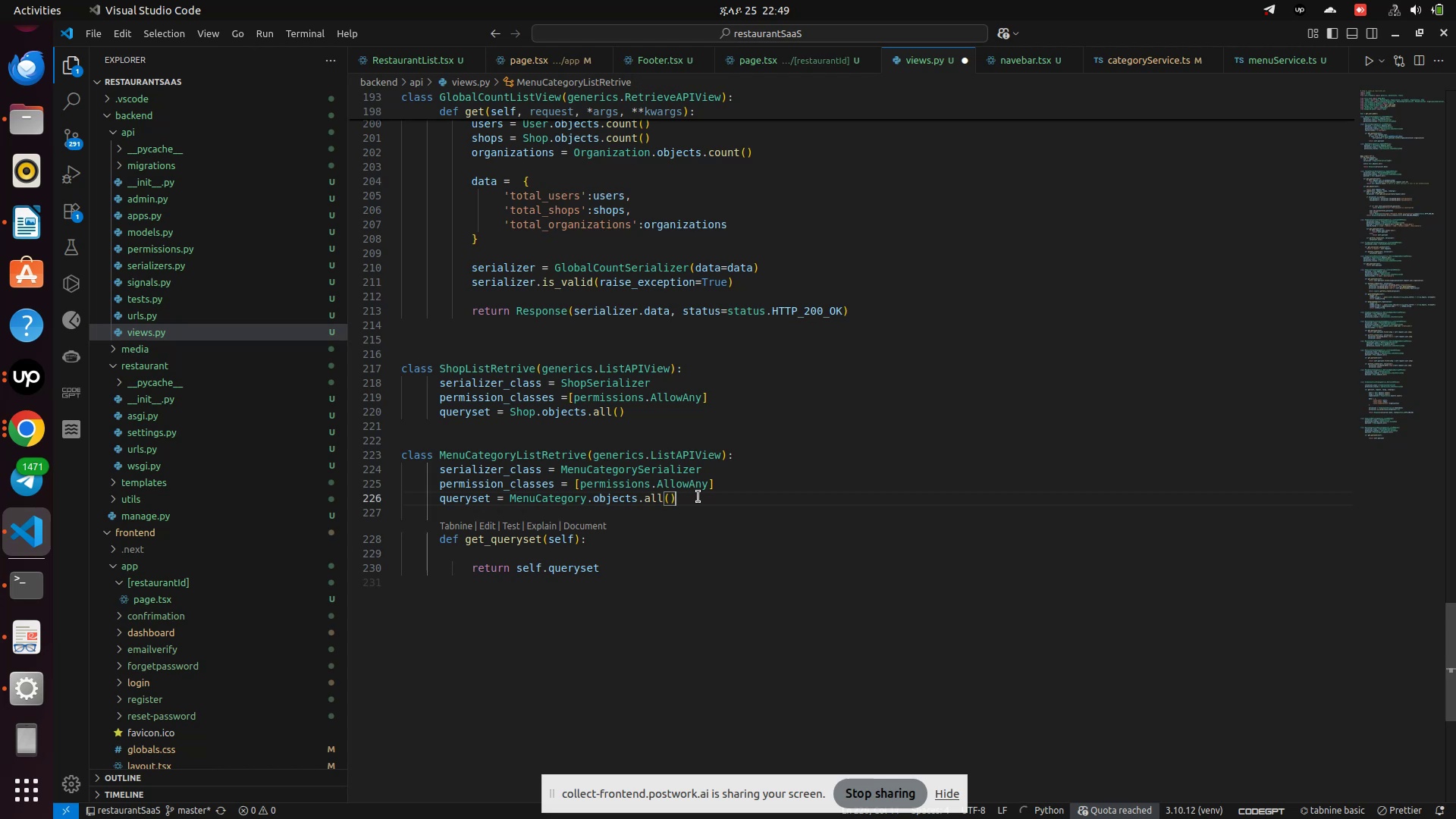 
key(Enter)
 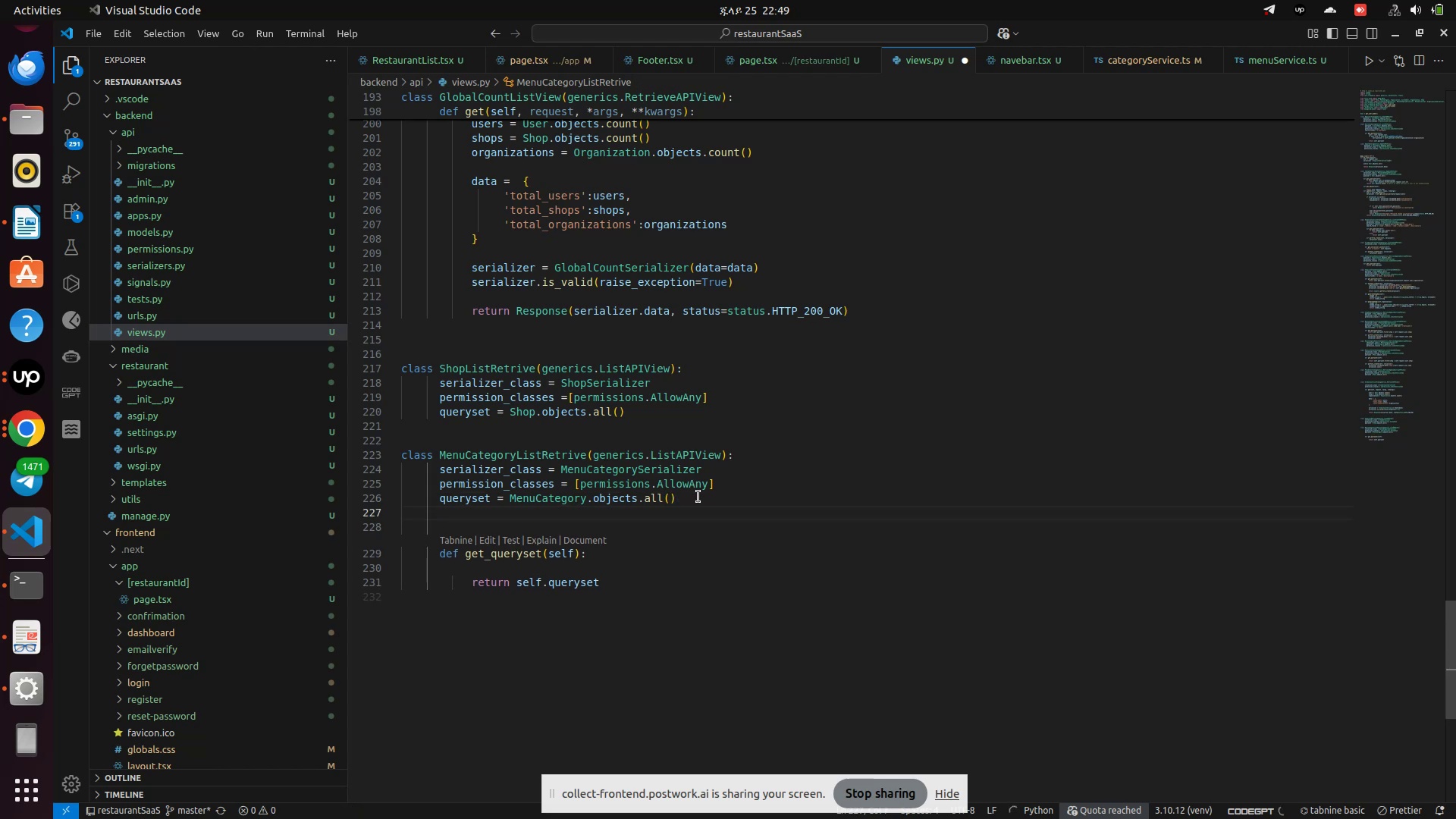 
key(Enter)
 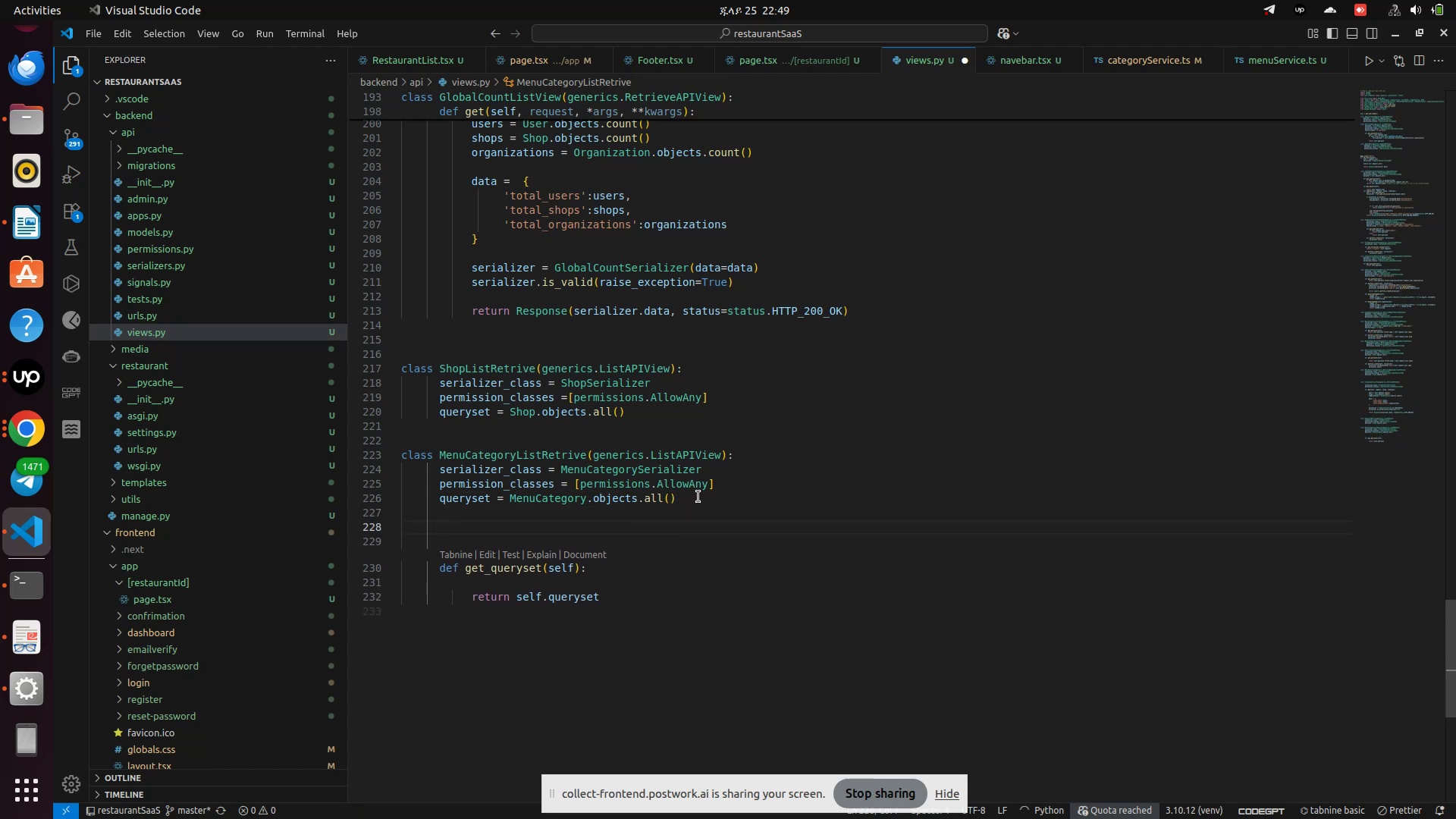 
type(shop_id = )
 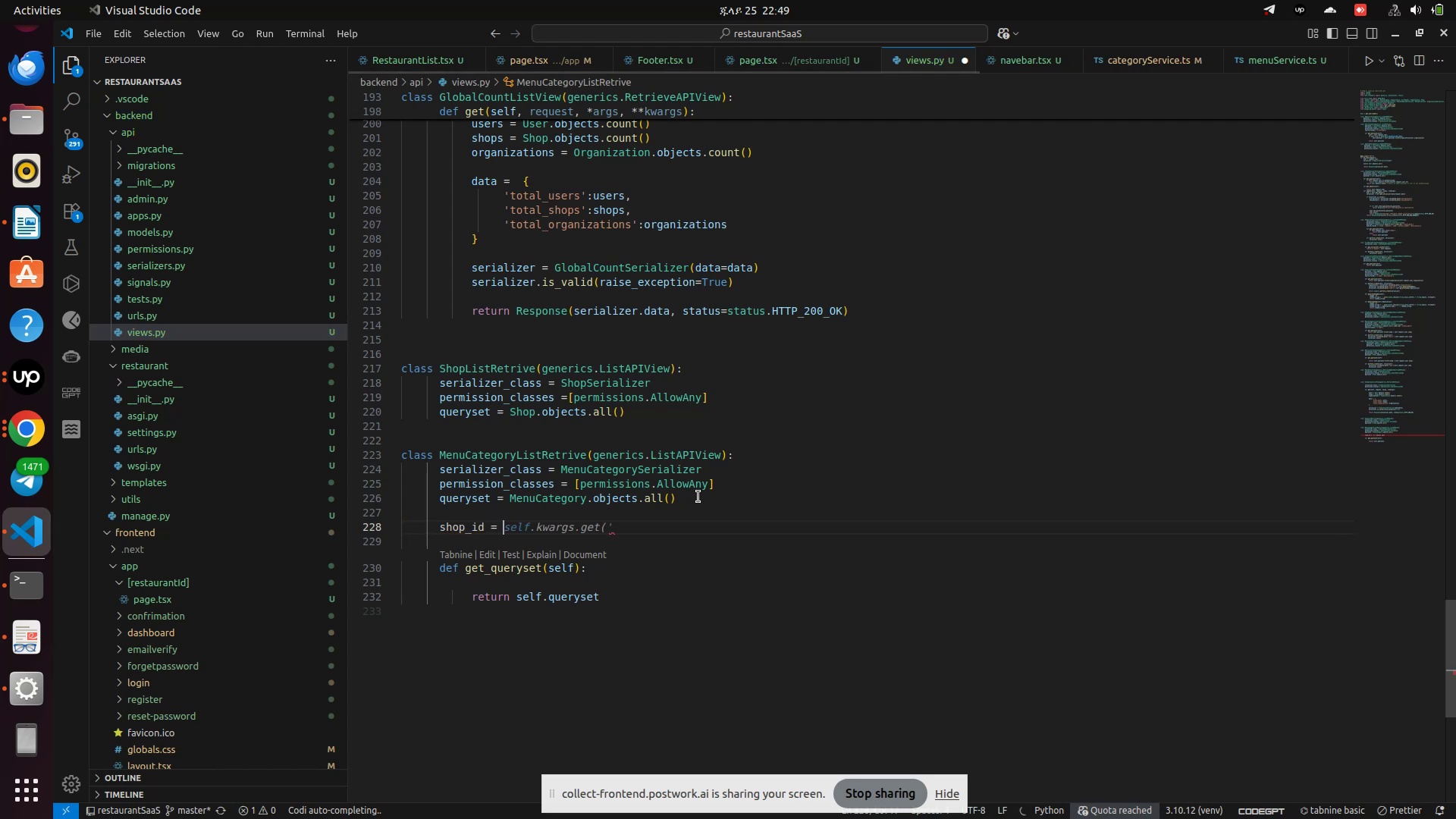 
wait(6.28)
 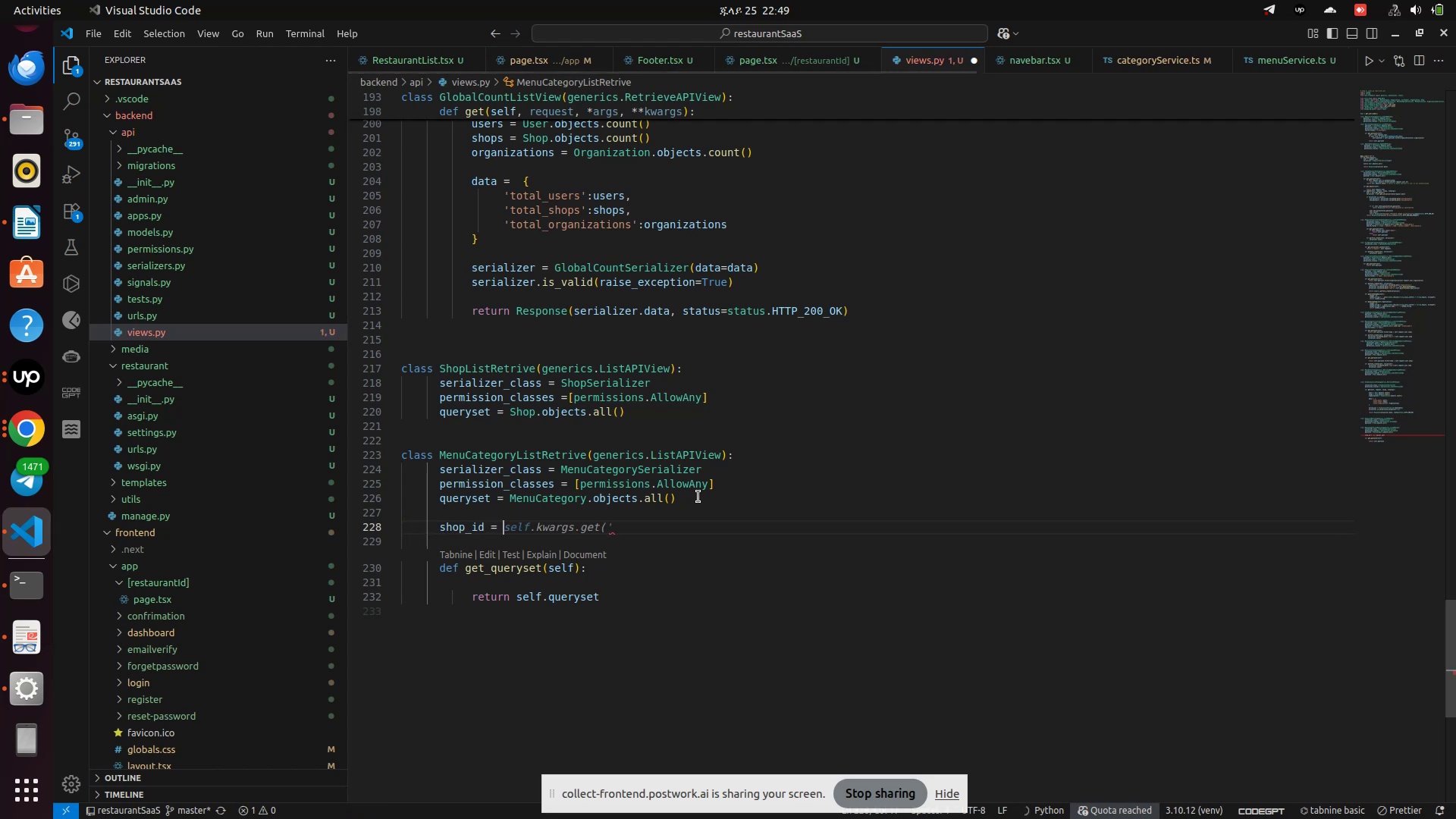 
type(self.kwargs.get(')
 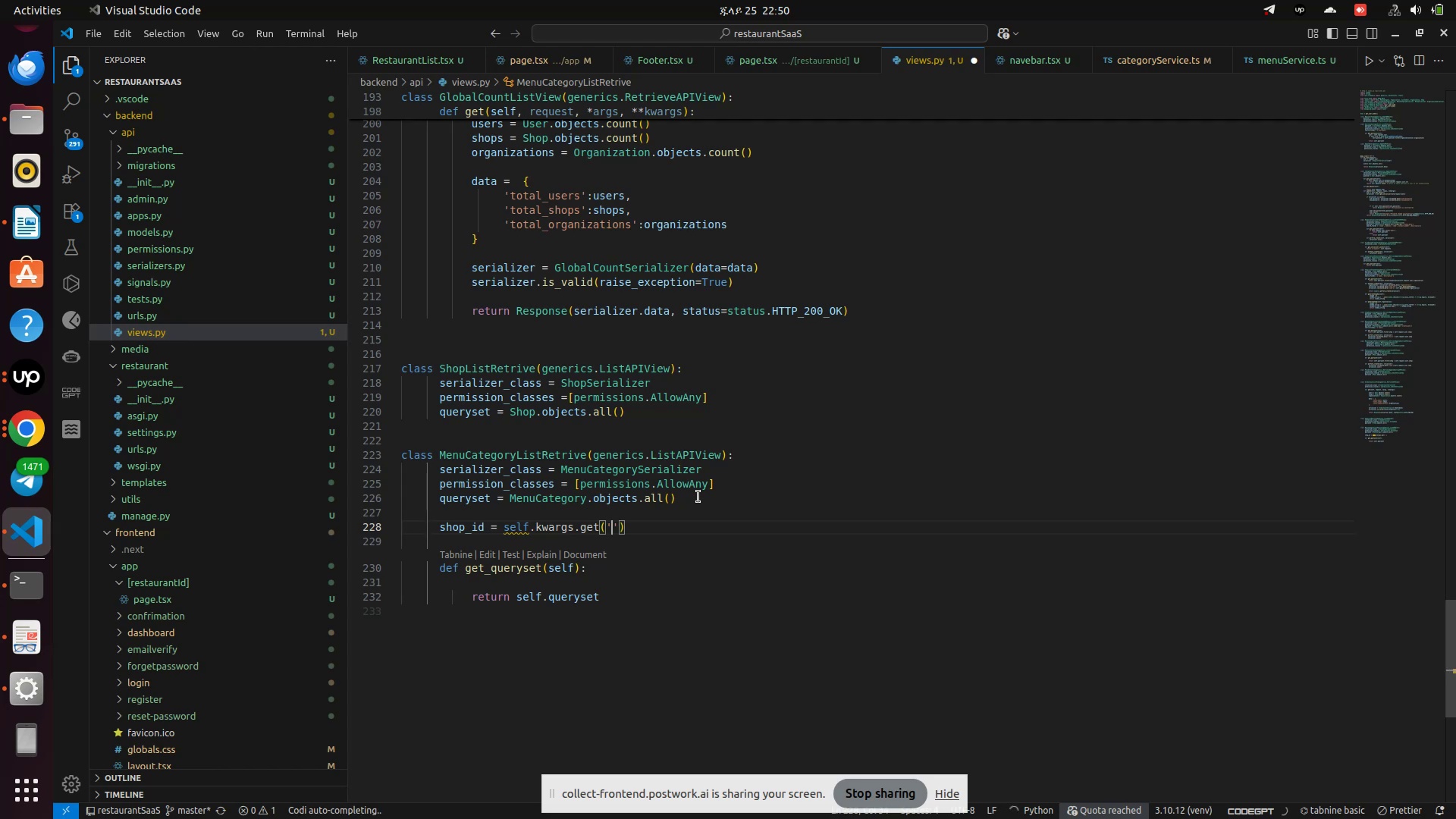 
wait(8.57)
 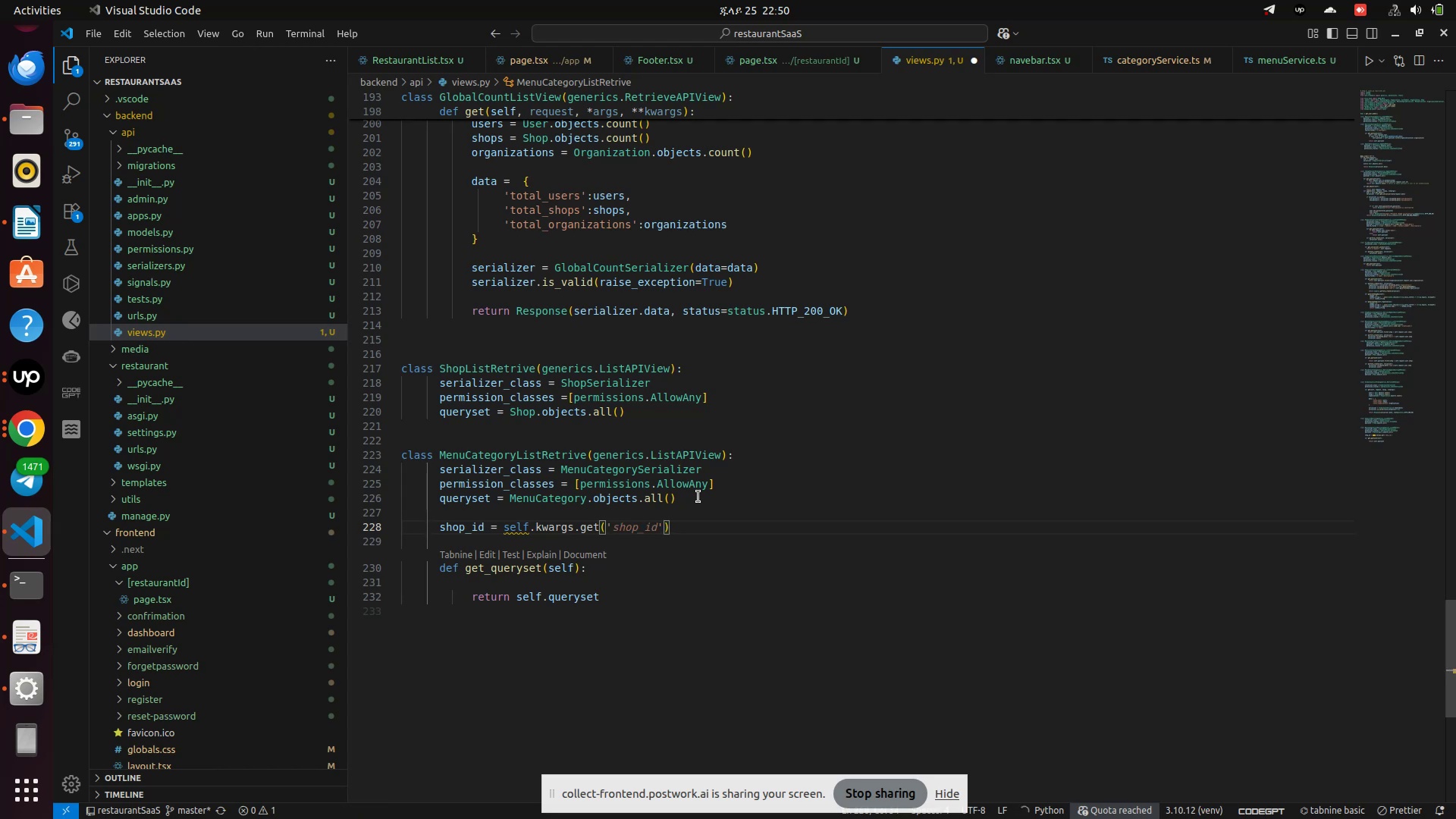 
type(shop_id')
 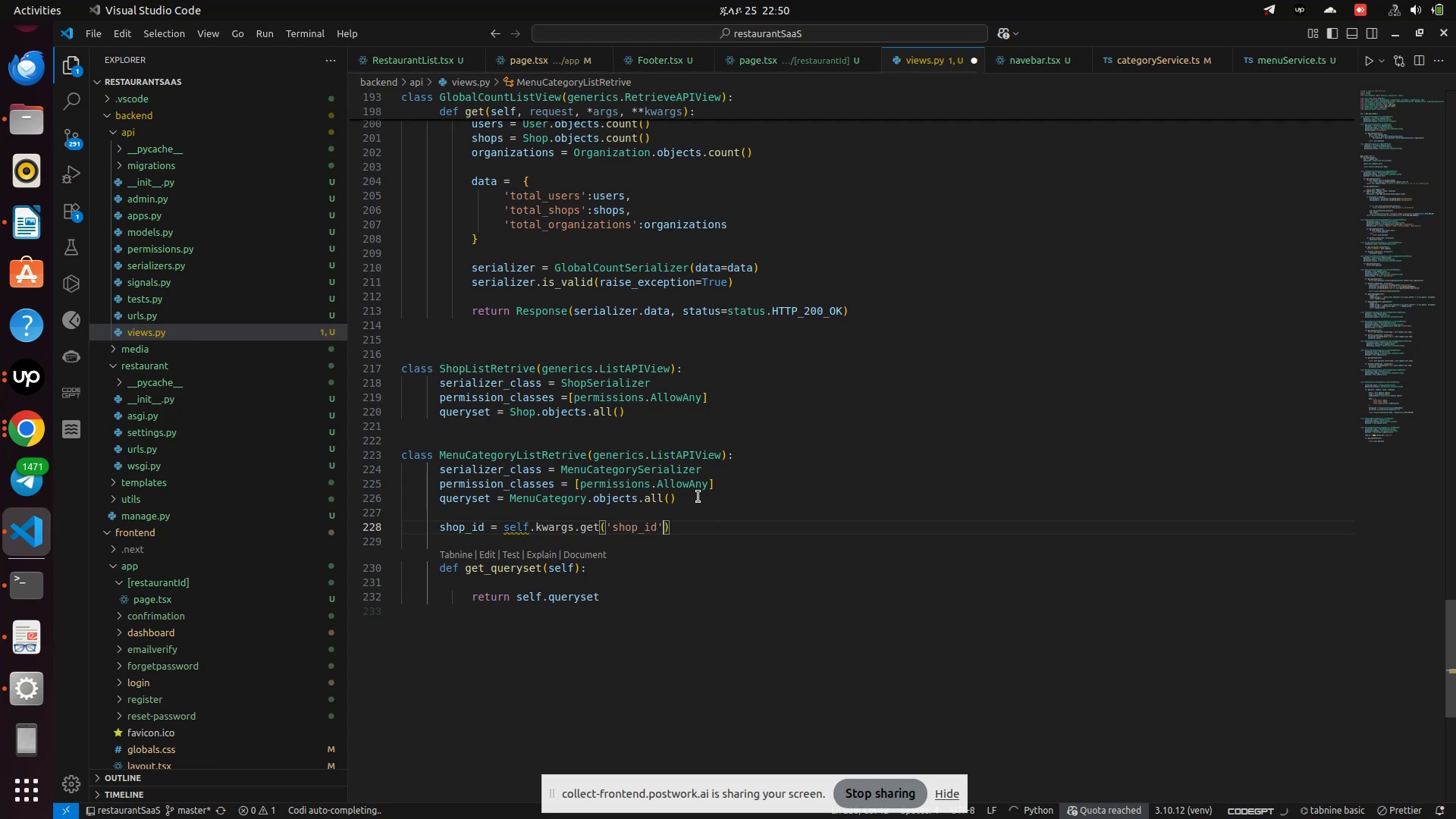 
mouse_move([534, 519])
 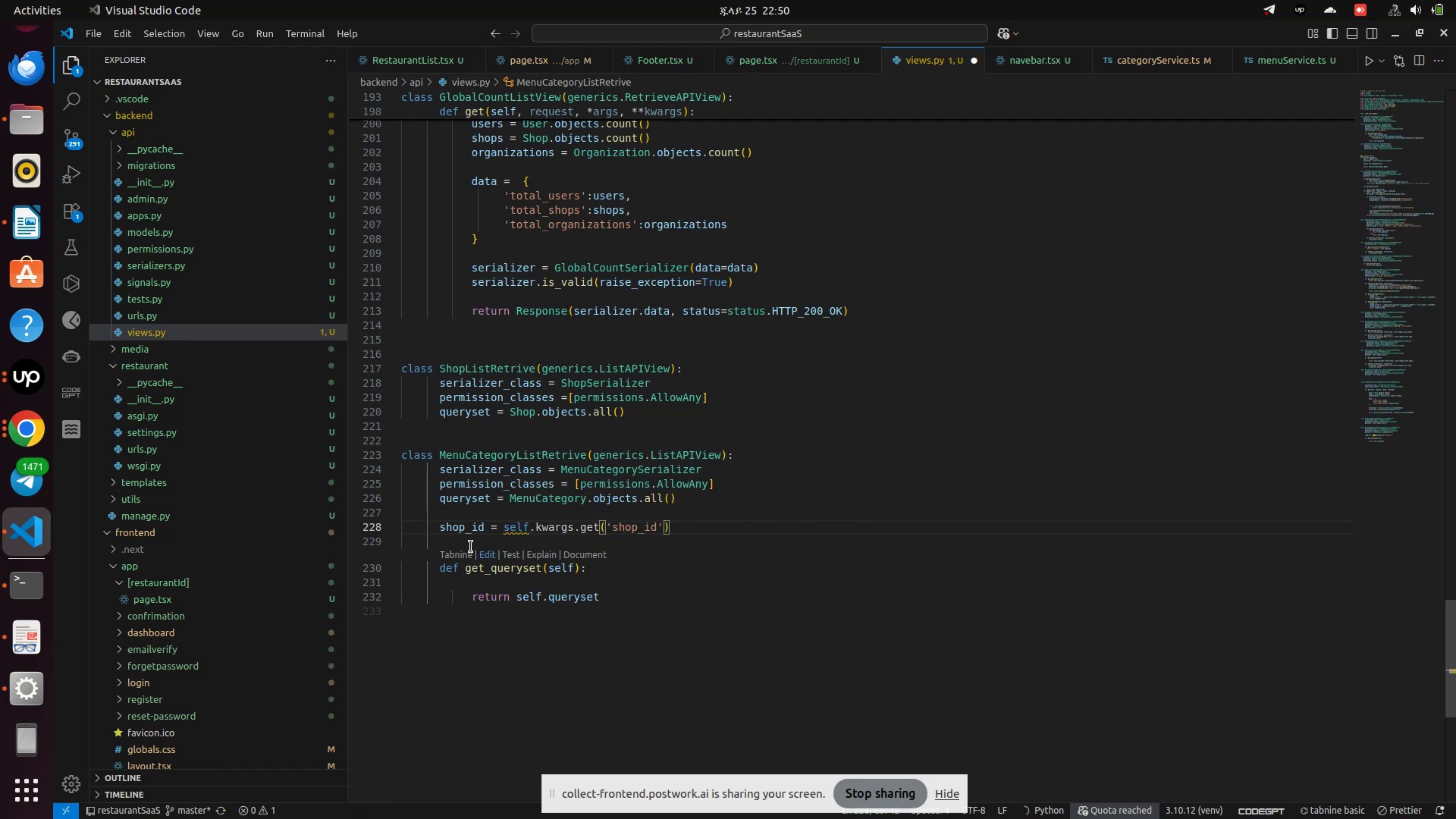 
left_click_drag(start_coordinate=[437, 529], to_coordinate=[676, 520])
 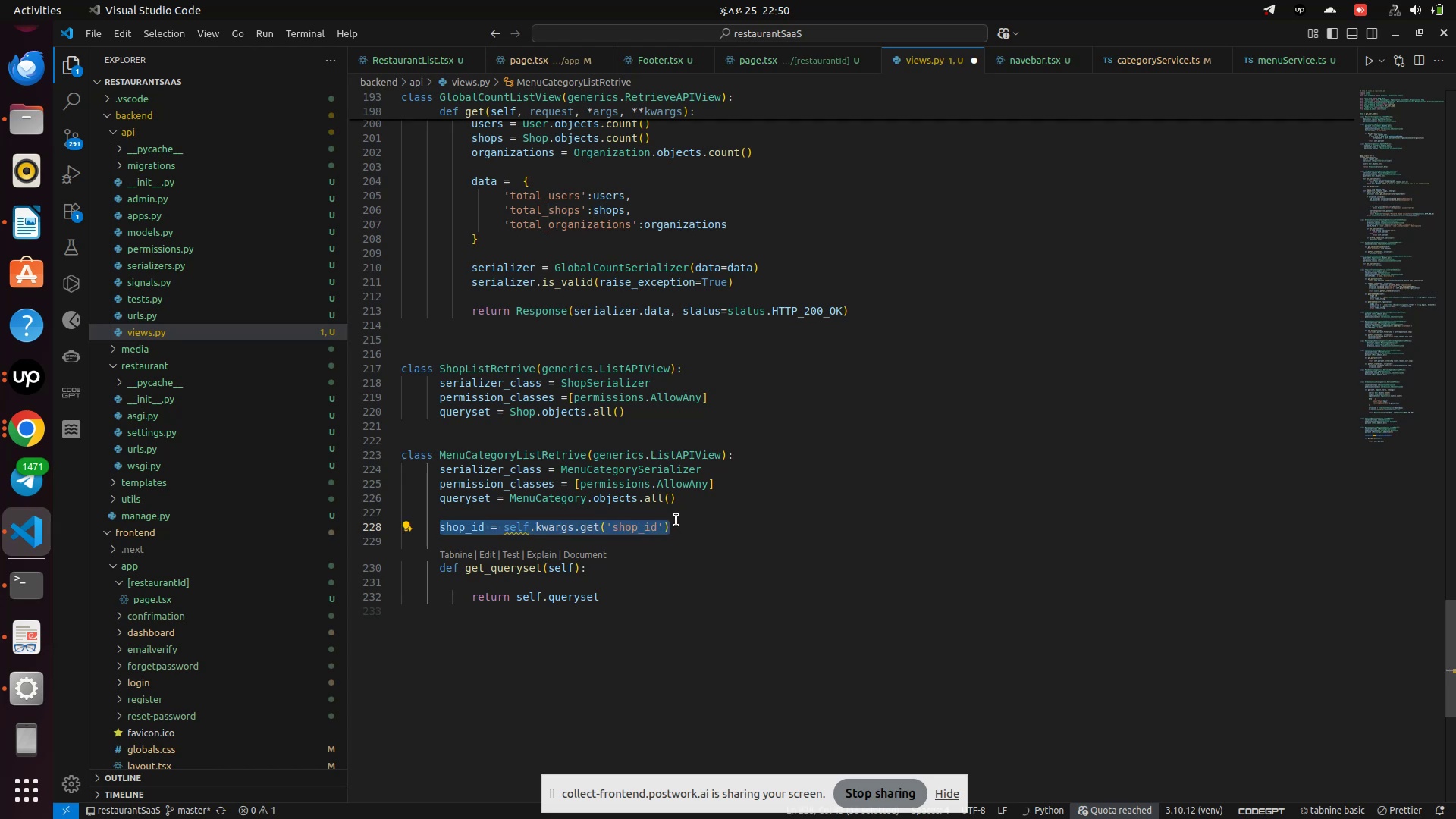 
key(Control+X)
 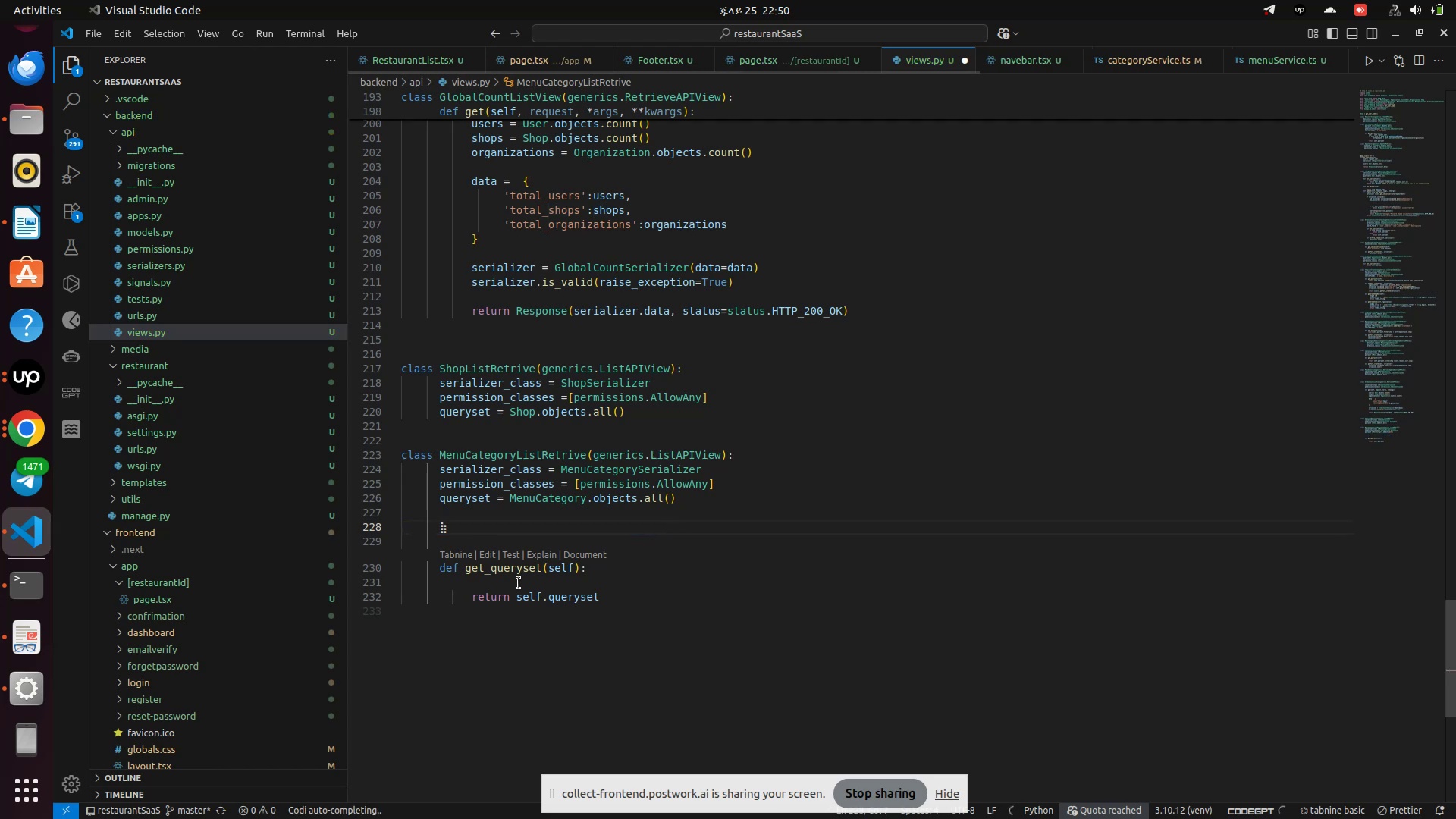 
left_click([515, 583])
 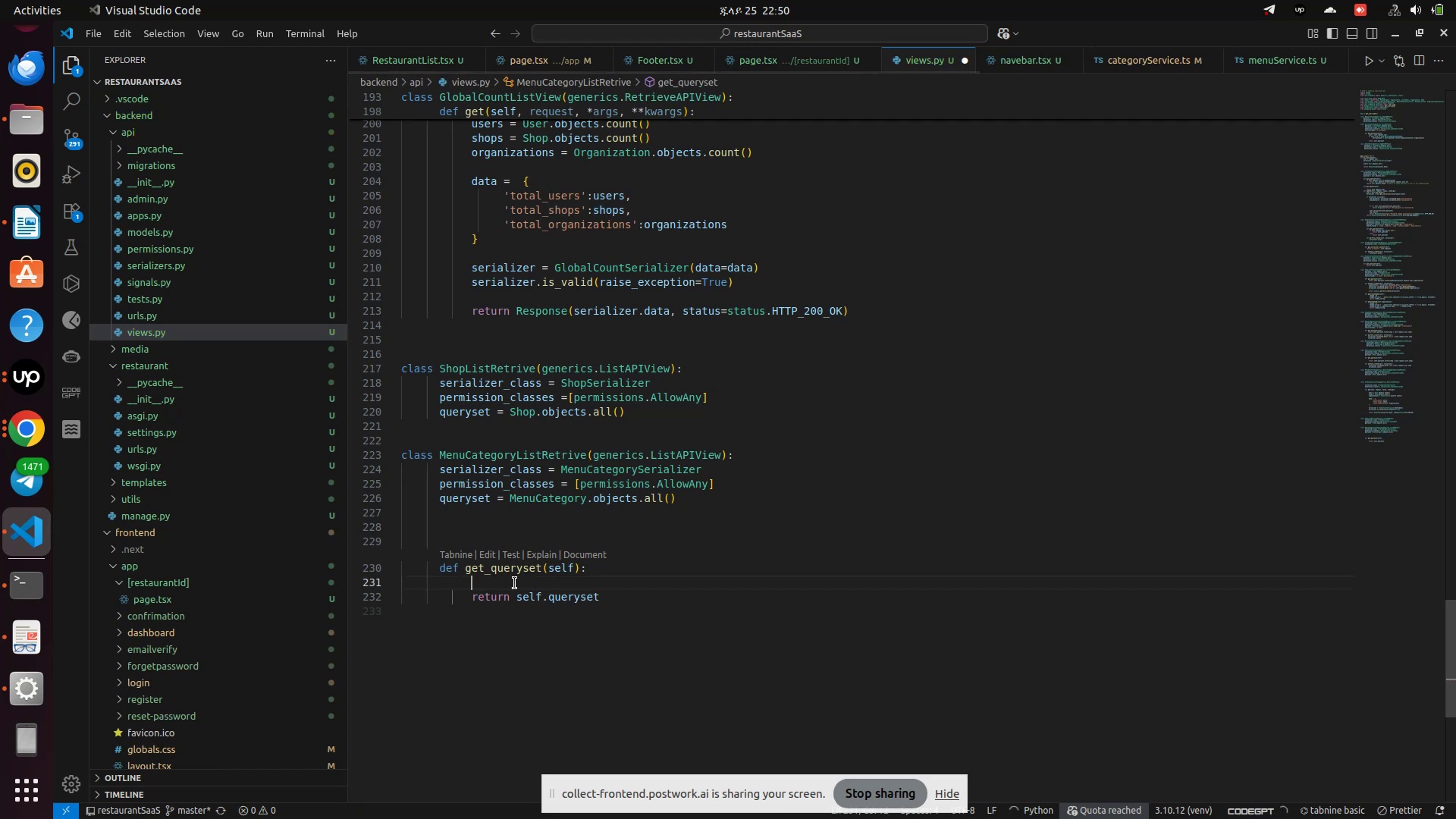 
key(Control+V)
 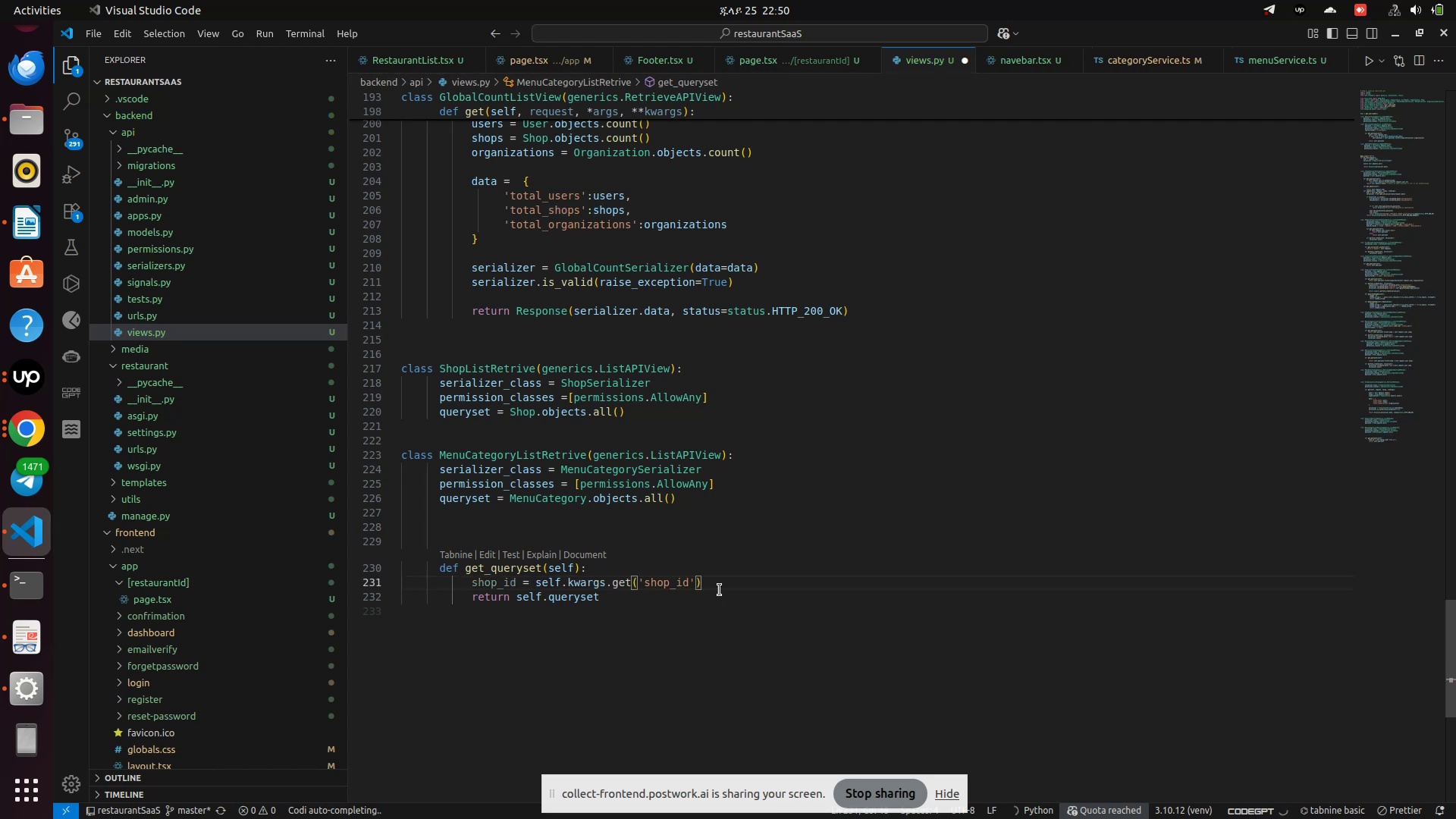 
key(Control+S)
 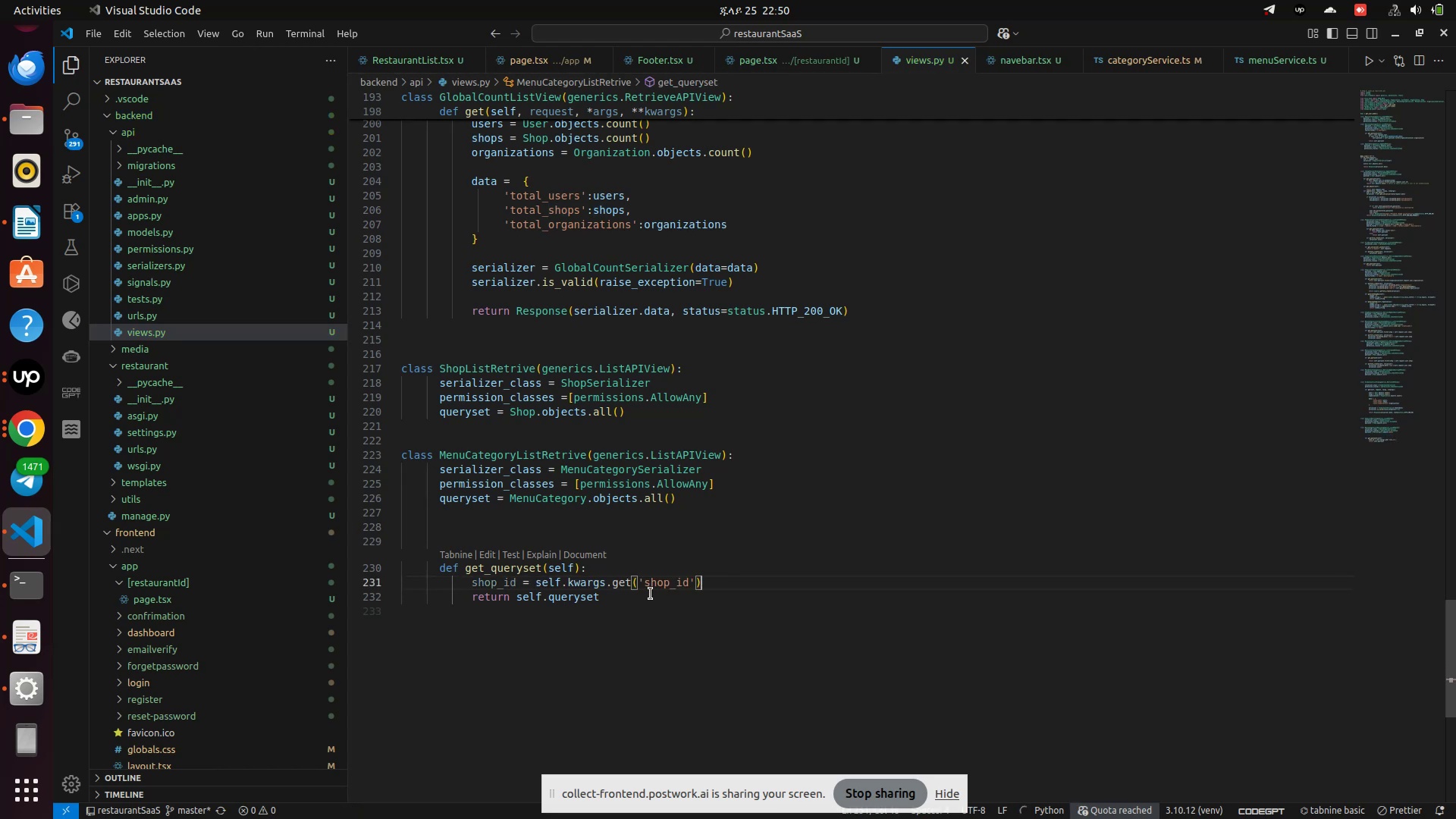 
left_click([645, 600])
 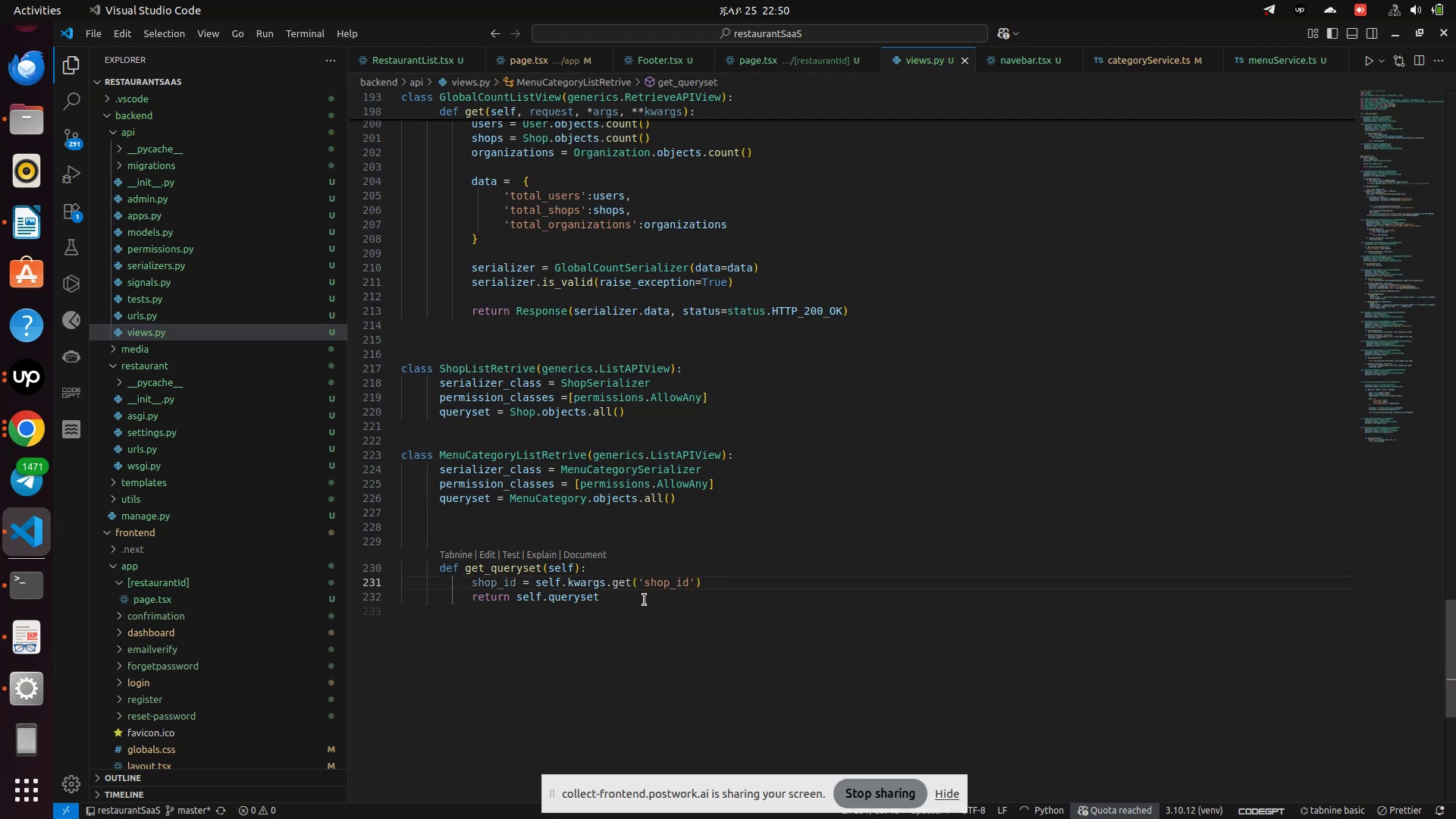 
left_click([645, 600])
 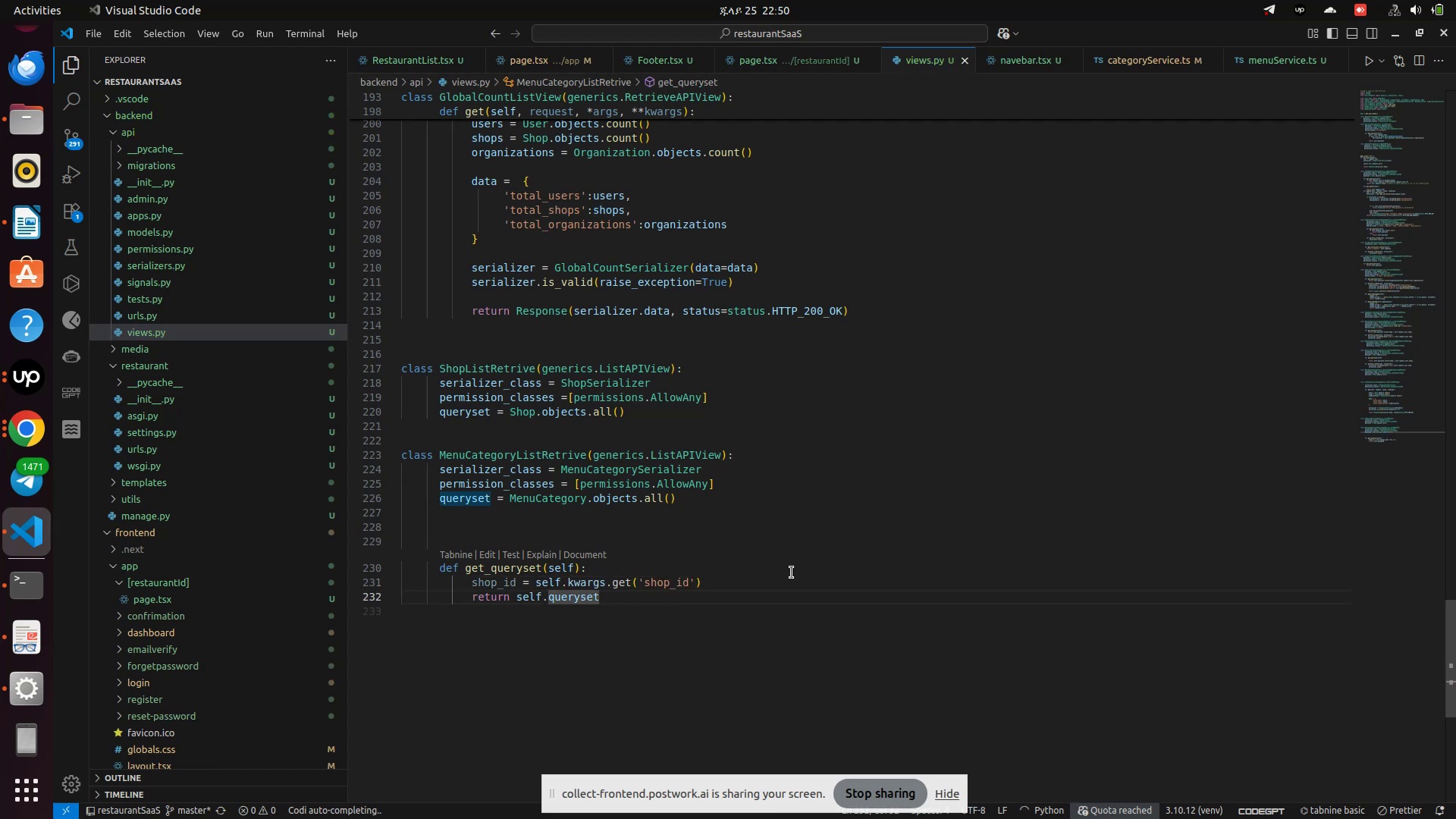 
left_click([779, 587])
 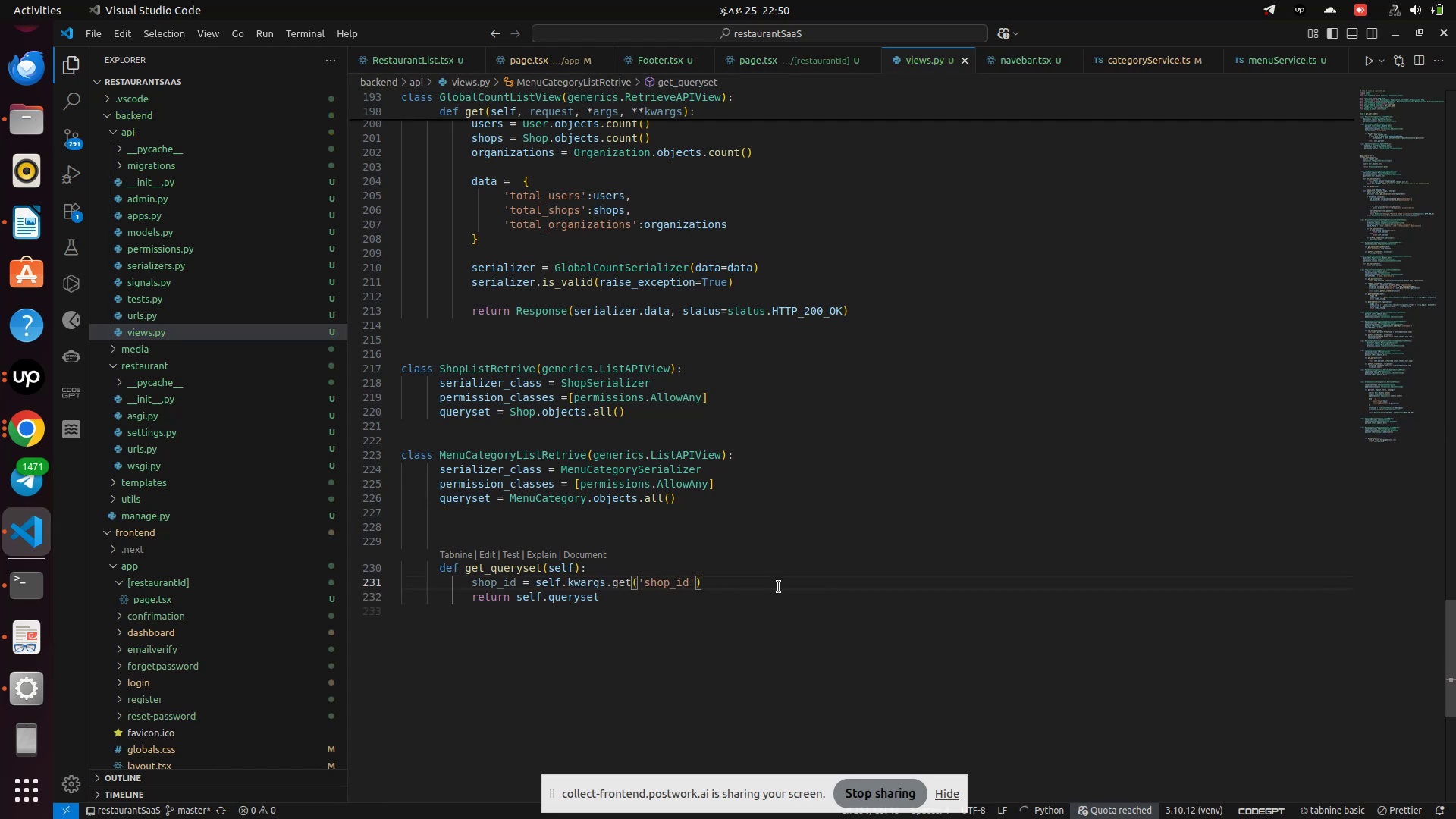 
key(Enter)
 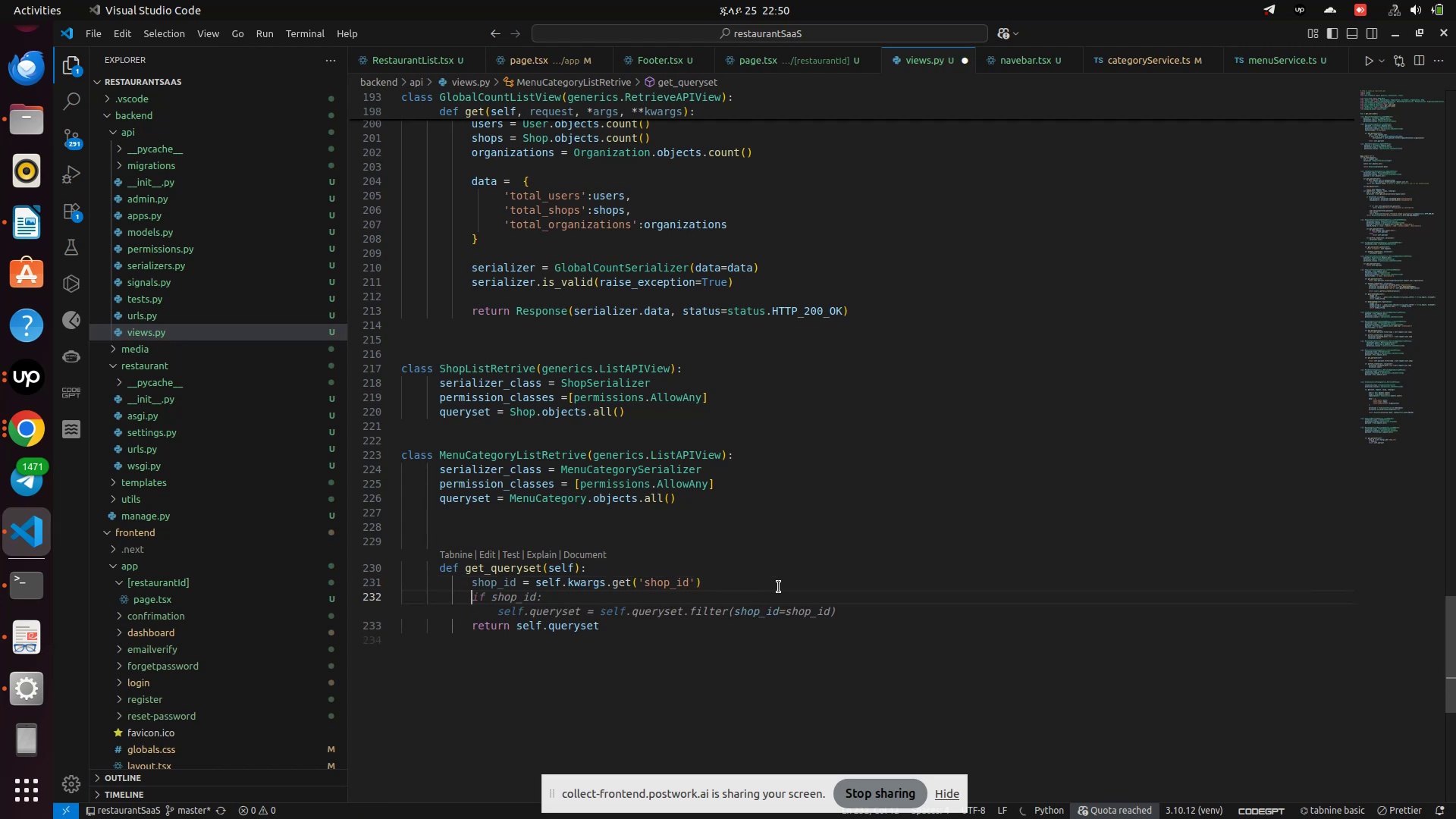 
hold_key(key=ControlLeft, duration=0.46)
 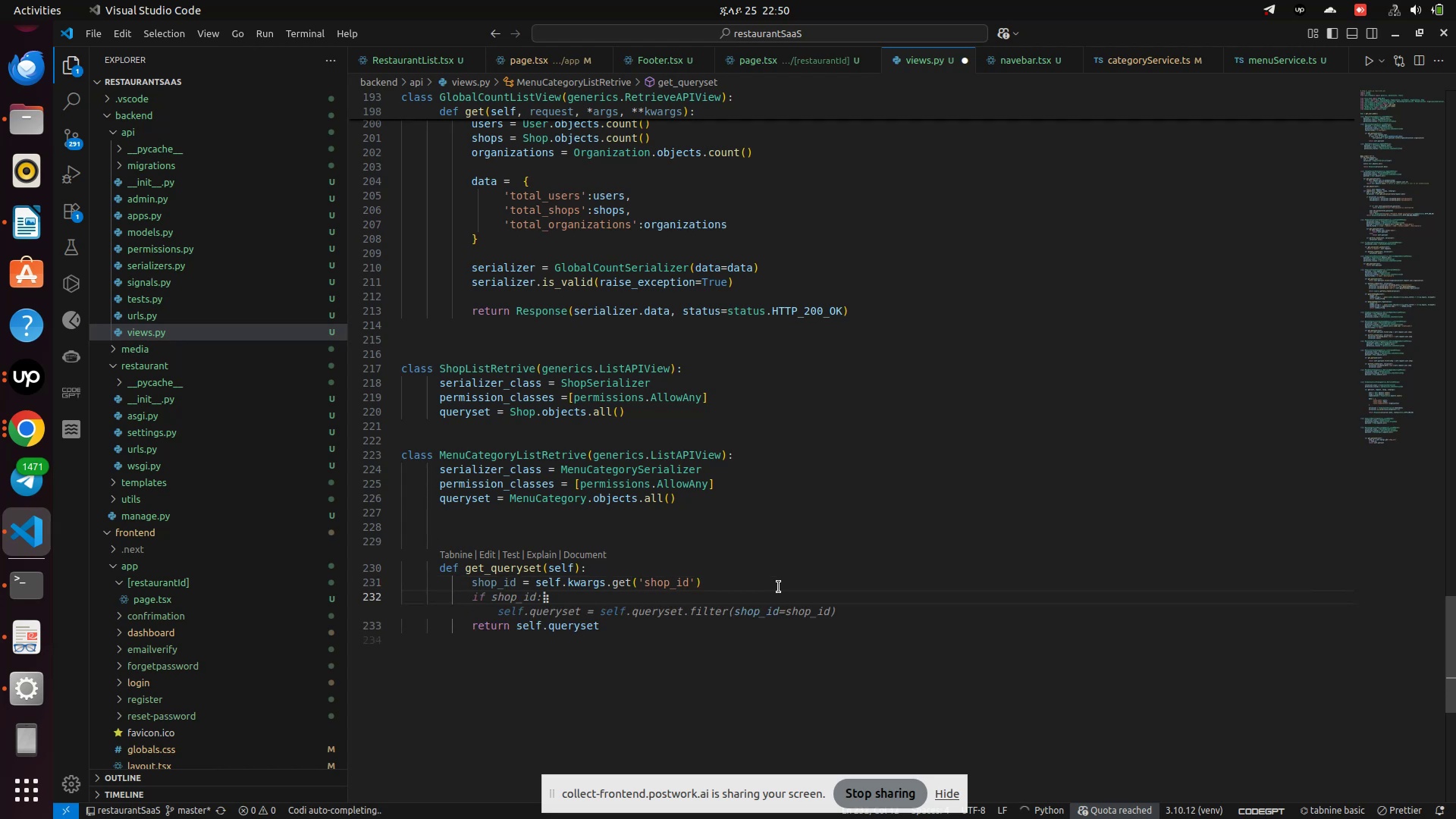 
type(if shop_id:)
 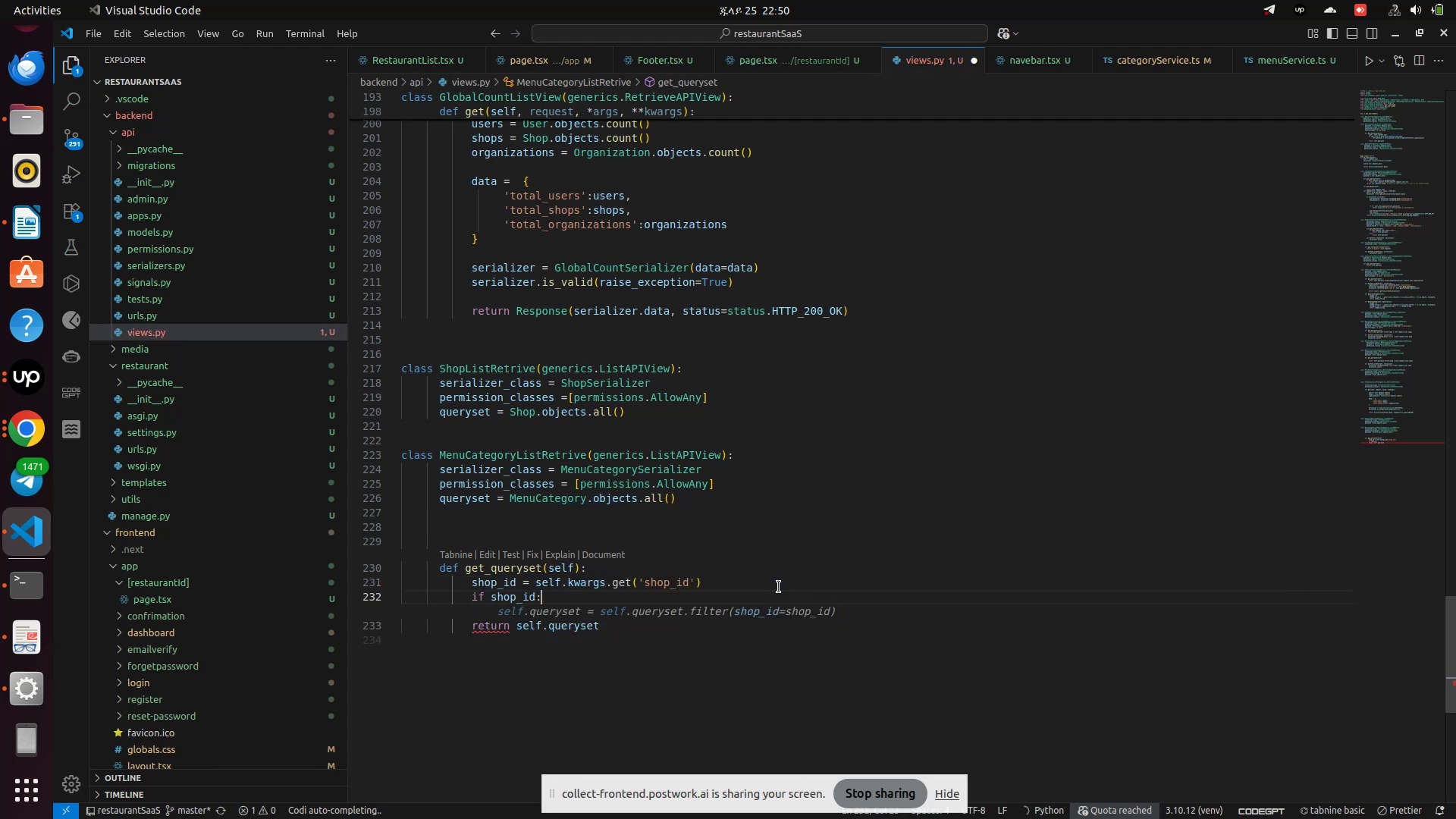 
key(Enter)
 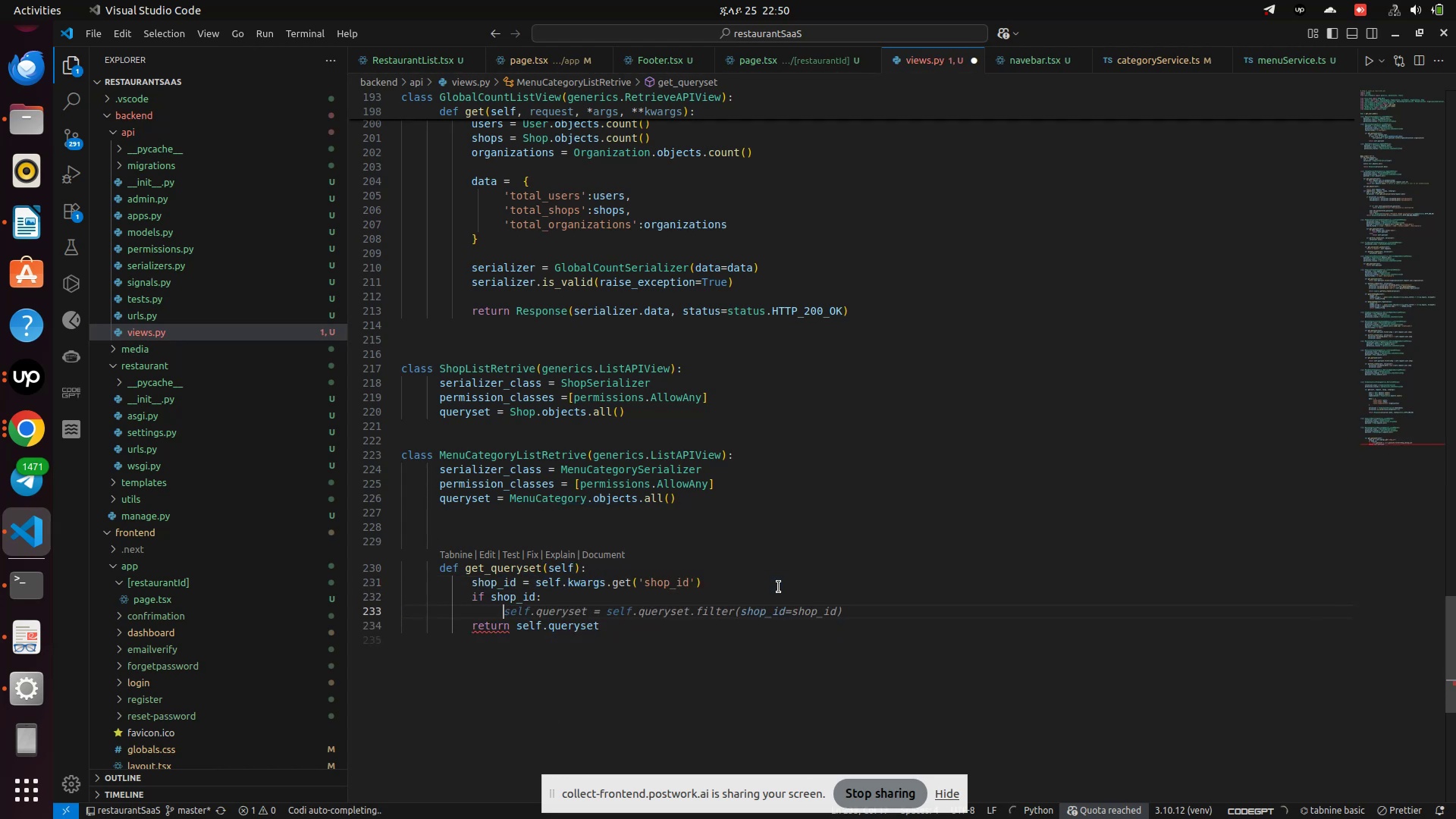 
type(self.queryset = )
 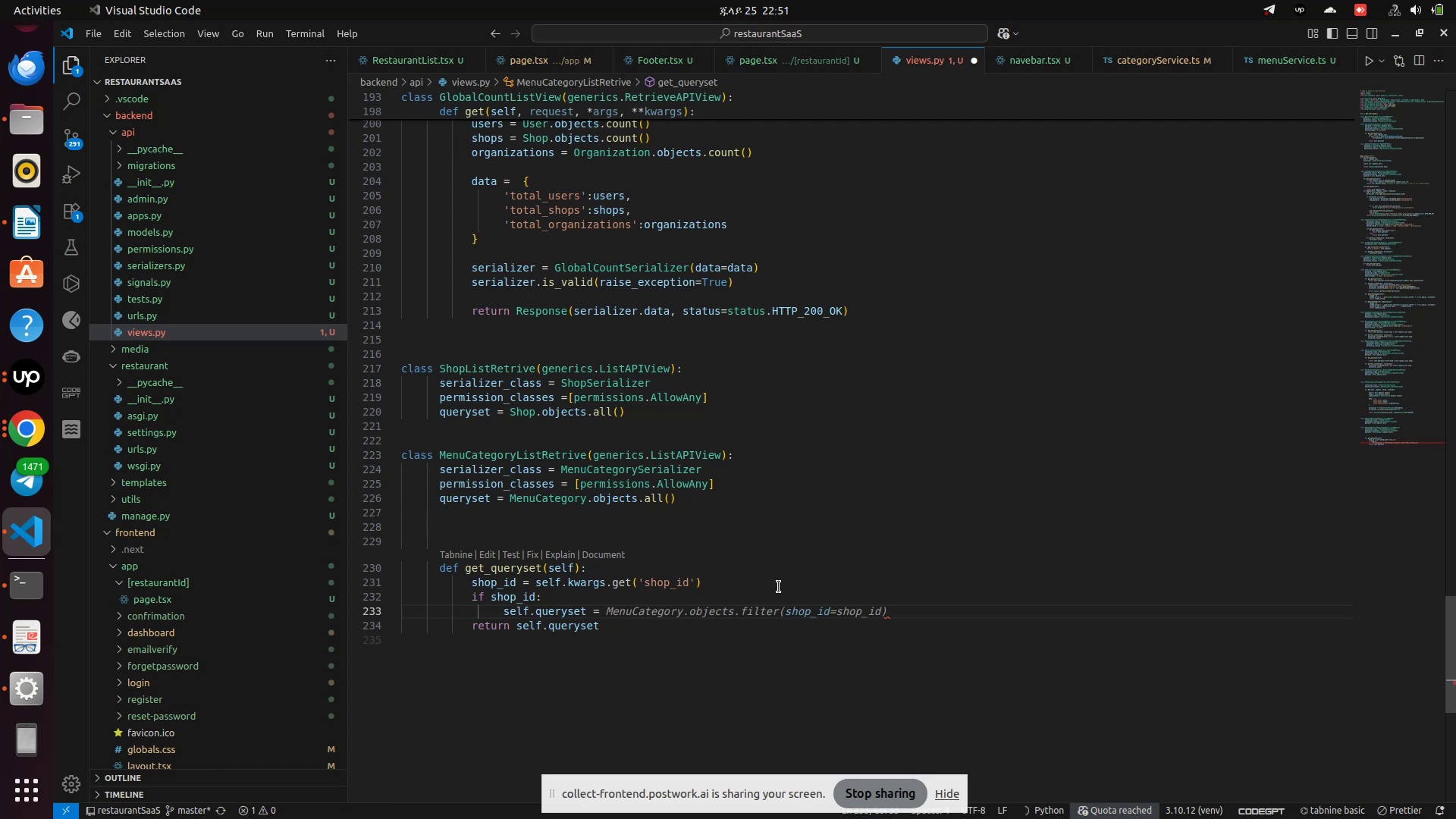 
key(S)
 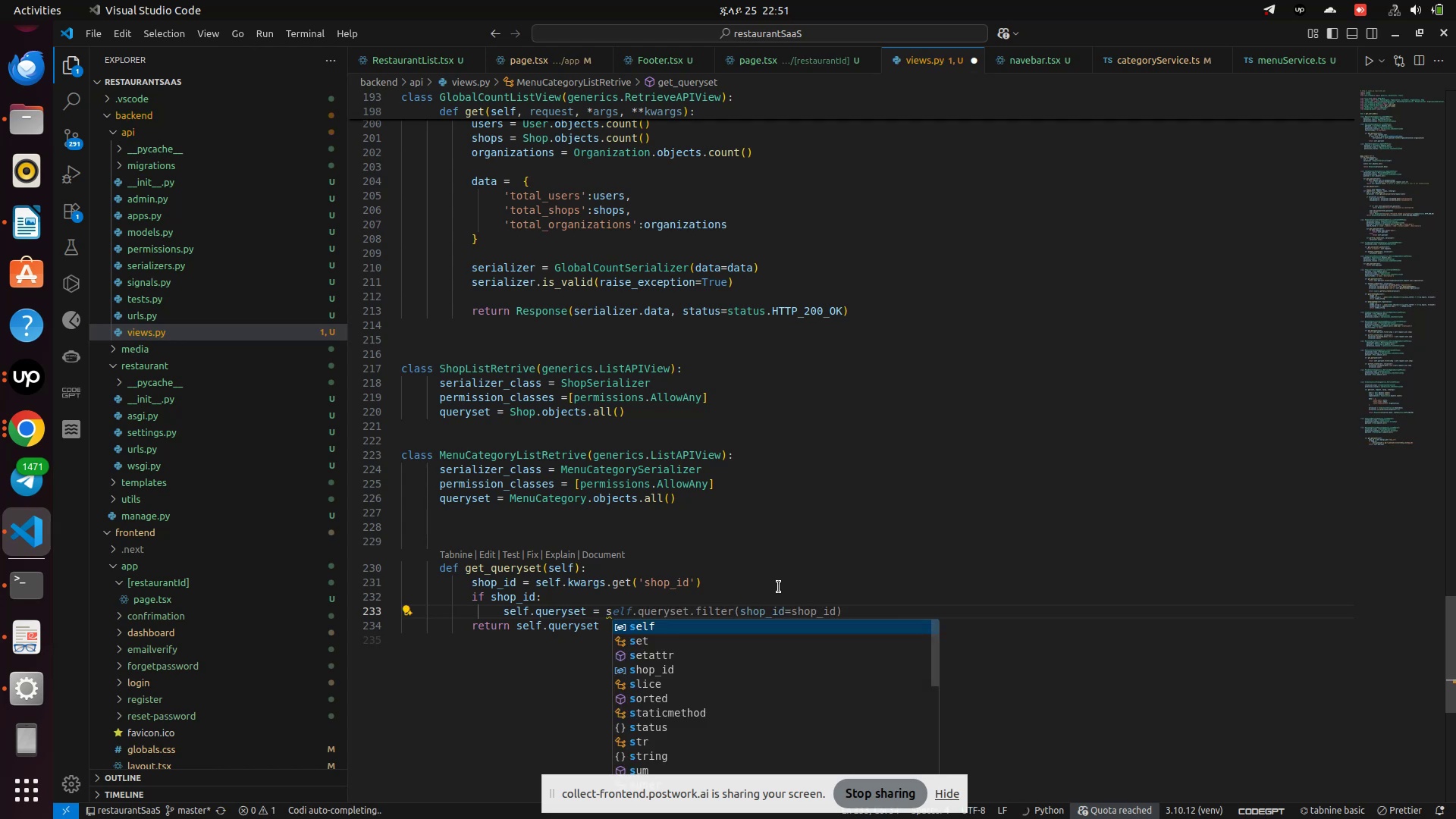 
key(Enter)
 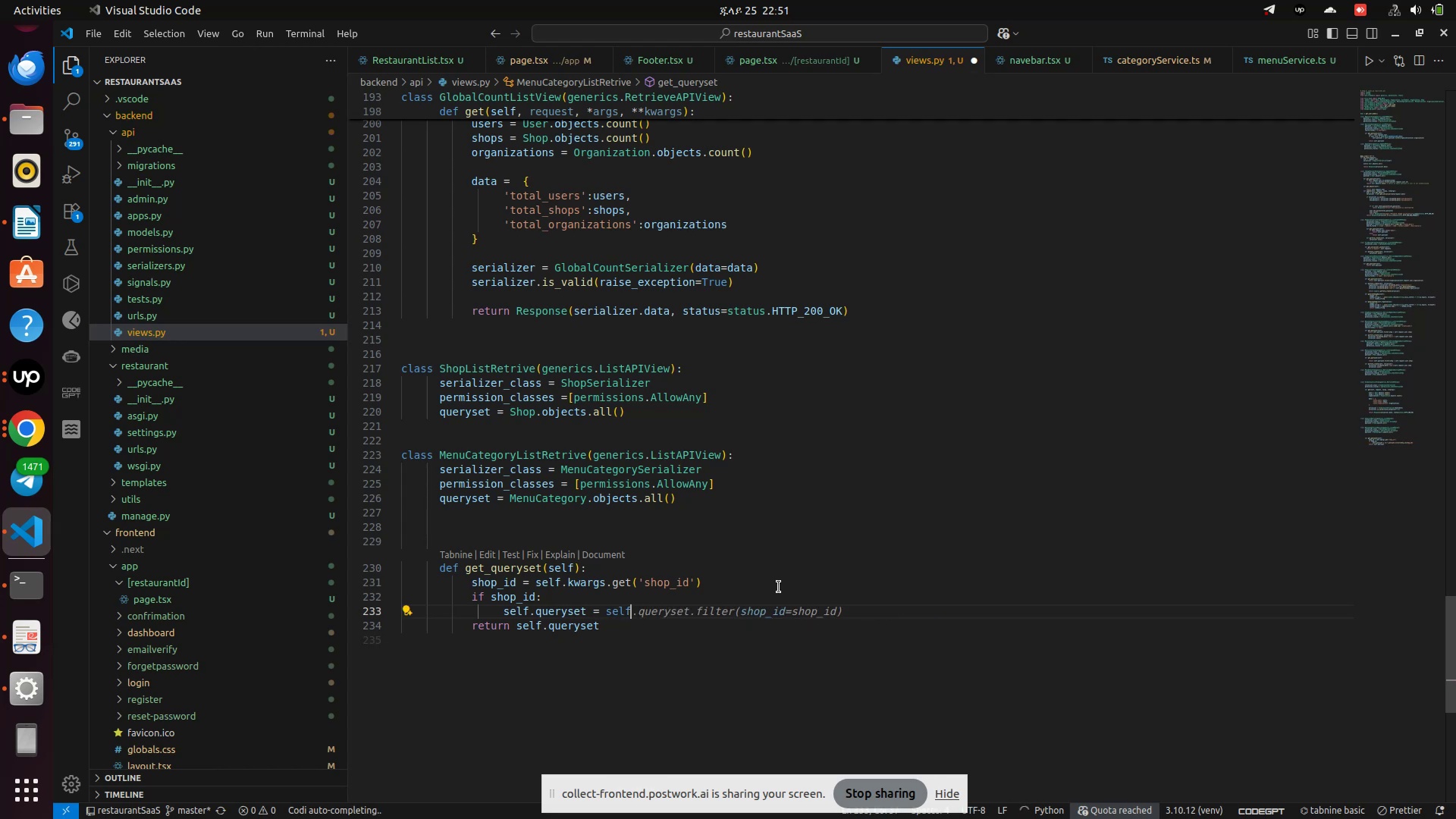 
type(.qu)
 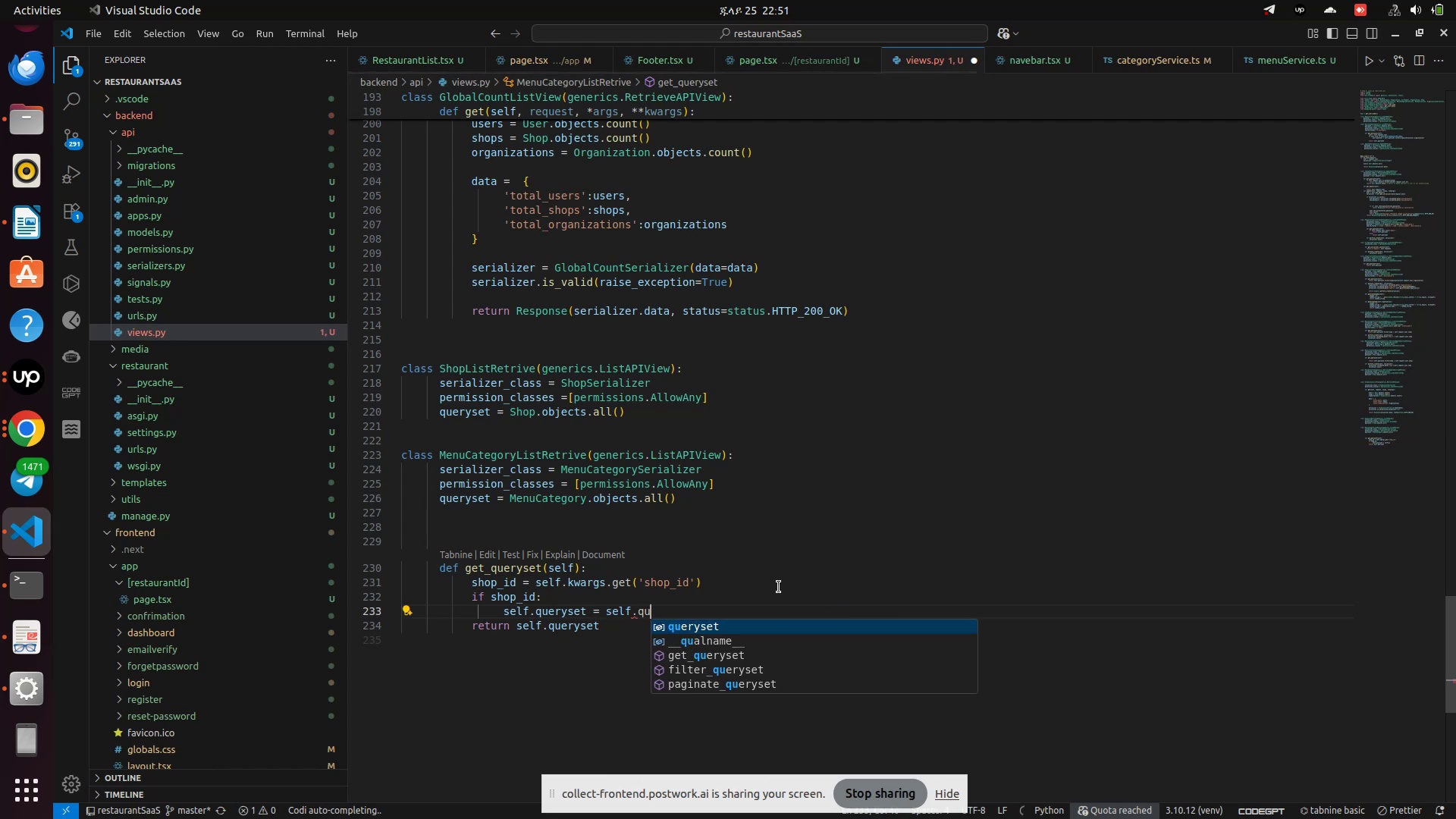 
key(Enter)
 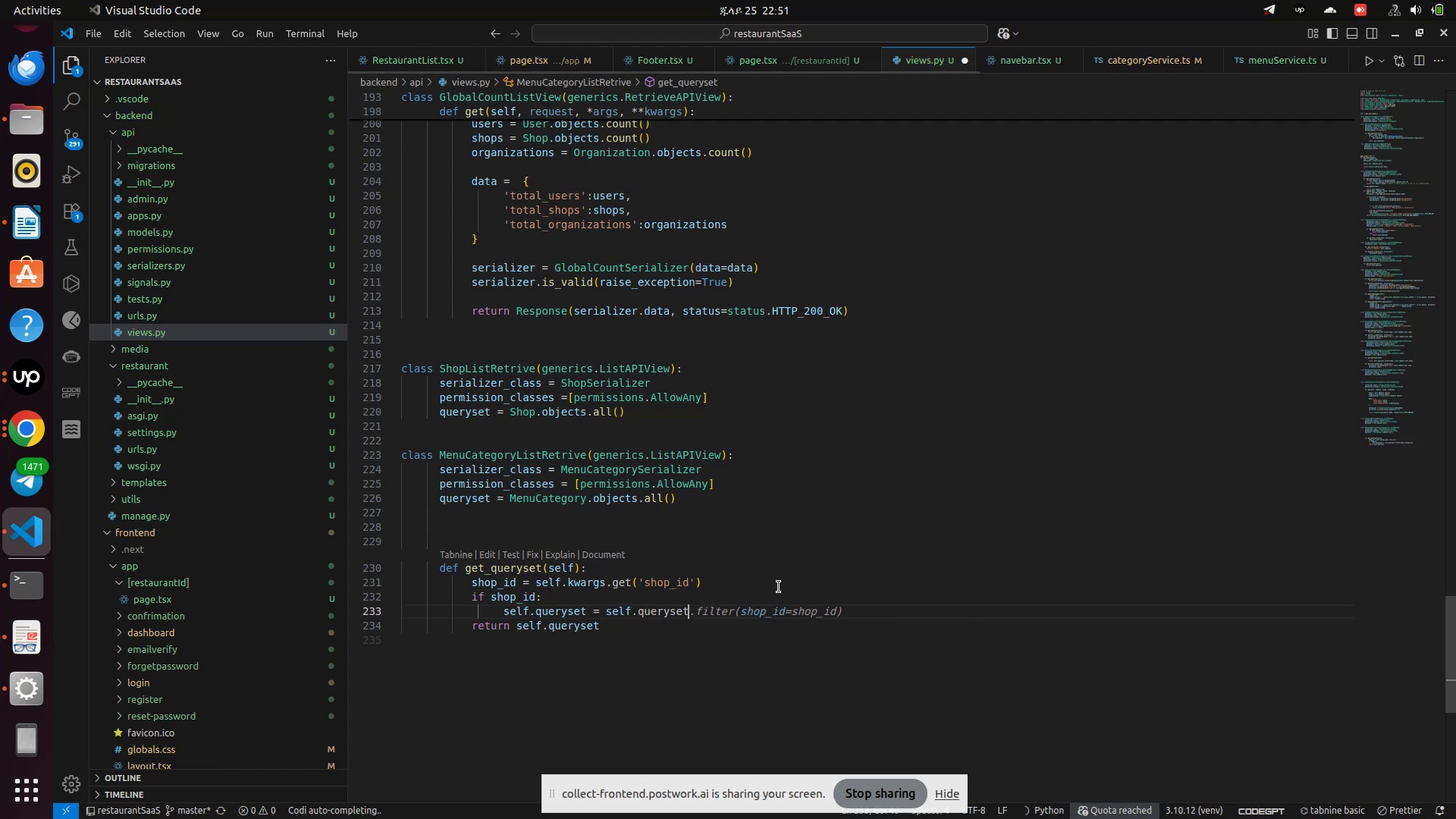 
type(.filter(shop)
 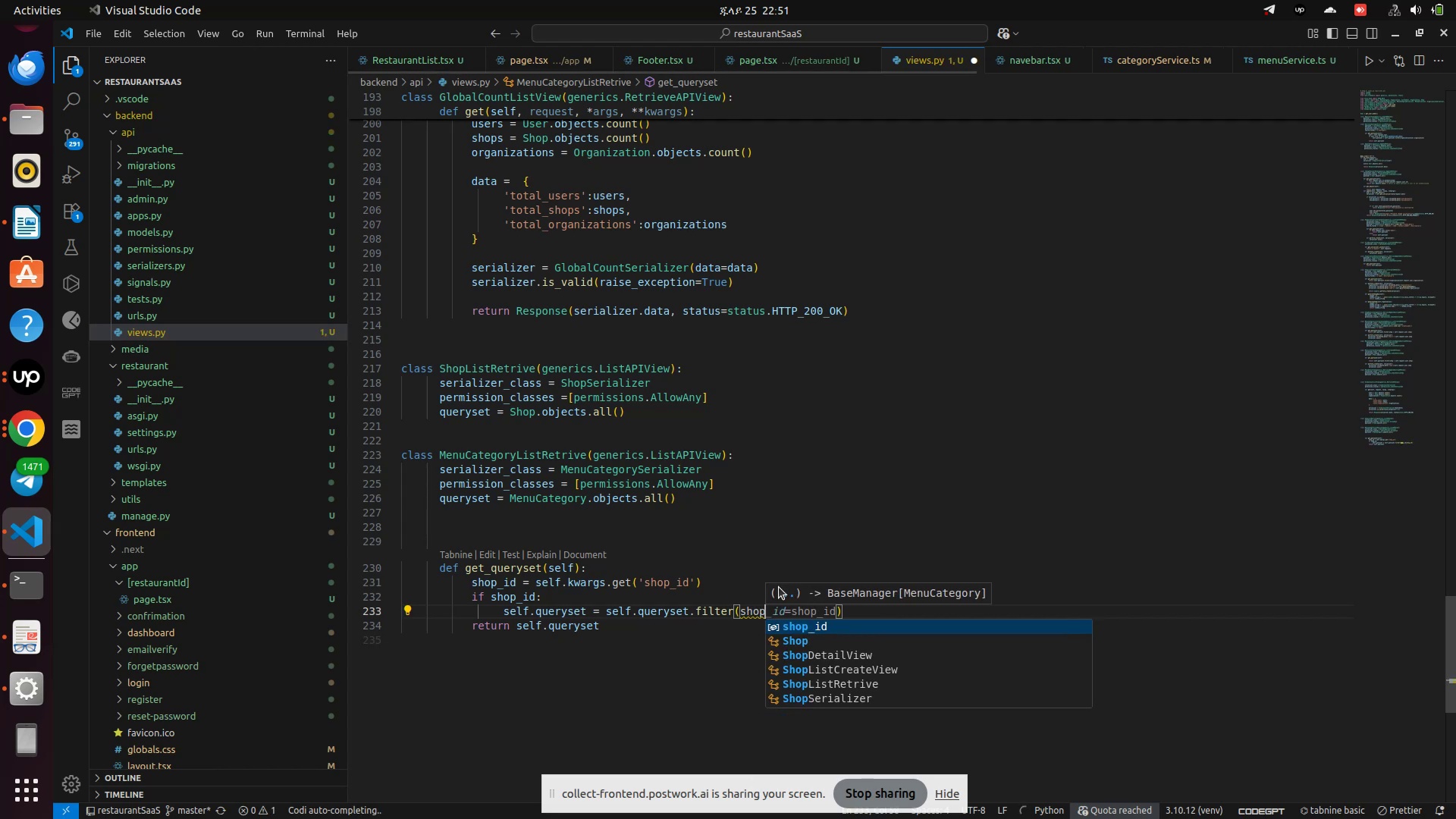 
type(__id = sho)
 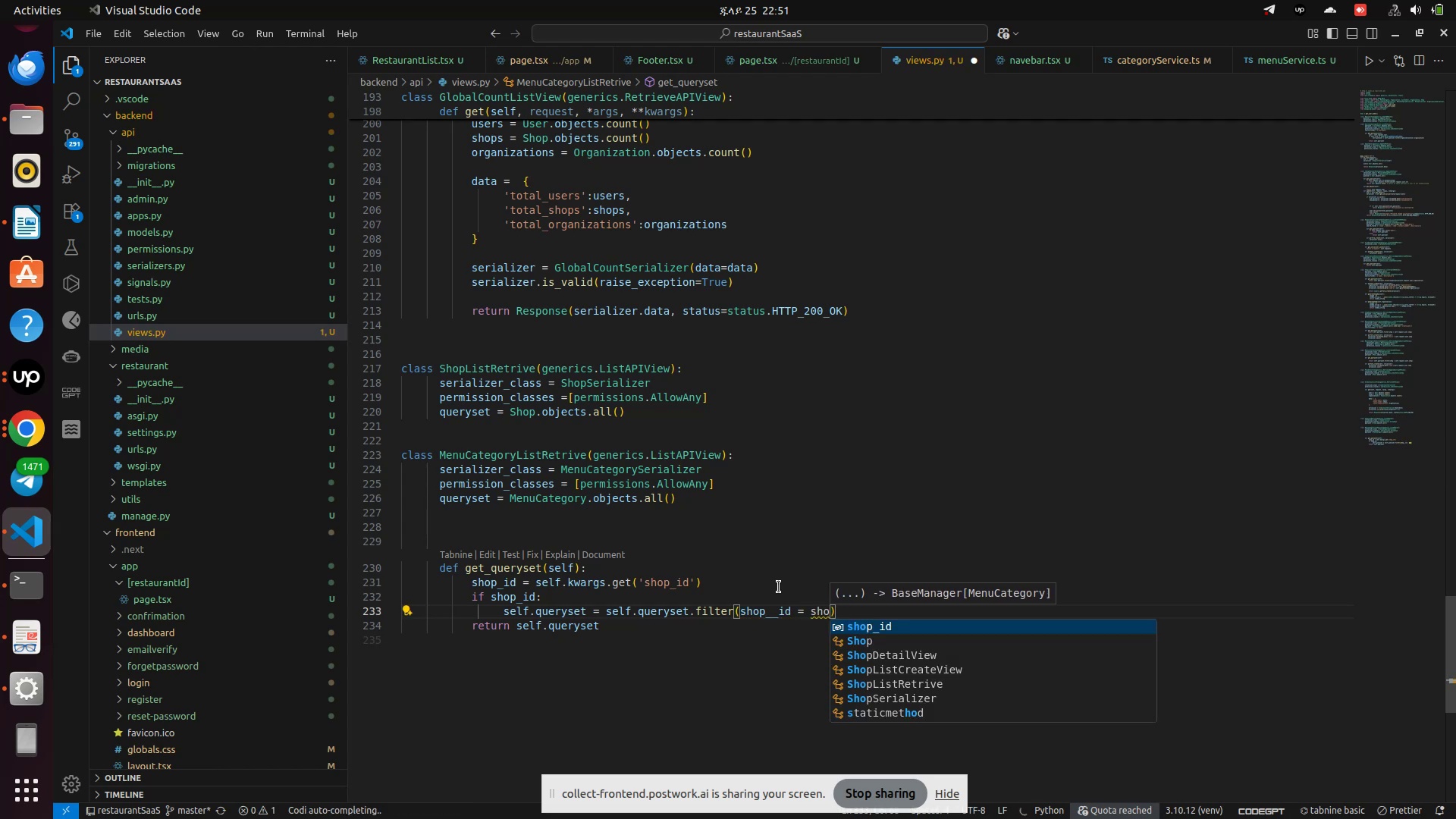 
key(Enter)
 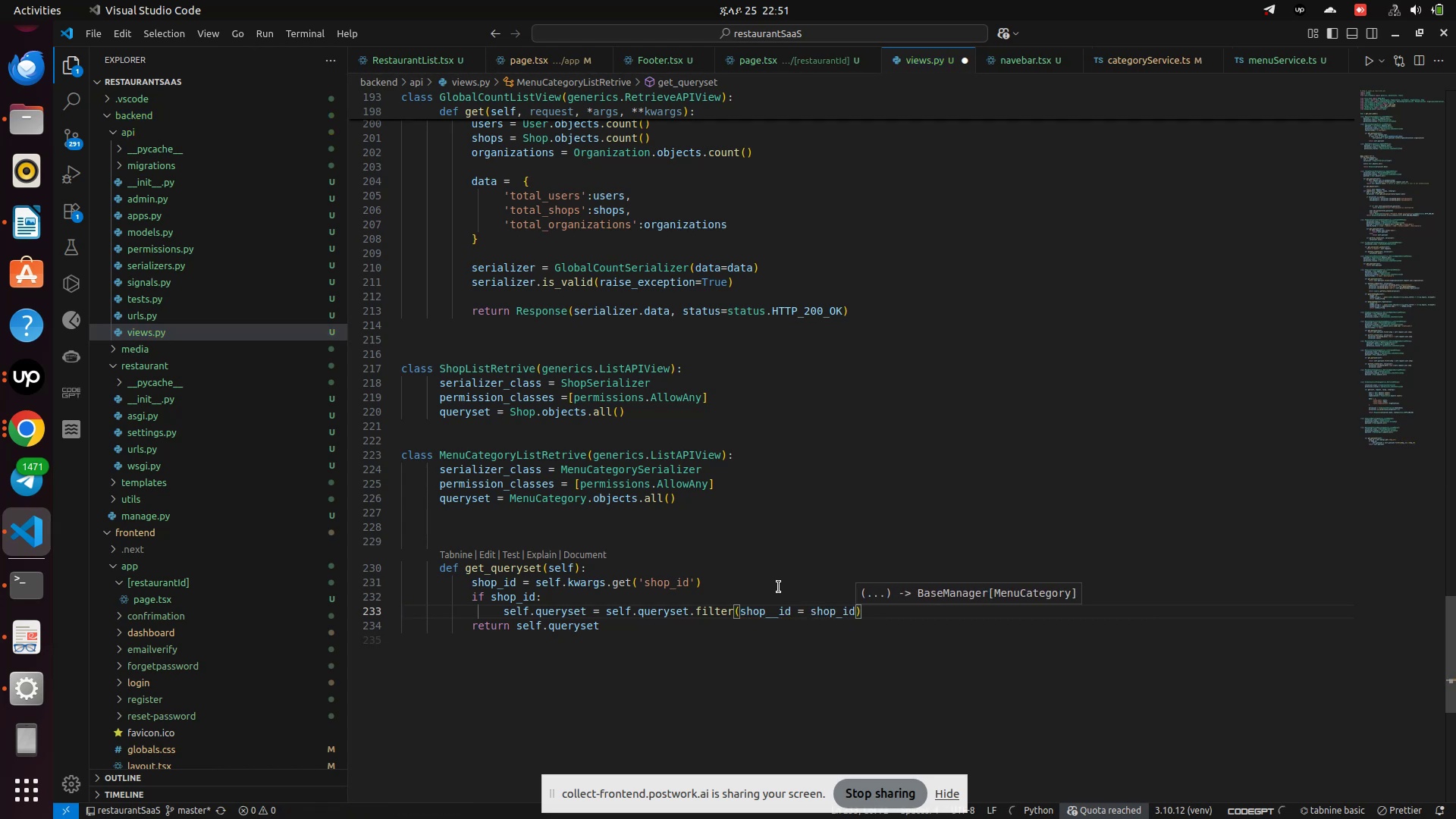 
key(ArrowRight)
 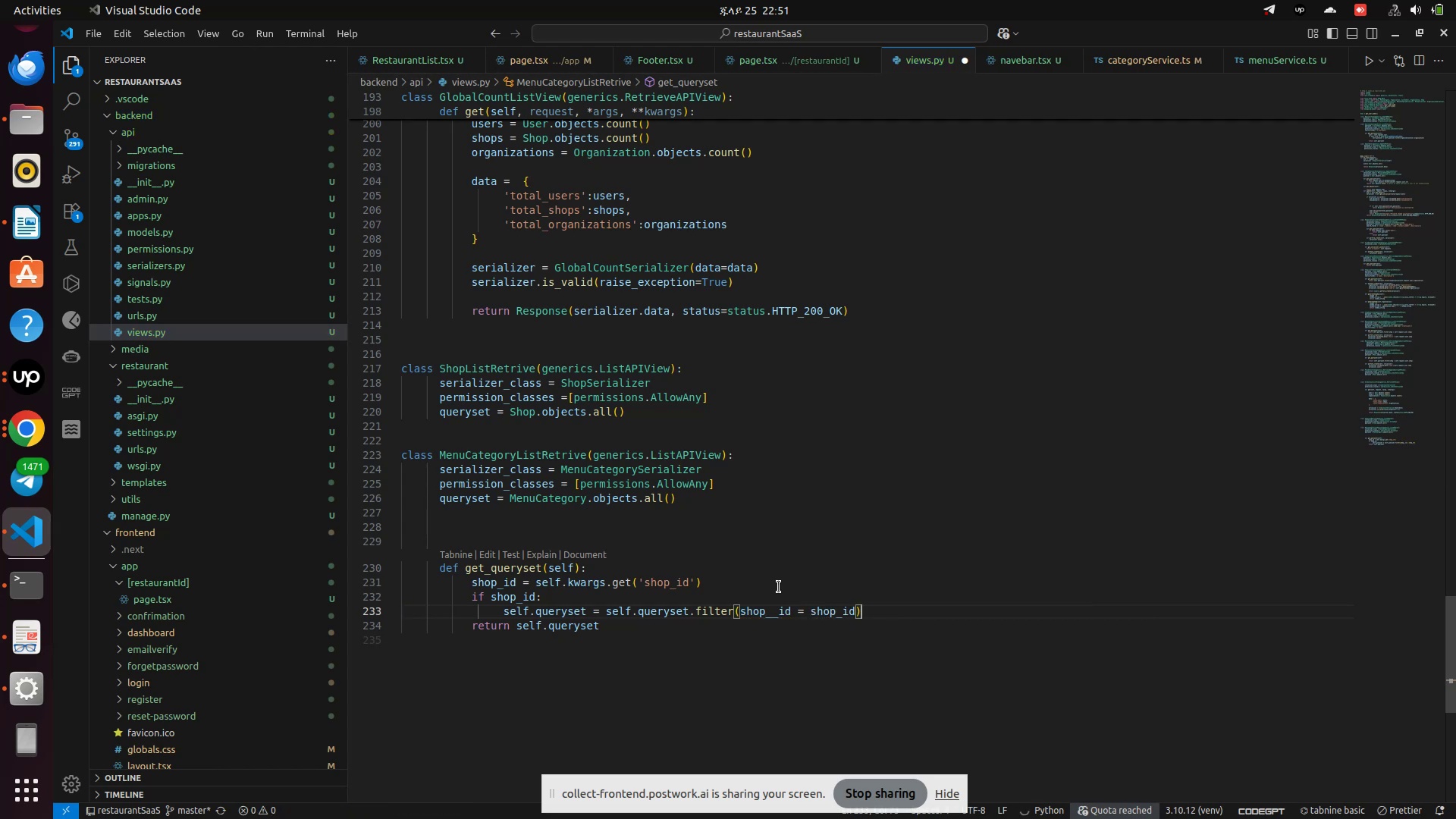 
hold_key(key=ArrowLeft, duration=0.77)
 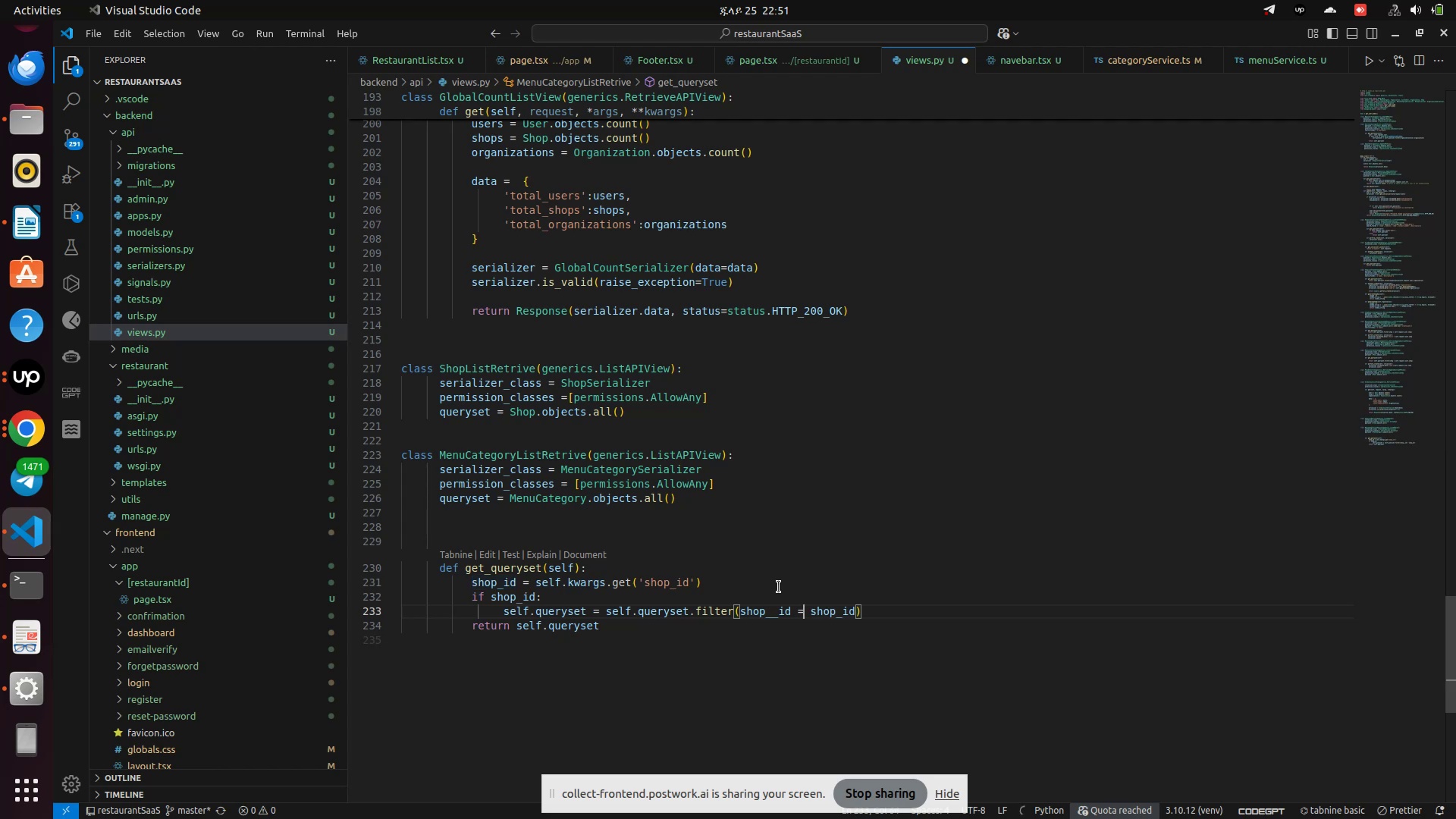 
key(ArrowLeft)
 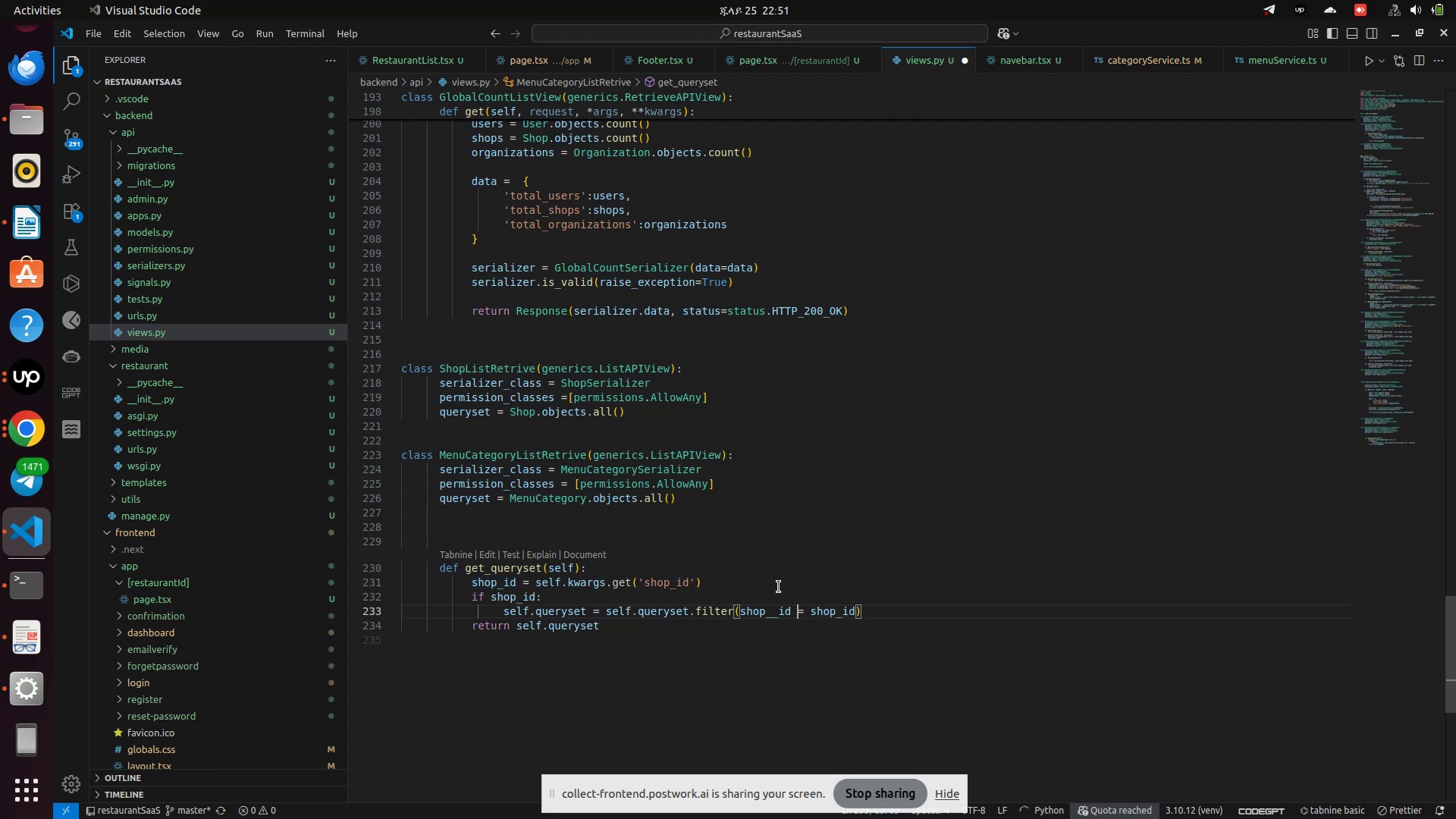 
key(ArrowLeft)
 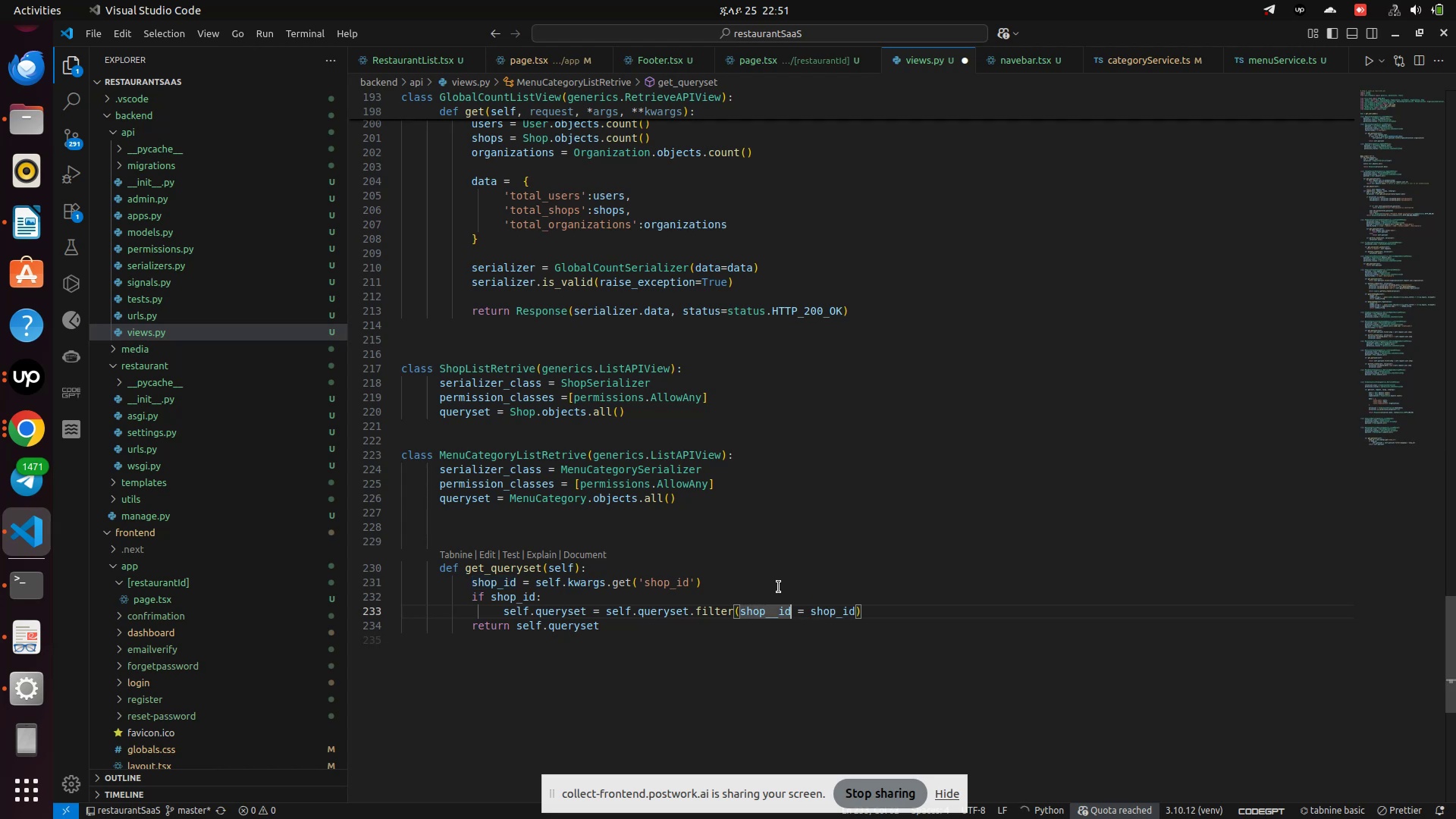 
key(ArrowLeft)
 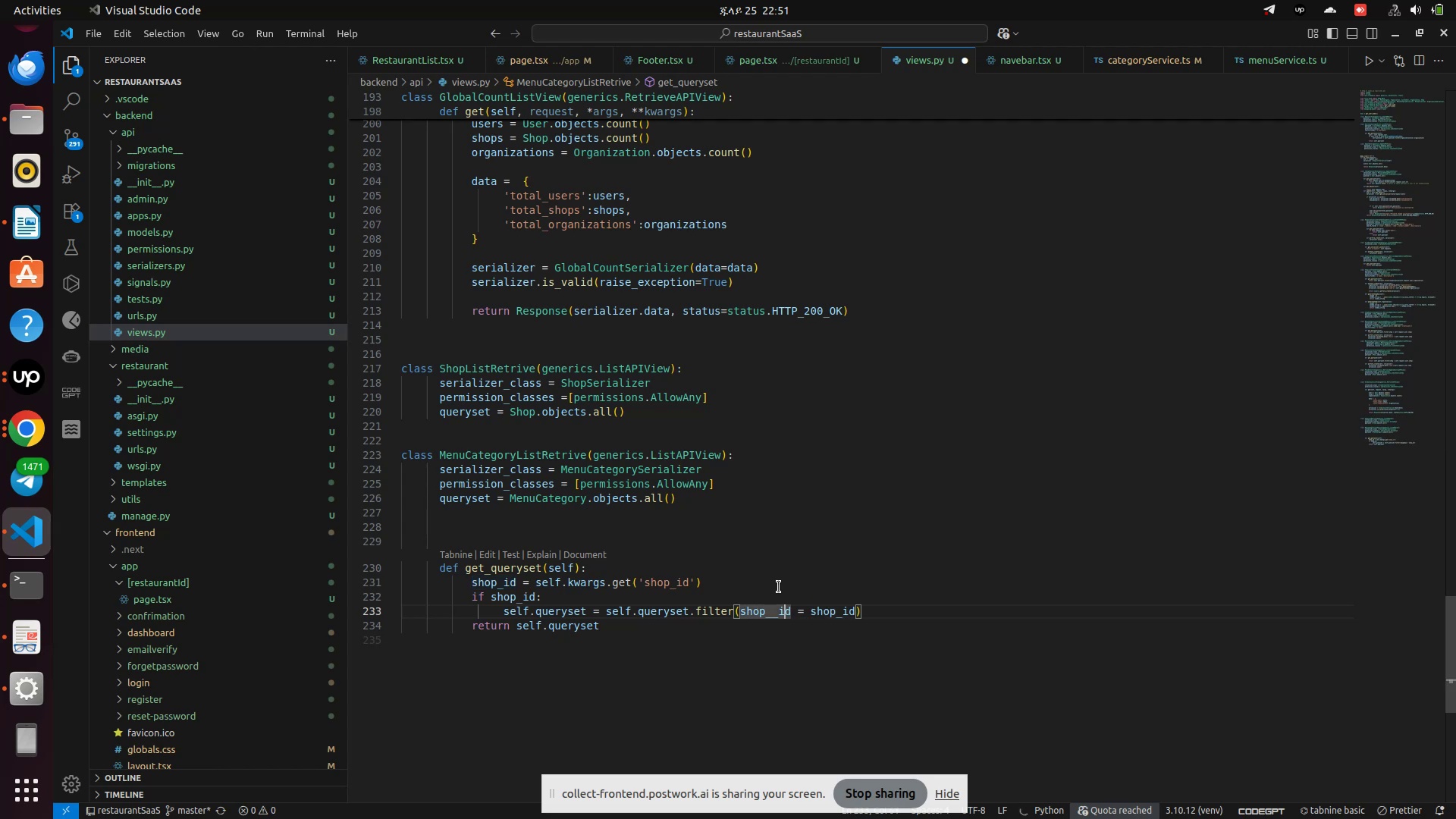 
key(ArrowLeft)
 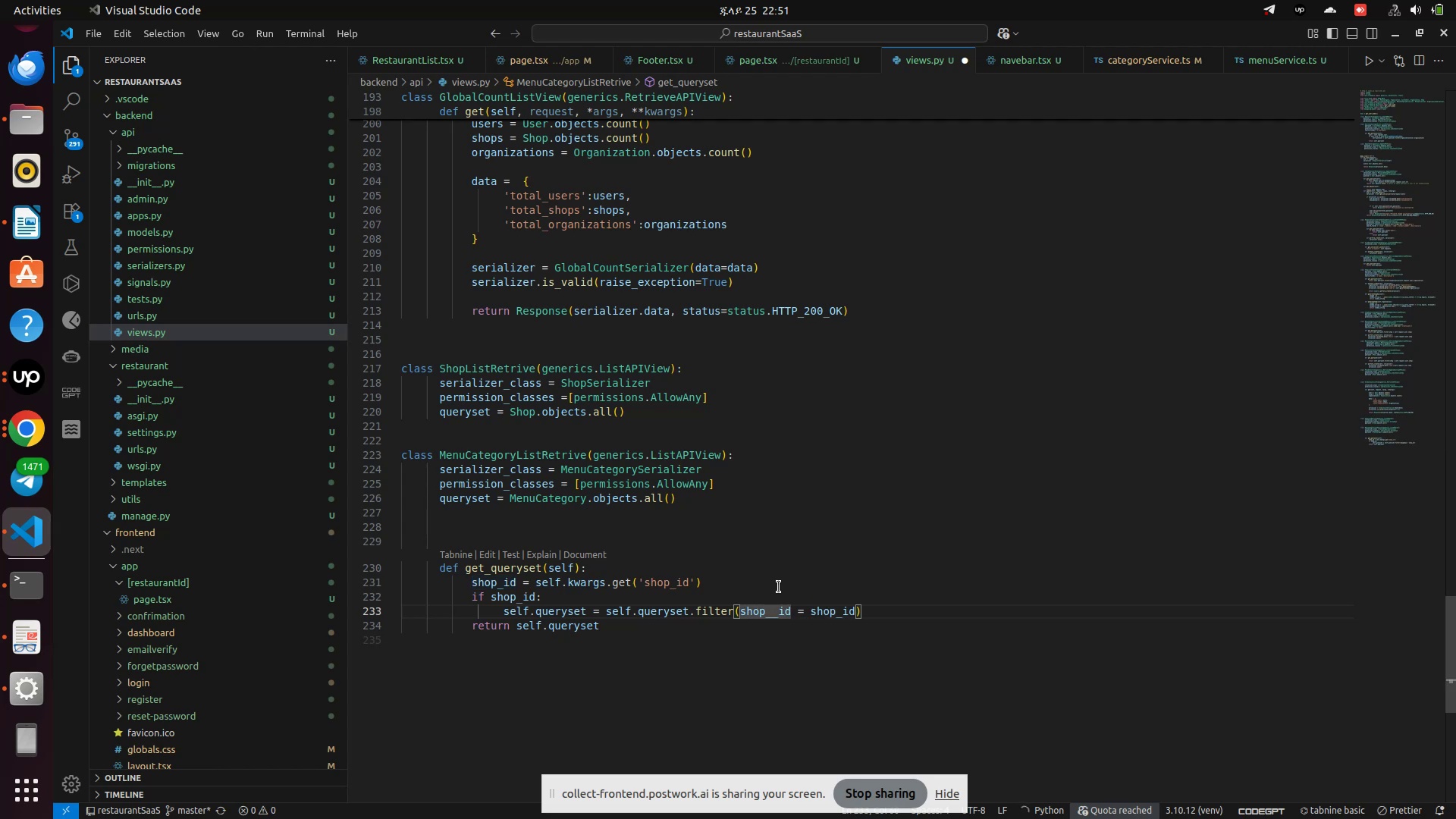 
key(Backspace)
 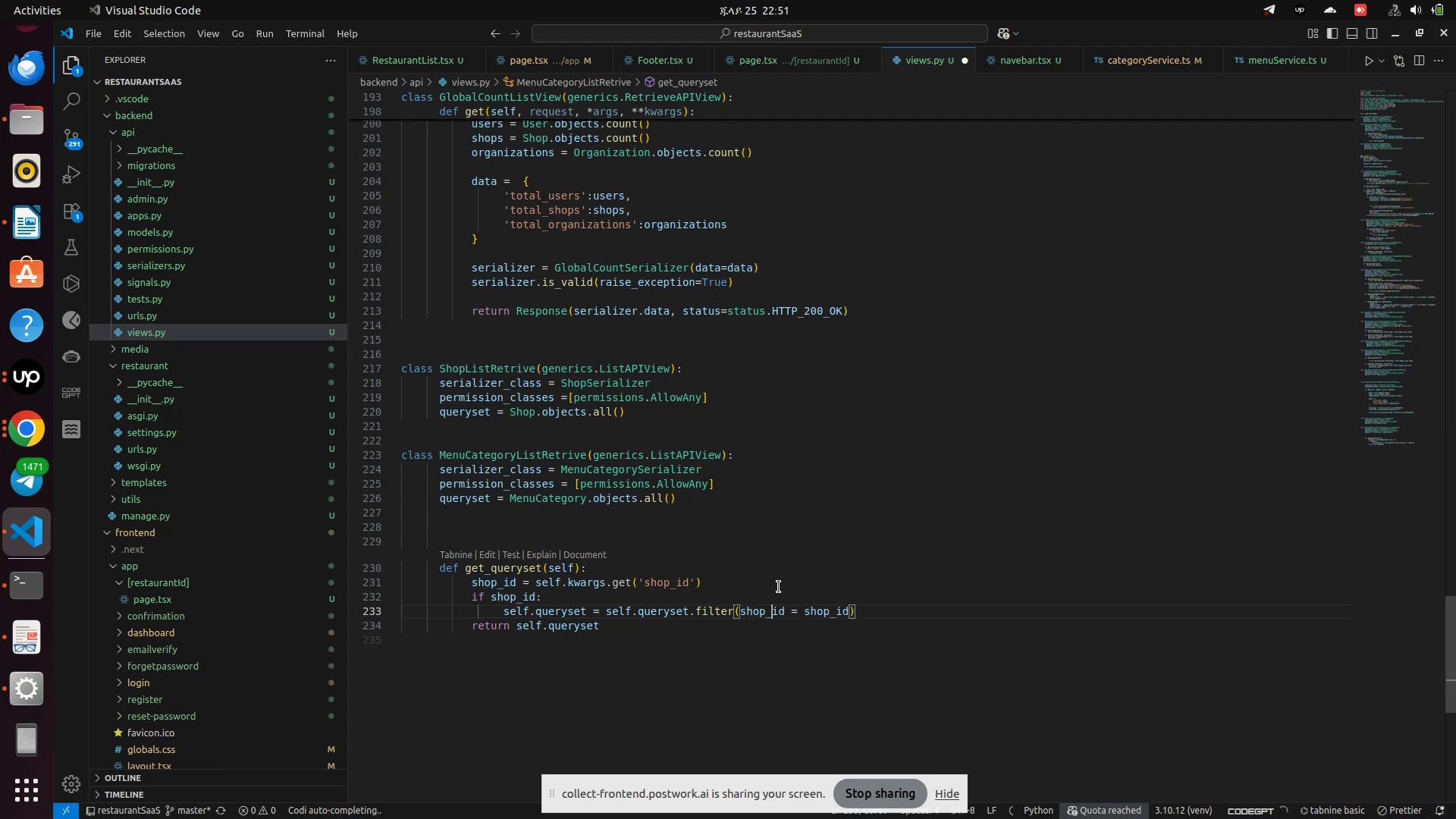 
key(Backspace)
 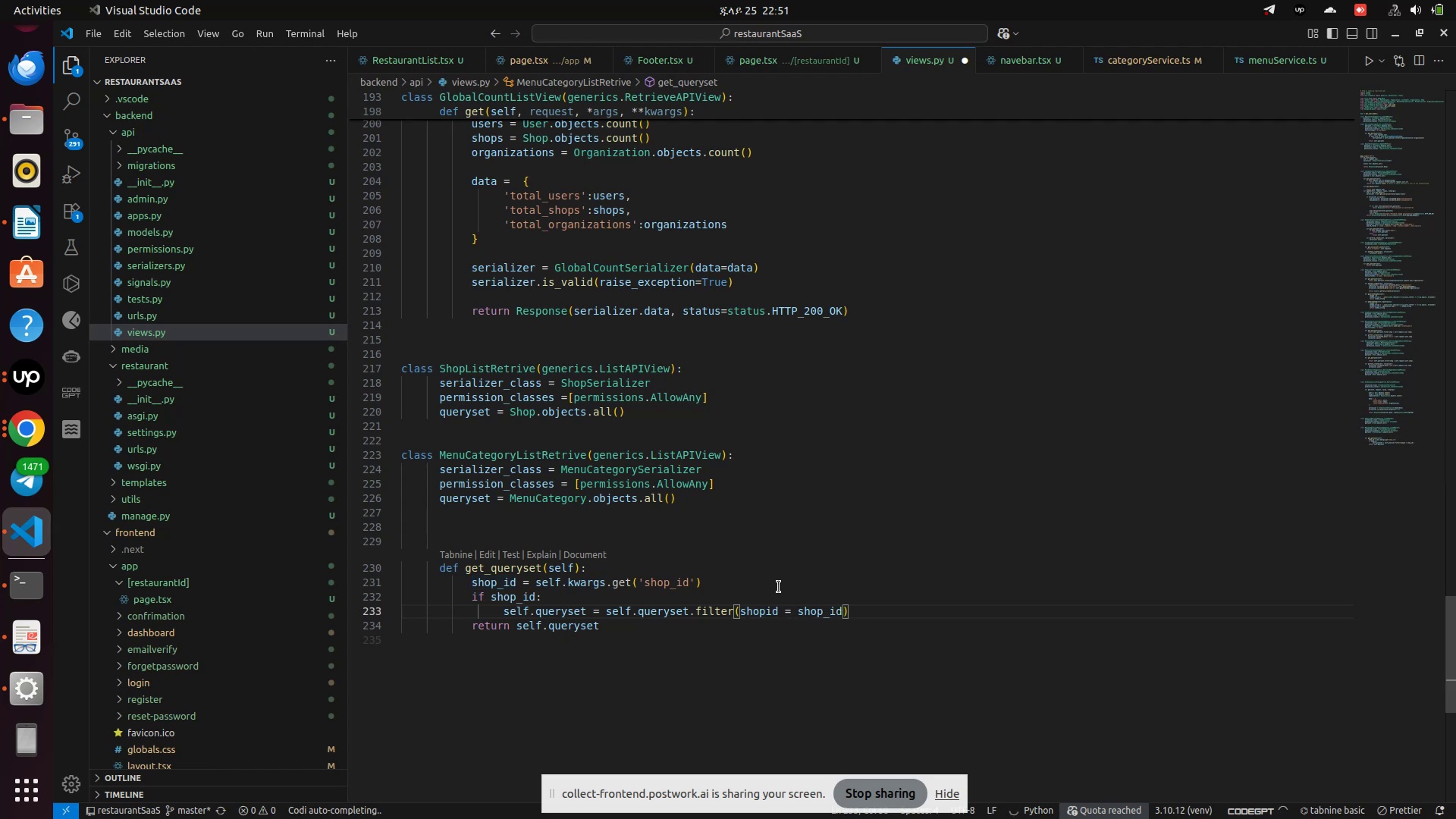 
key(Shift+Minus)
 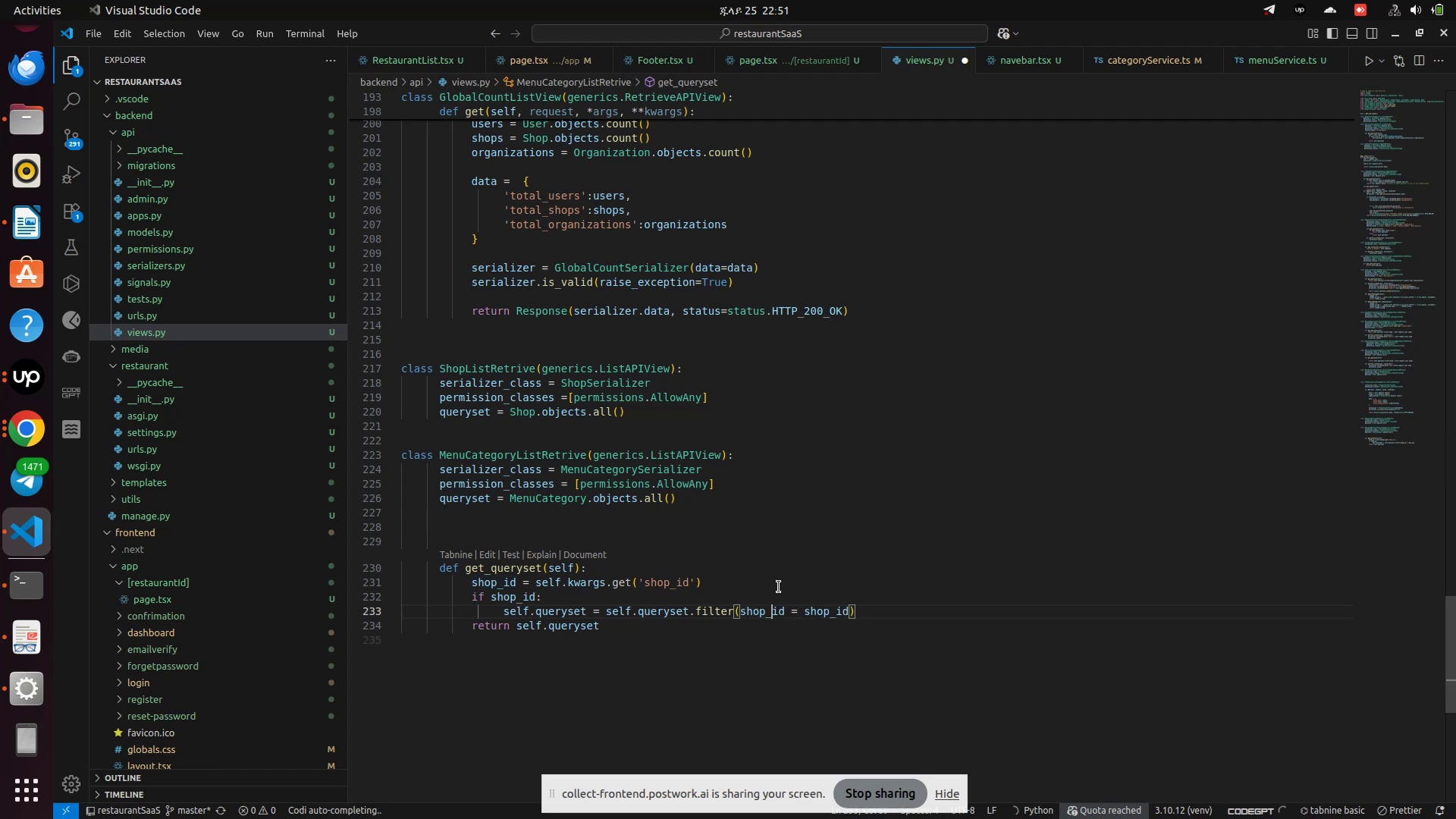 
key(Shift+Minus)
 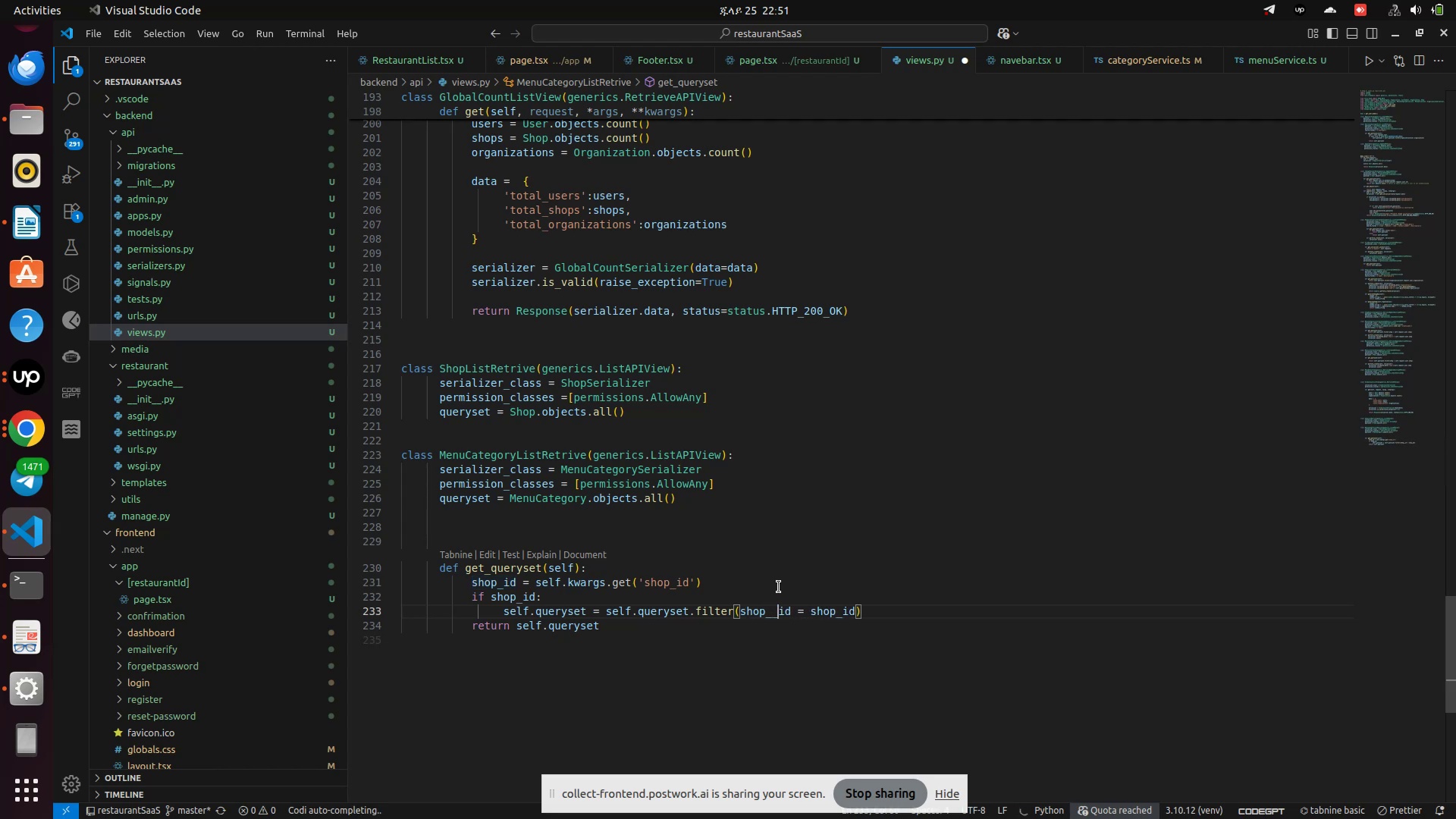 
key(Control+S)
 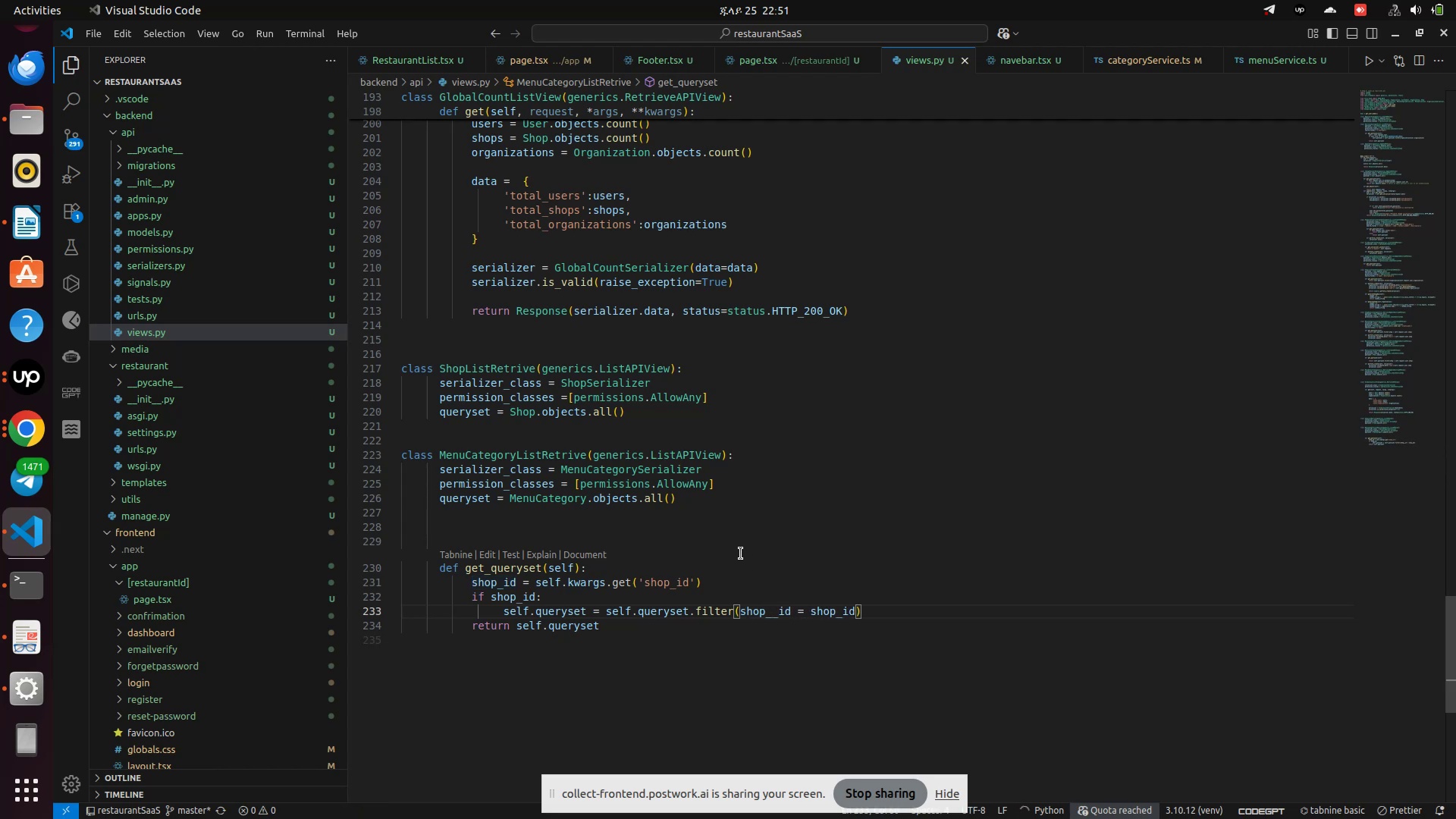 
mouse_move([601, 578])
 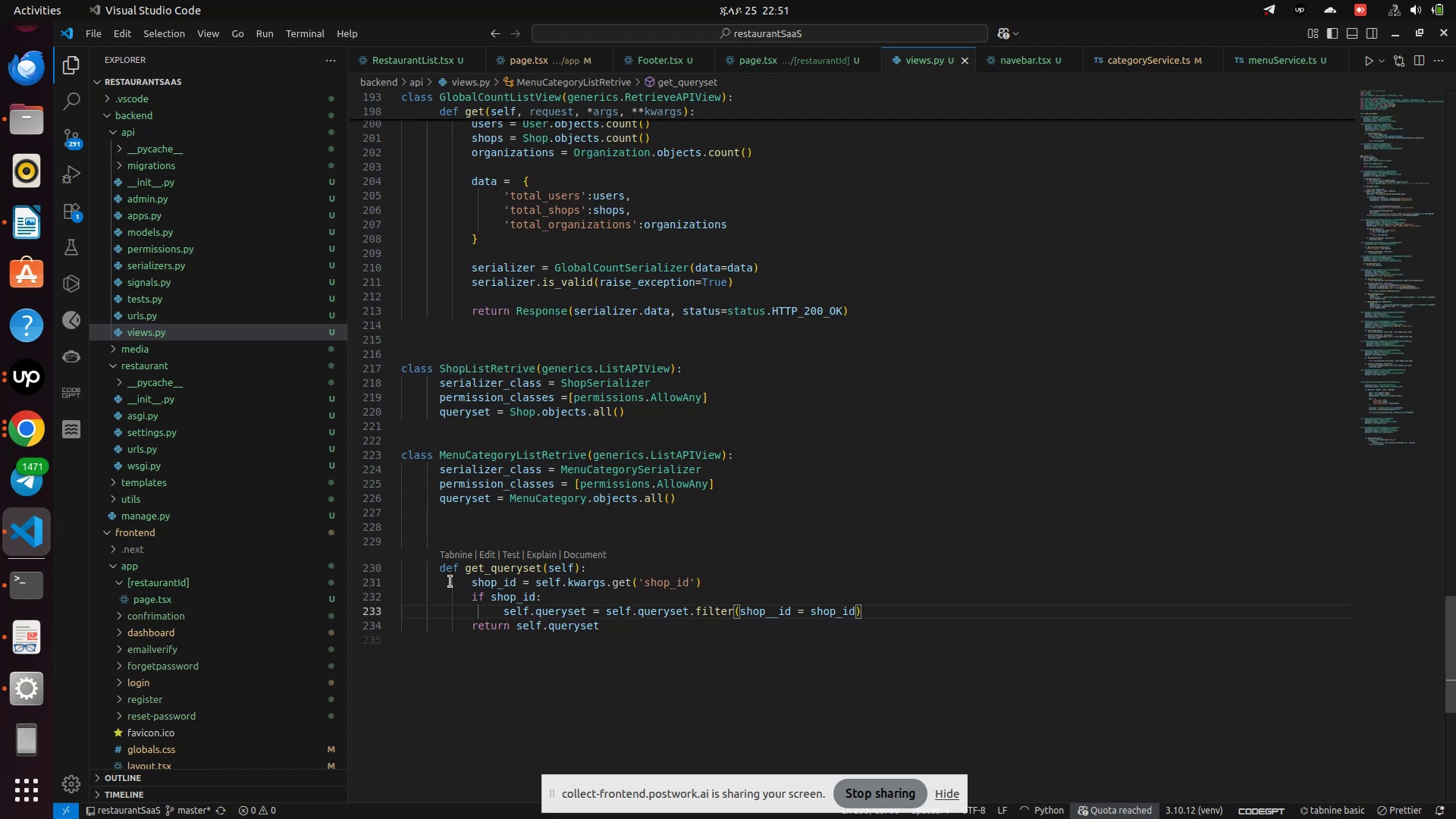 
mouse_move([612, 487])
 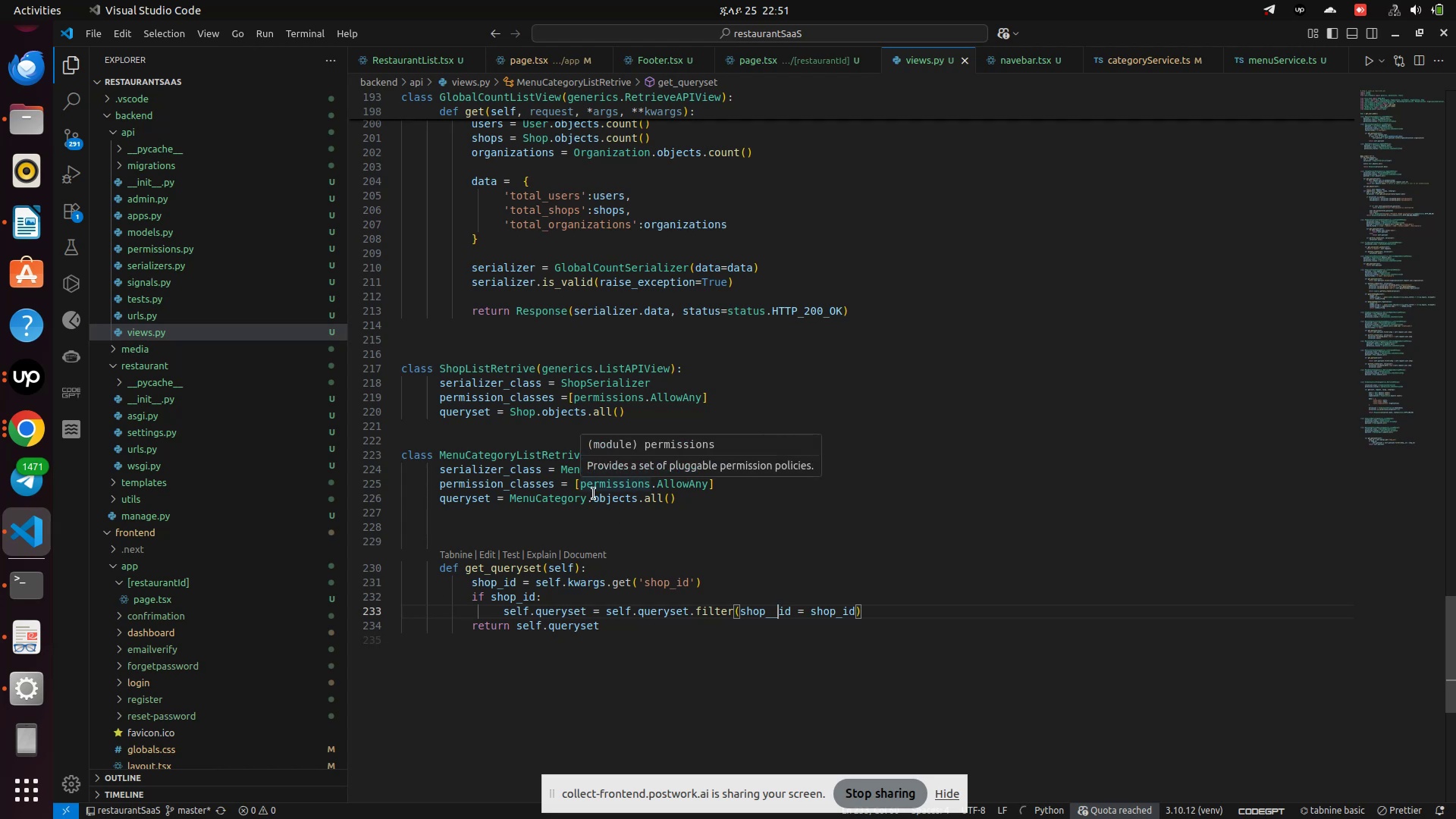 
mouse_move([557, 510])
 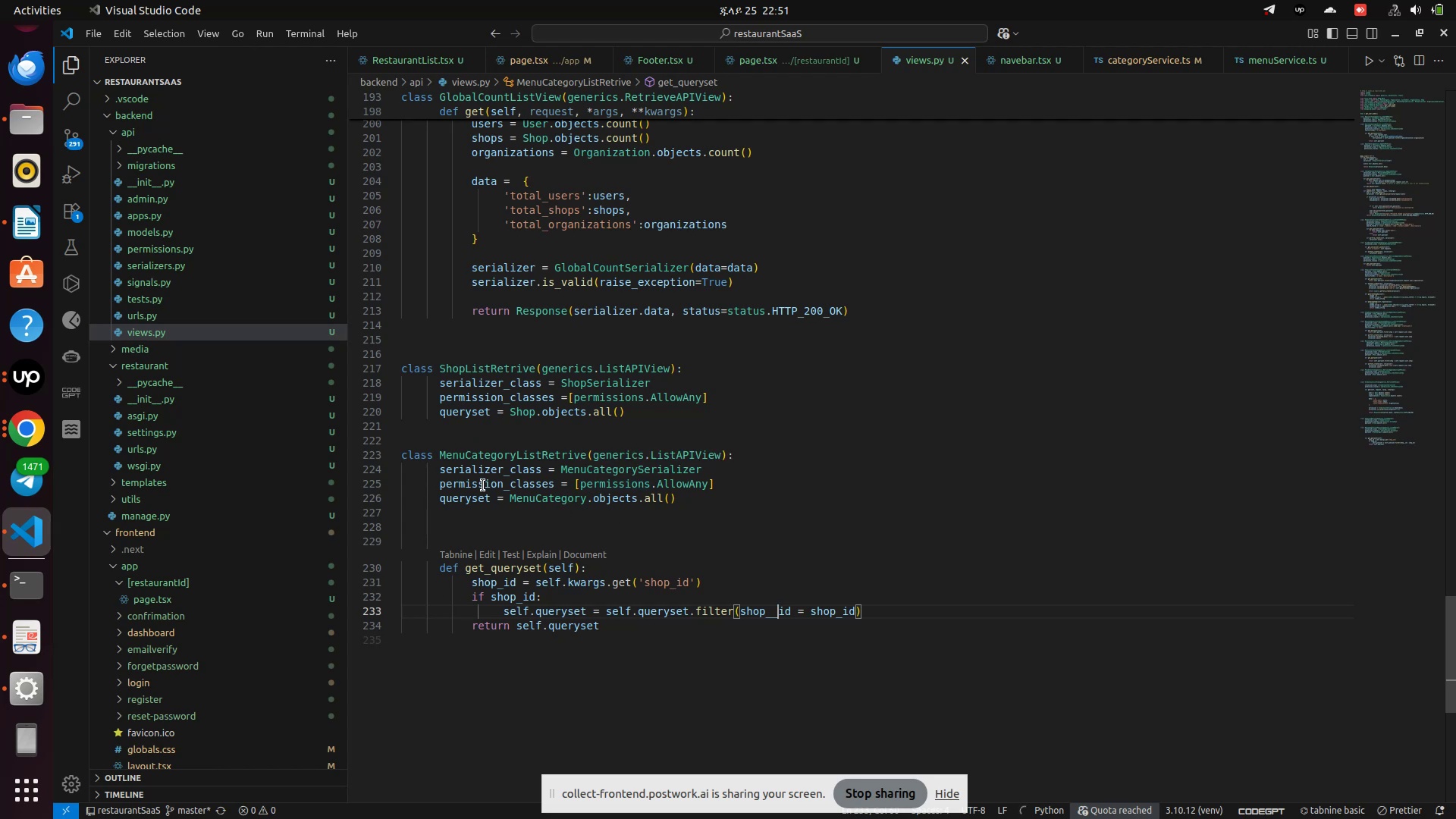 
mouse_move([468, 429])
 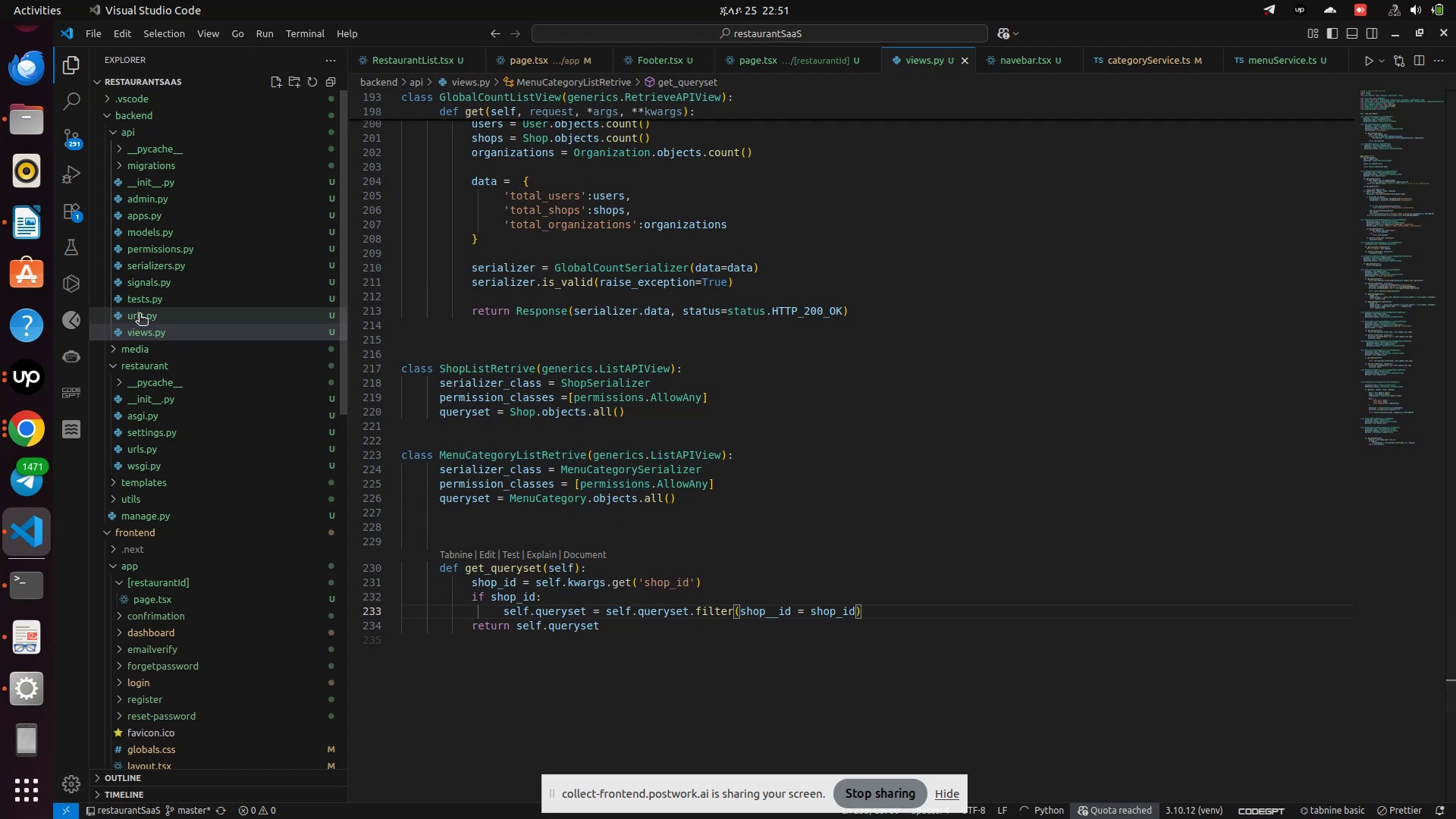 
left_click([141, 315])
 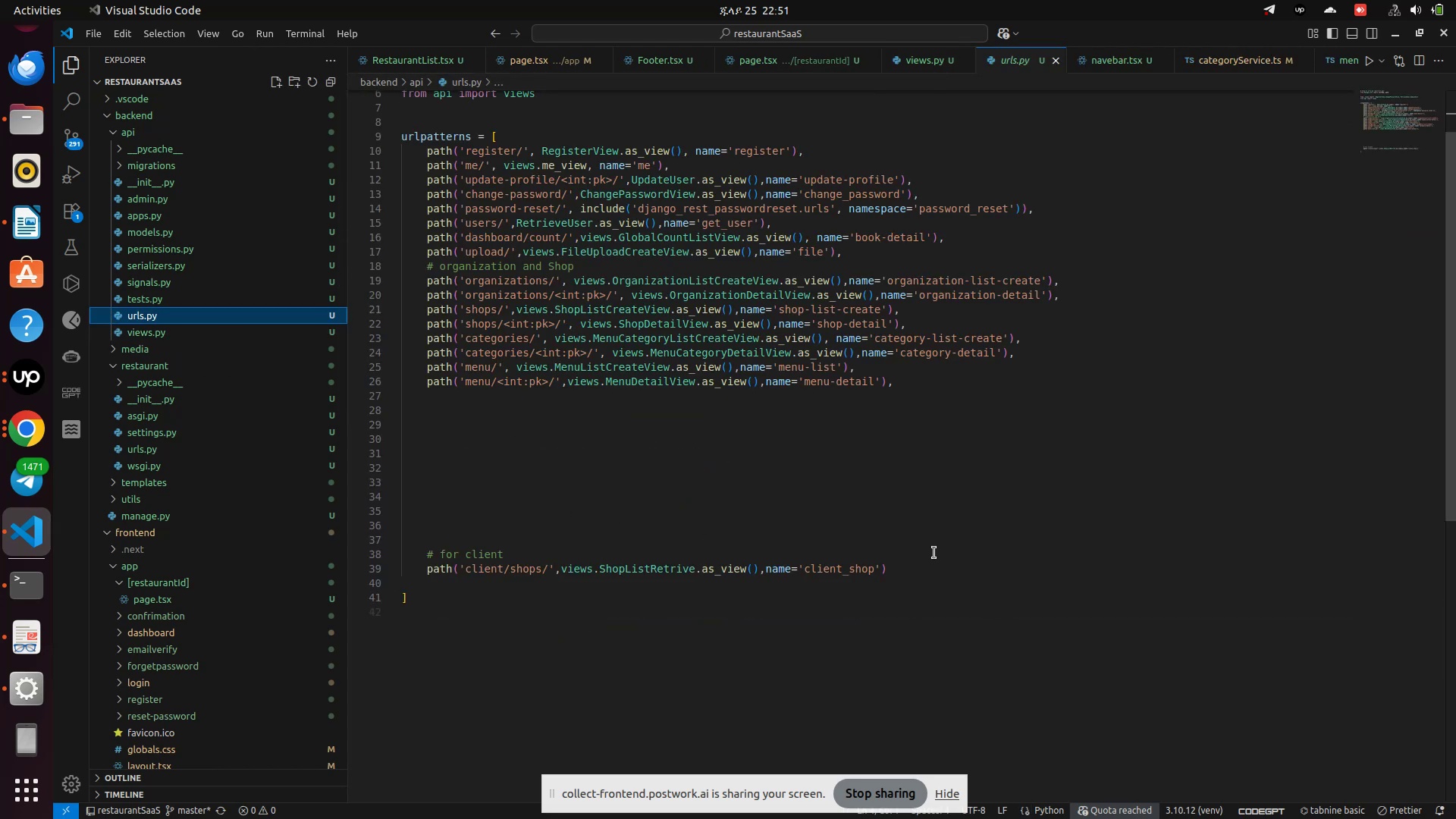 
left_click([924, 563])
 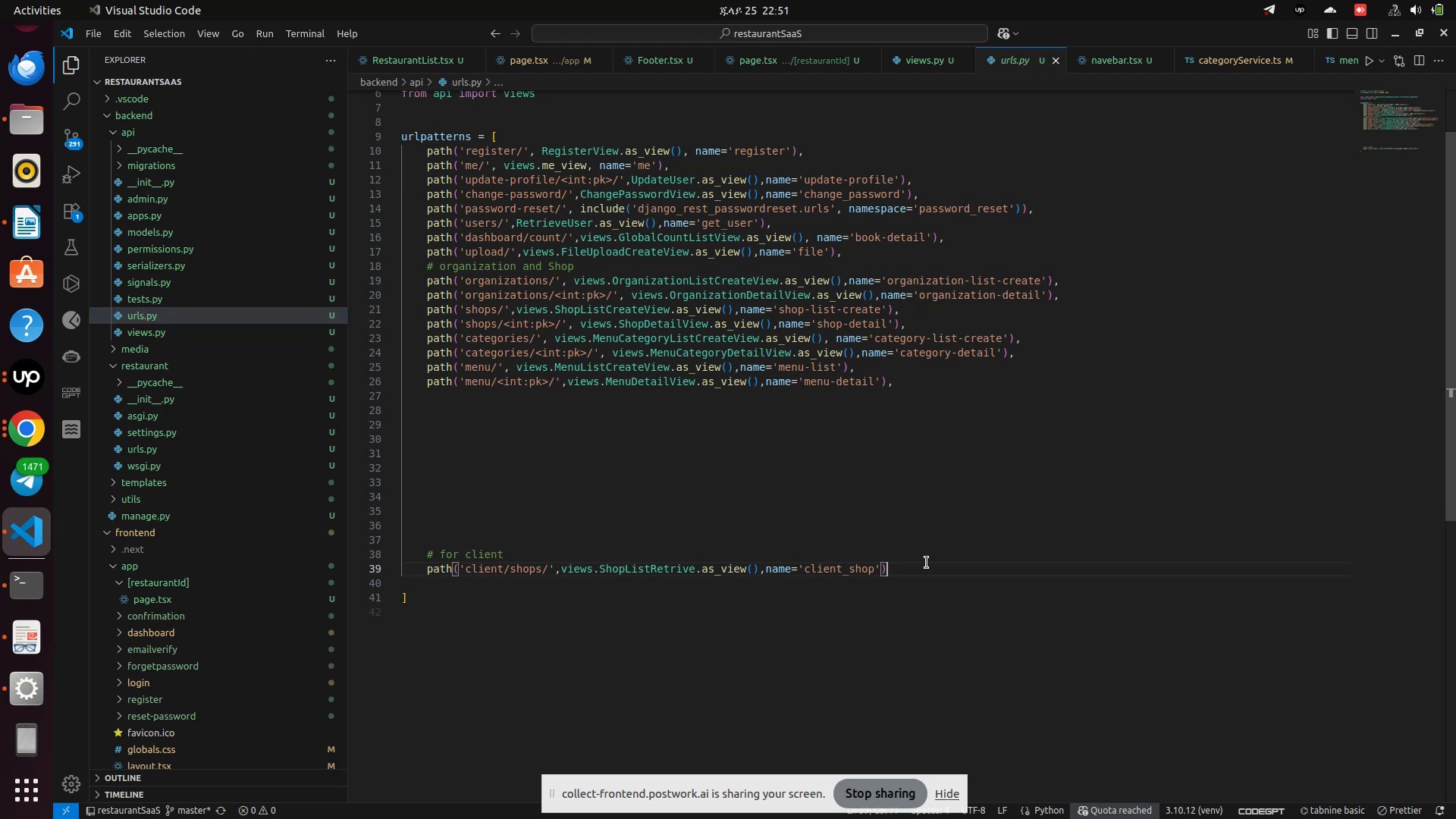 
key(Enter)
 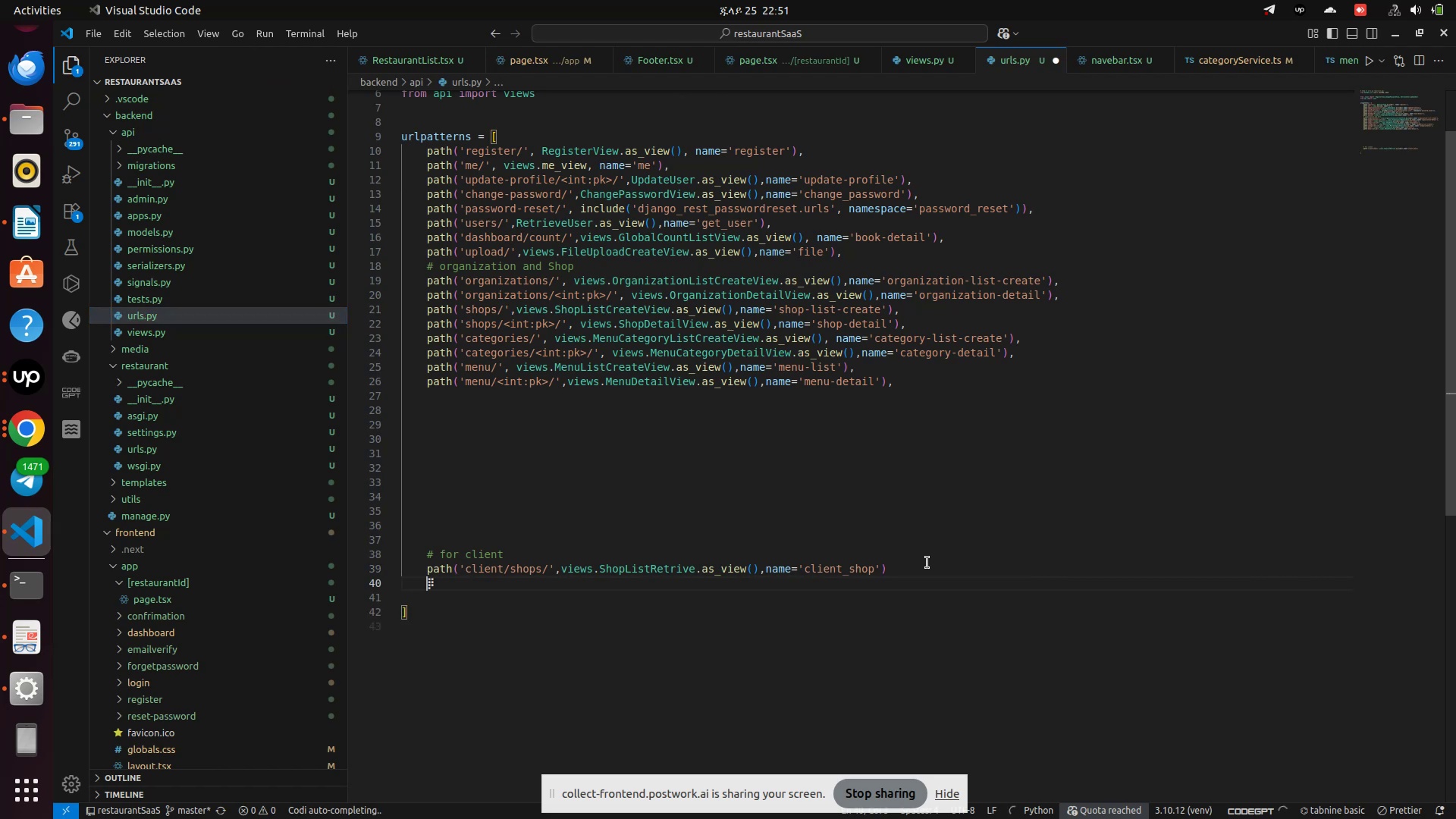 
type(path('client/menu/<int:pk>/' ,)
key(Backspace)
key(Backspace)
type(, vie)
 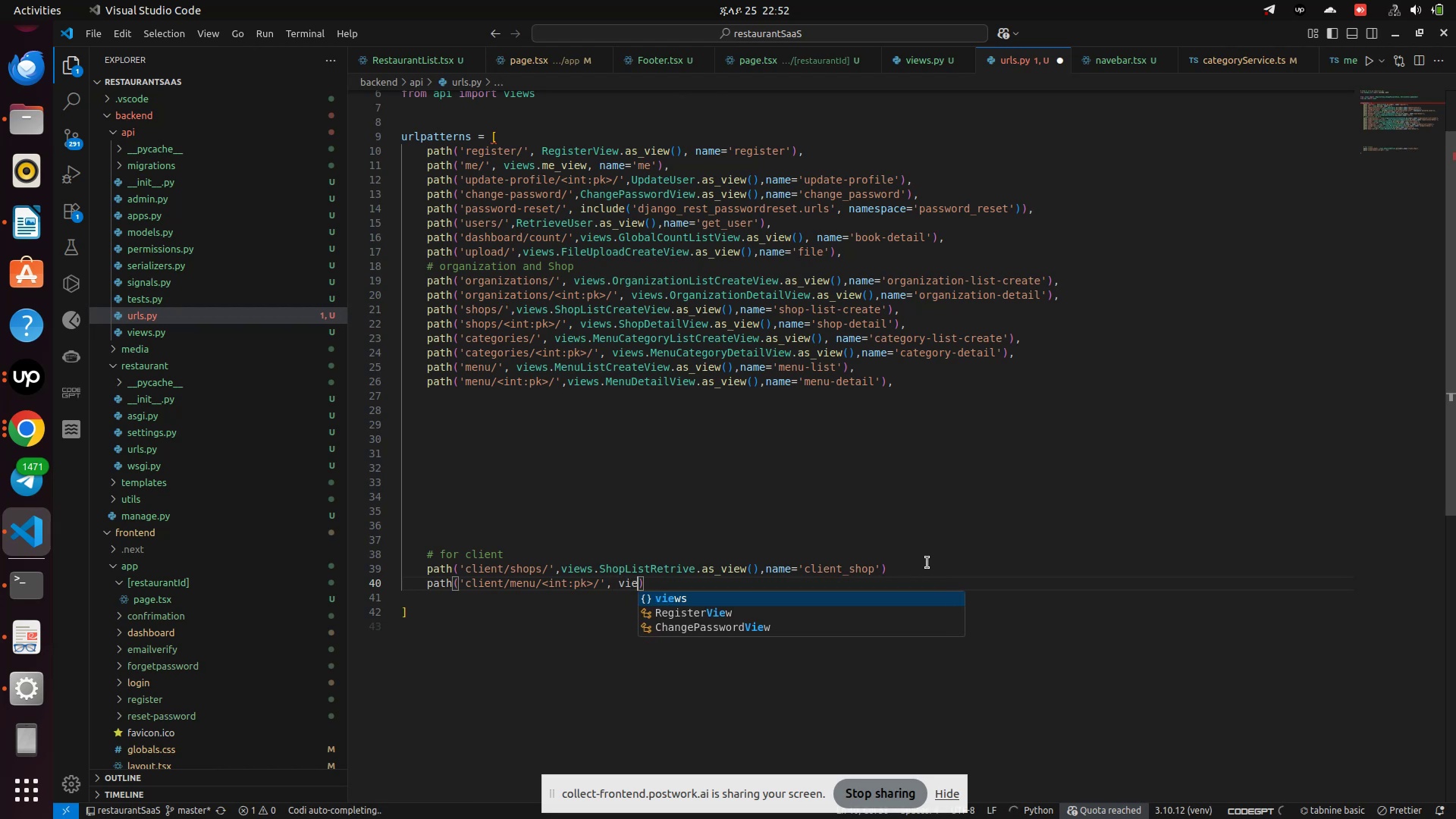 
 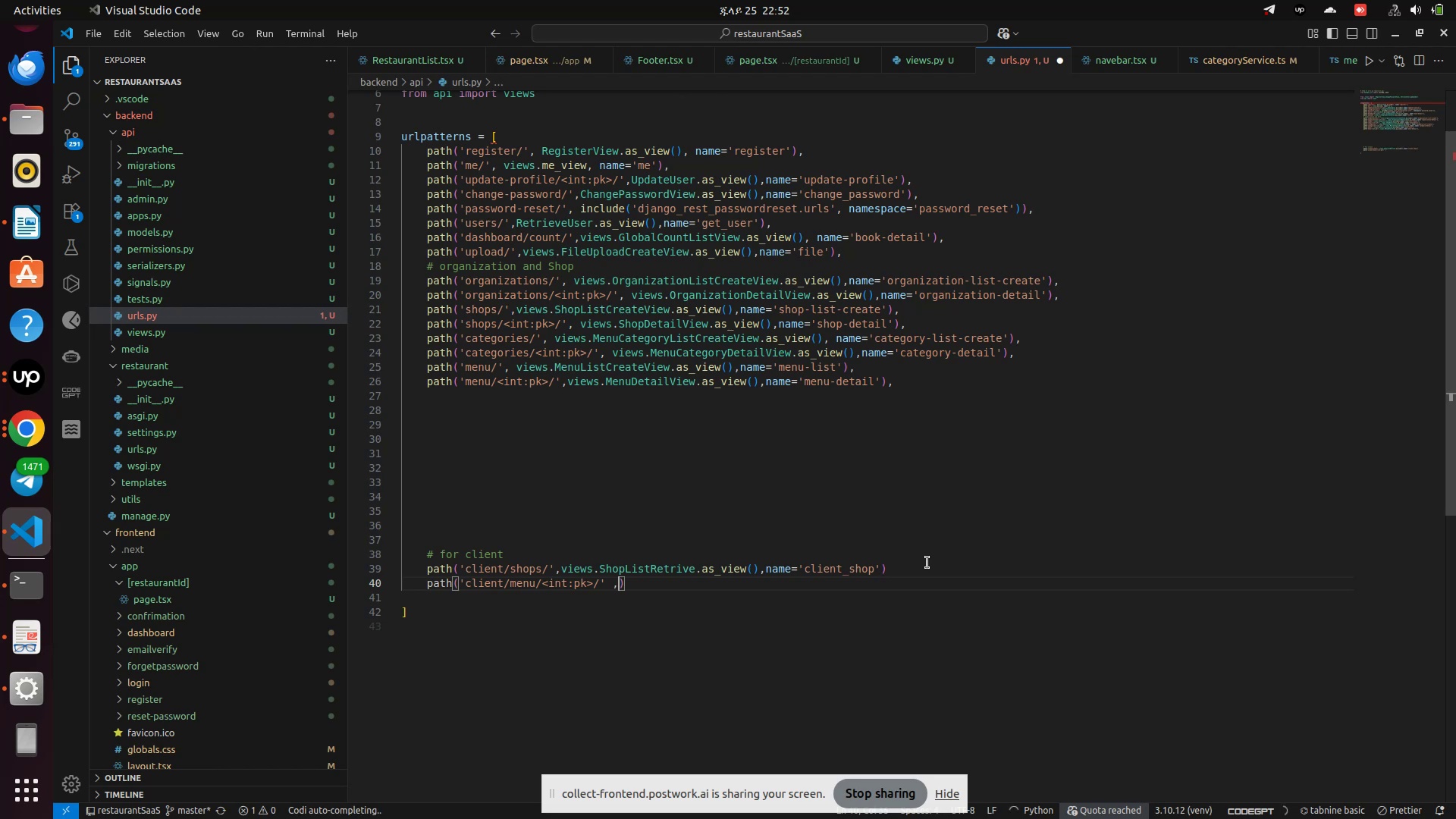 
key(Enter)
 